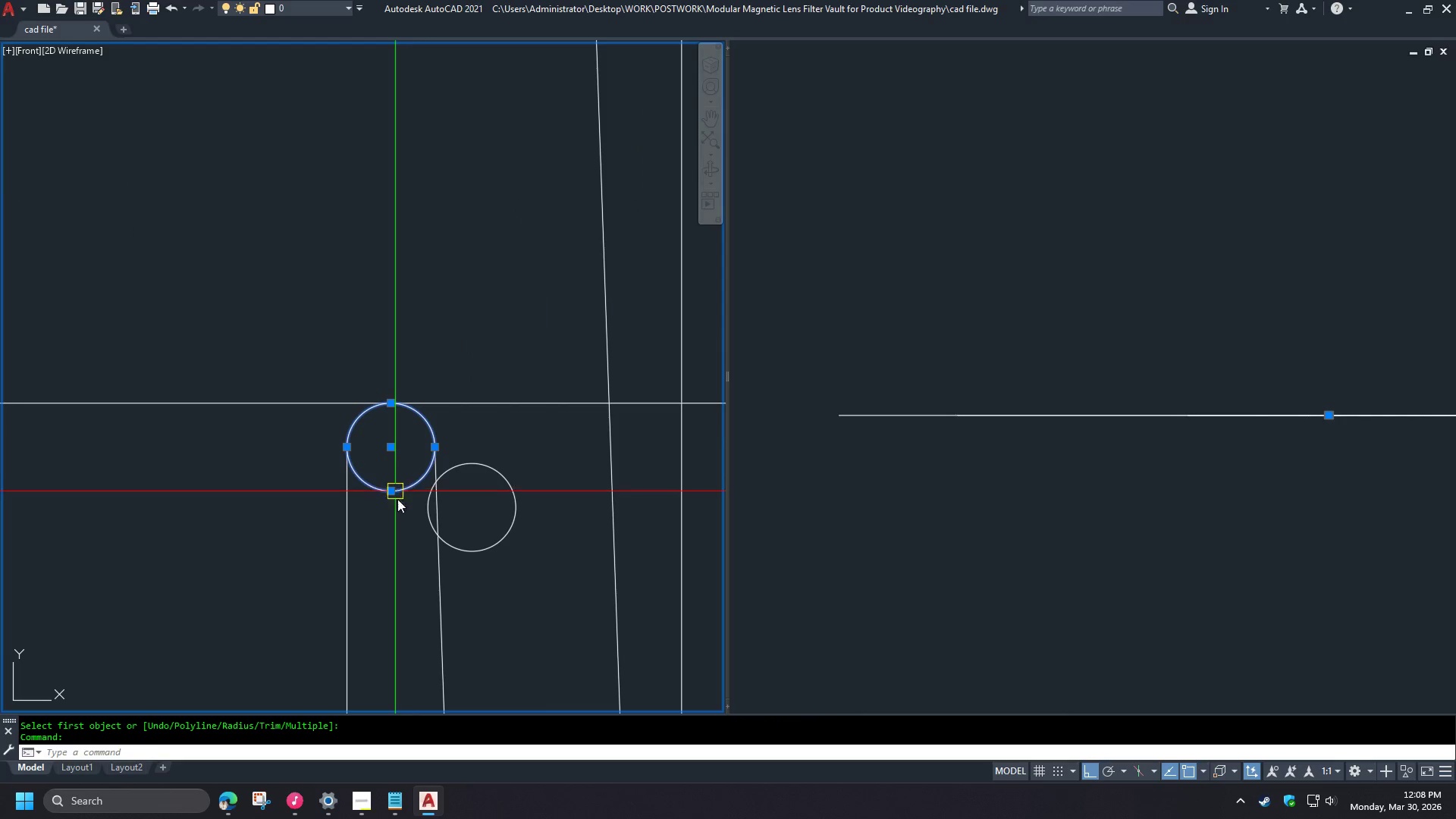 
key(Space)
 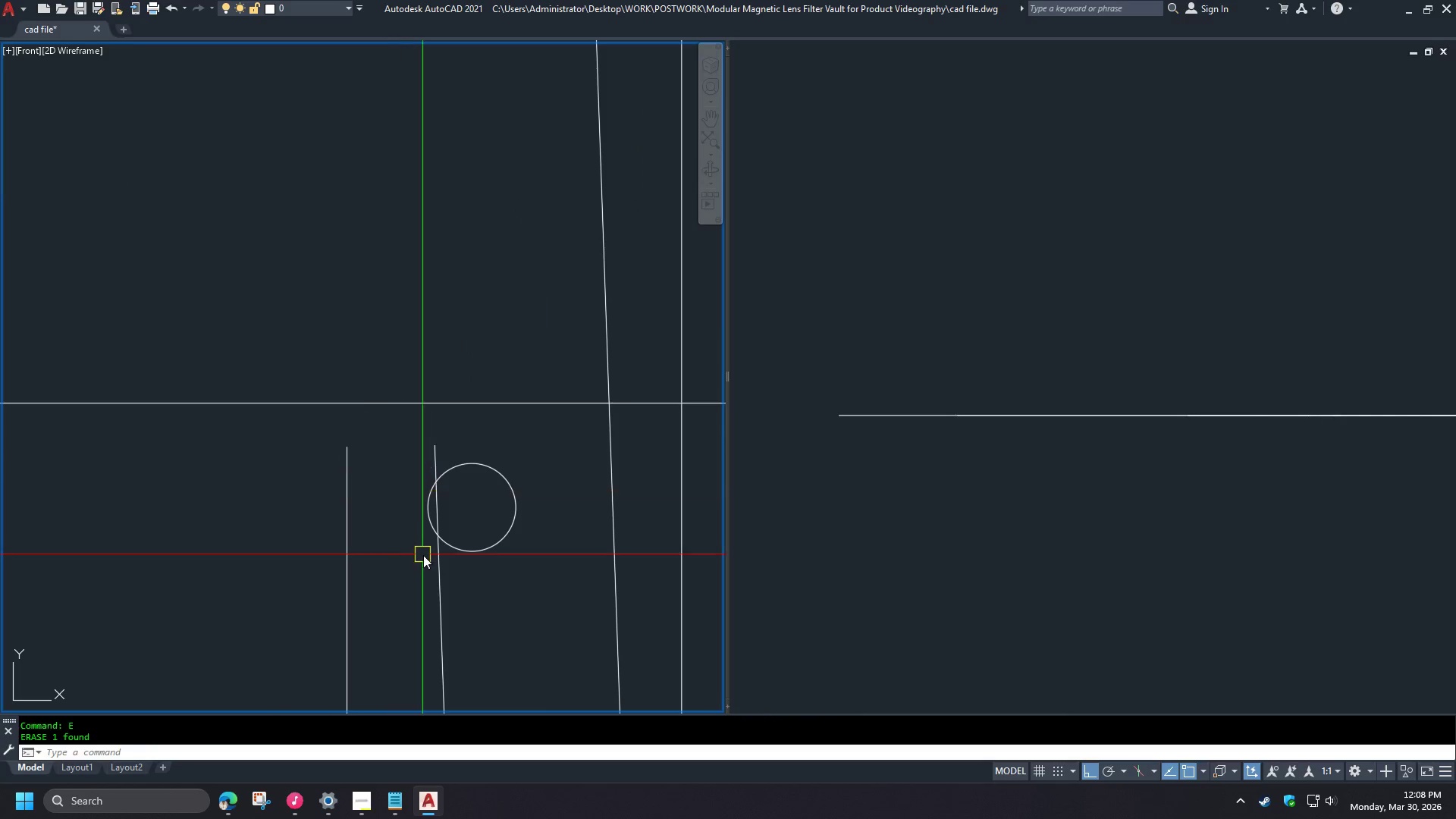 
key(F)
 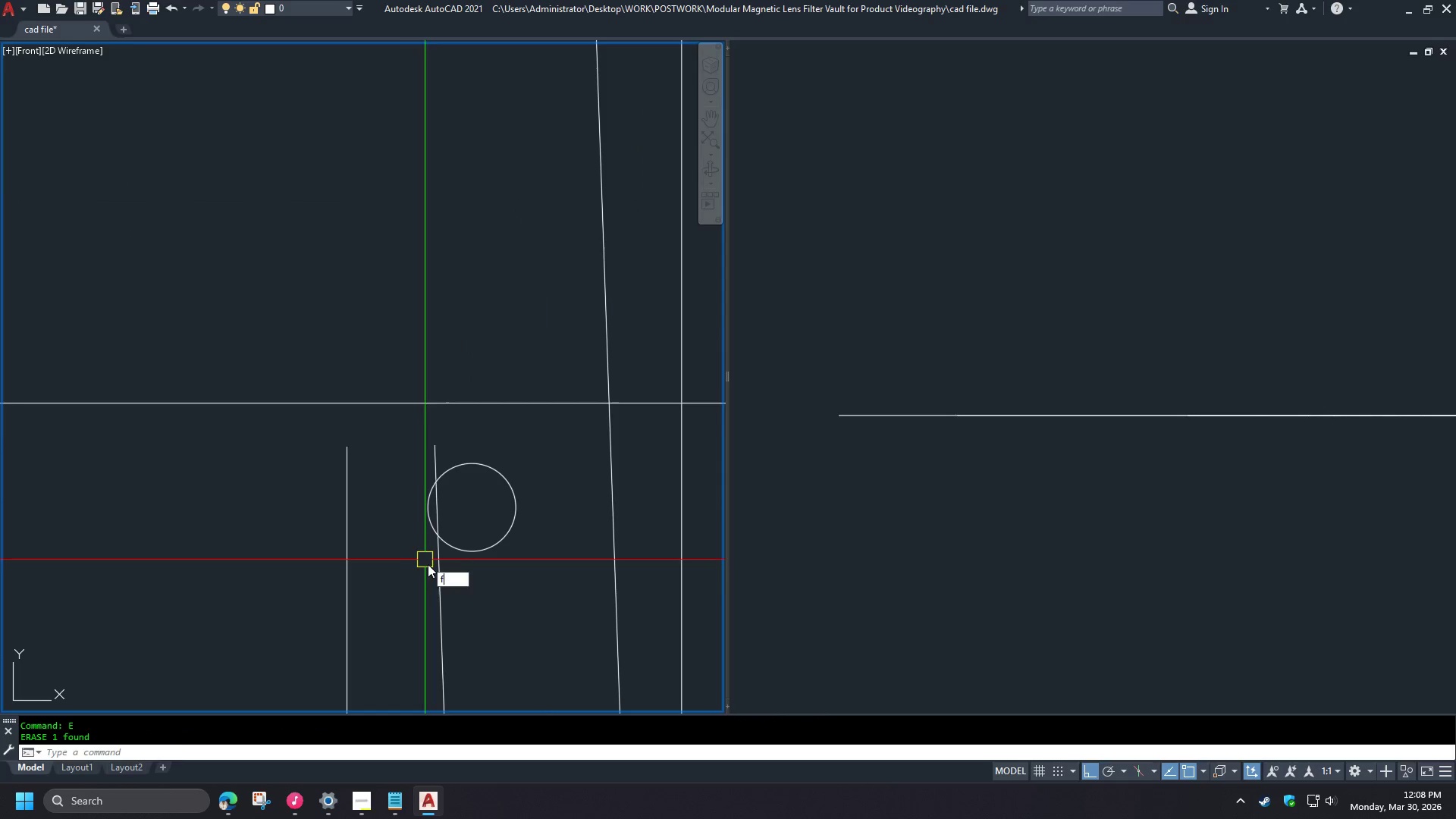 
key(Space)
 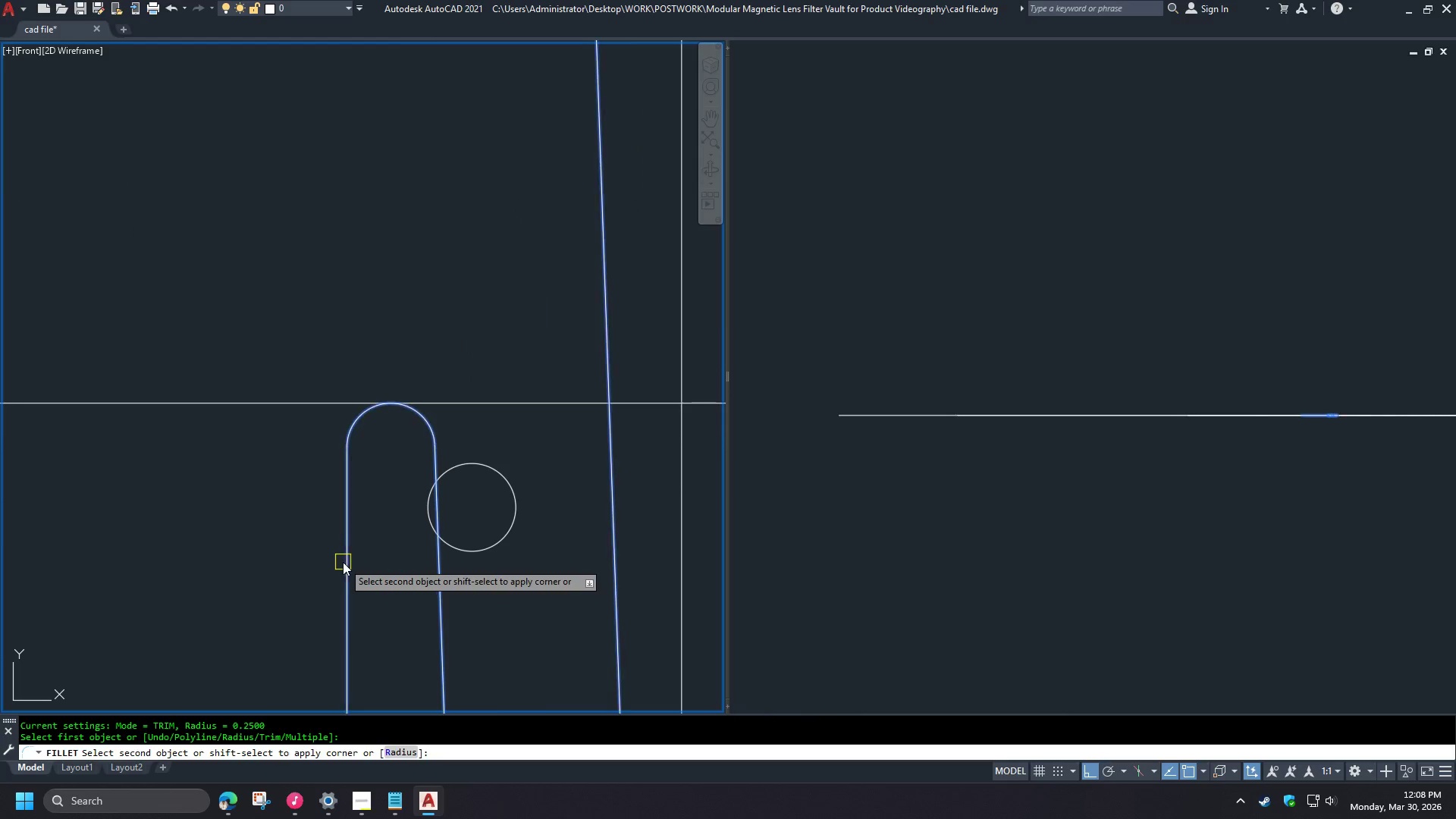 
left_click([356, 564])
 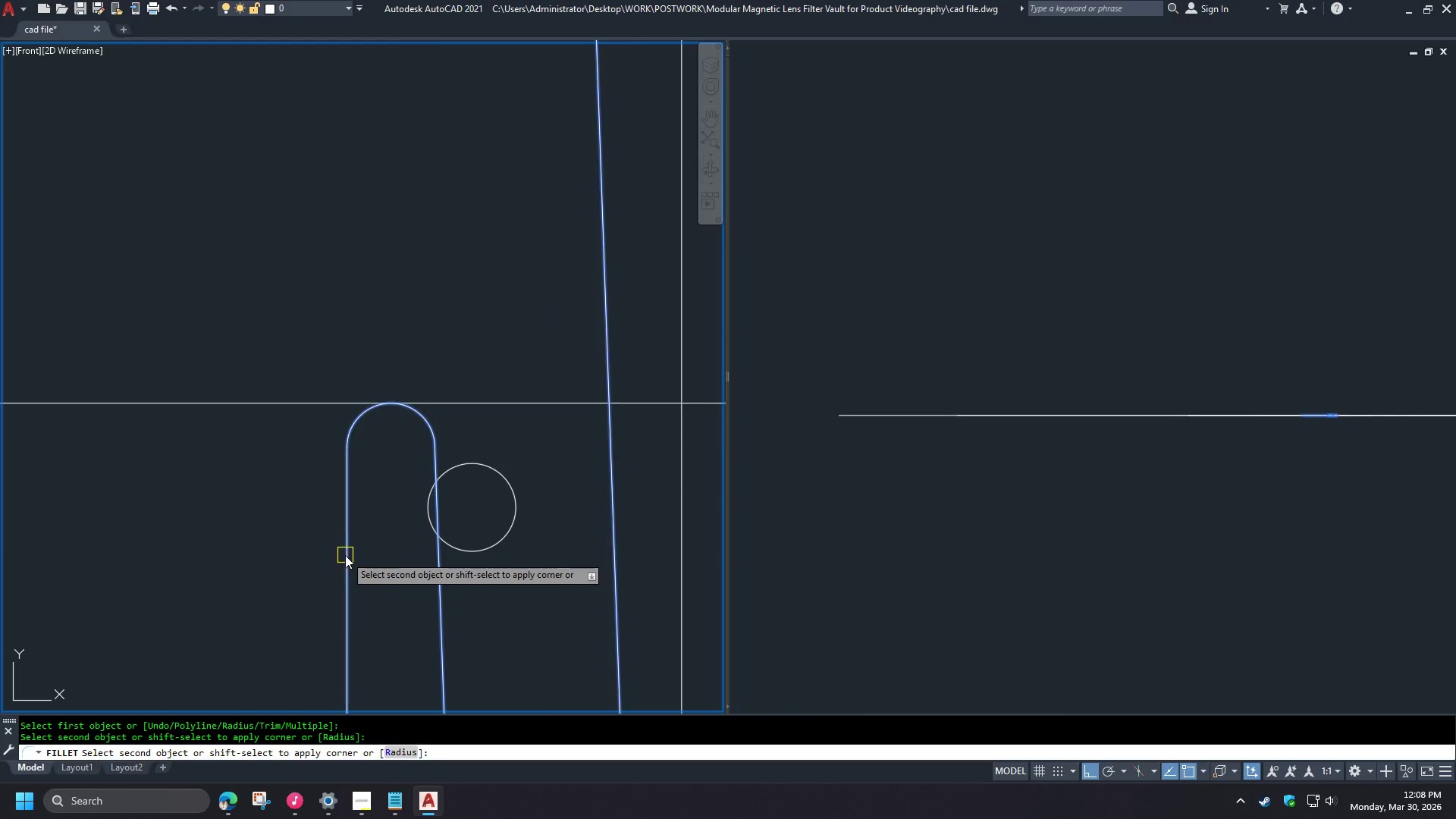 
left_click([349, 556])
 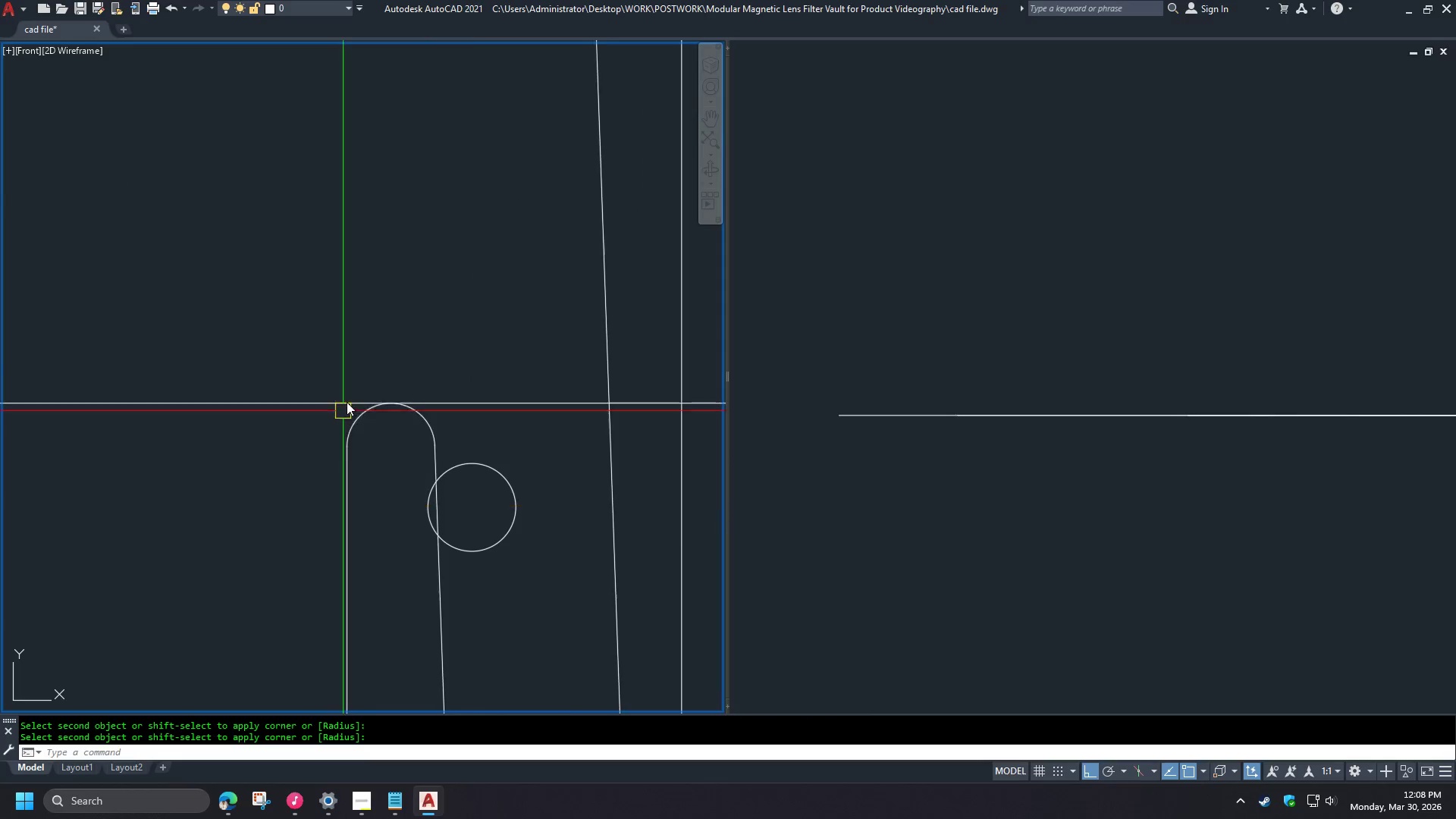 
scroll: coordinate [399, 351], scroll_direction: down, amount: 3.0
 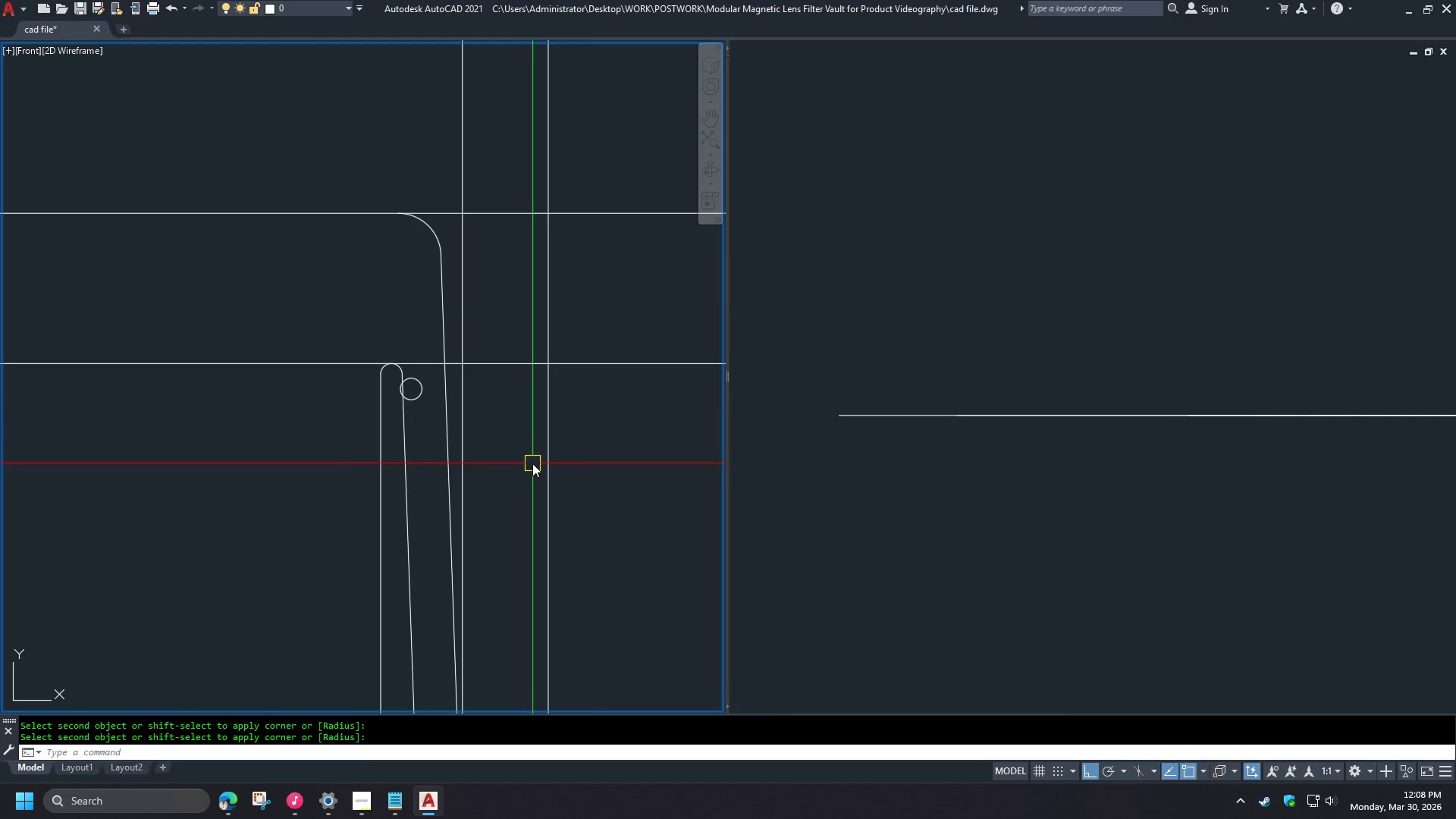 
left_click_drag(start_coordinate=[543, 461], to_coordinate=[535, 445])
 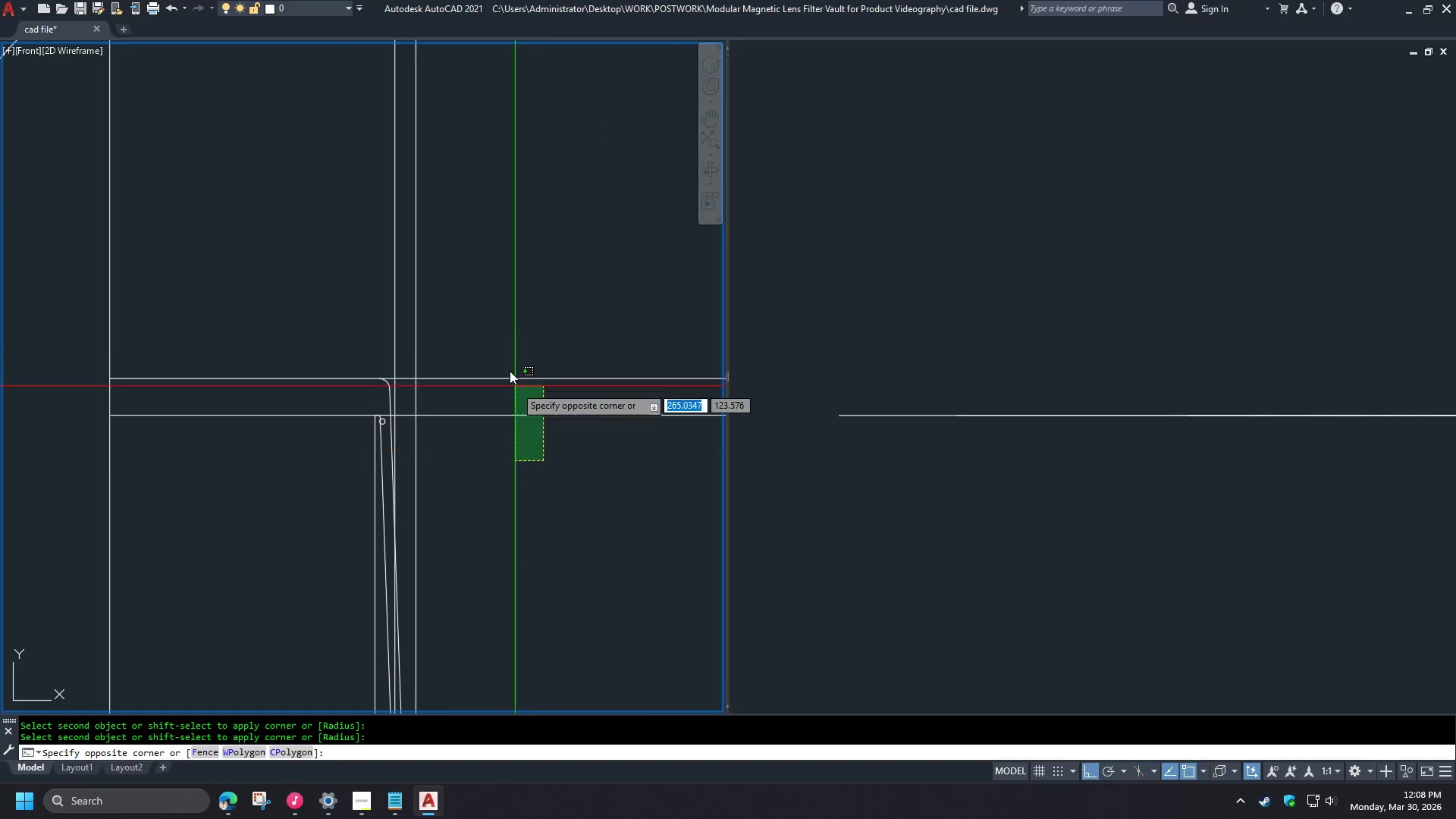 
scroll: coordinate [351, 427], scroll_direction: down, amount: 3.0
 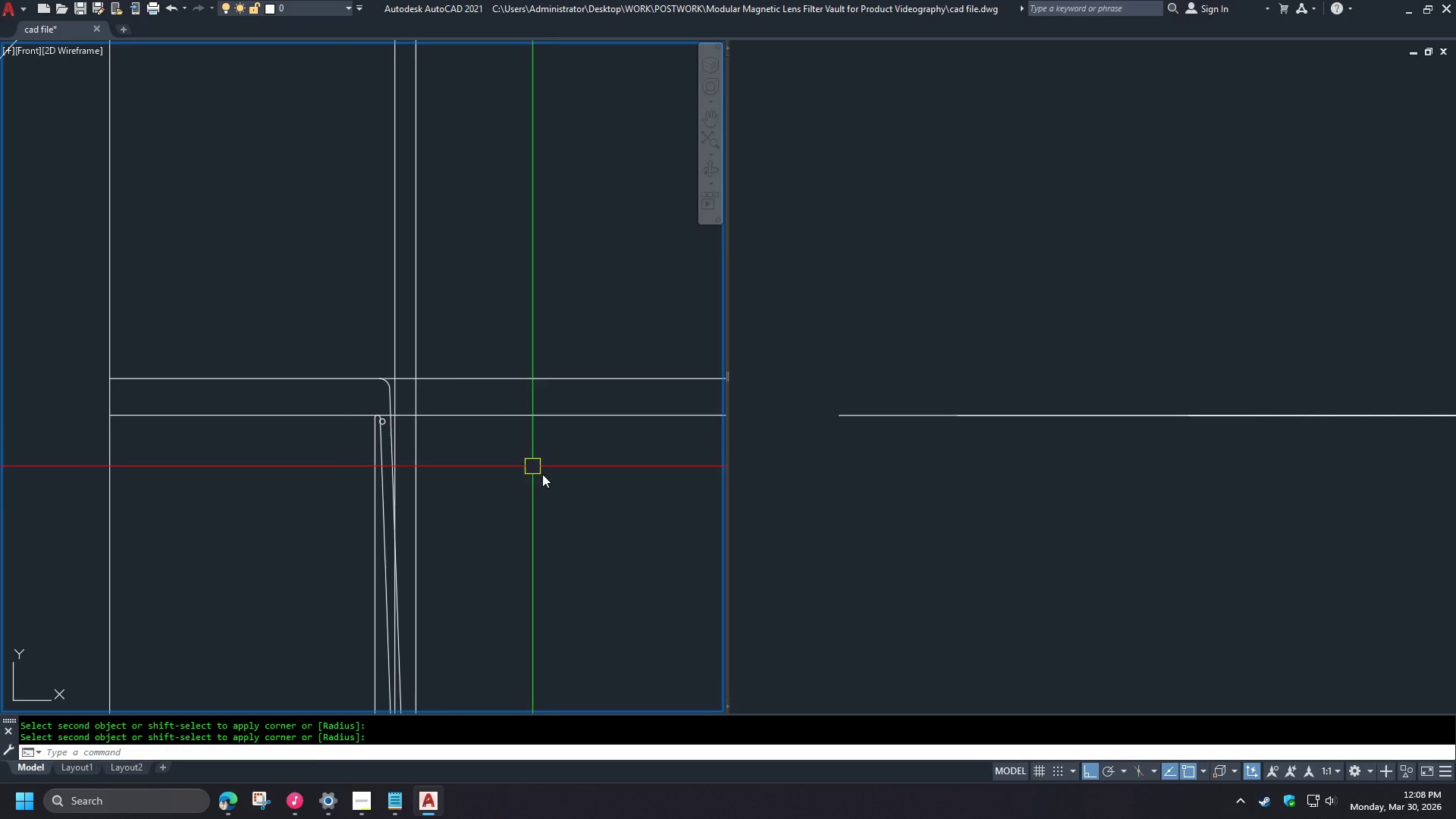 
double_click([504, 350])
 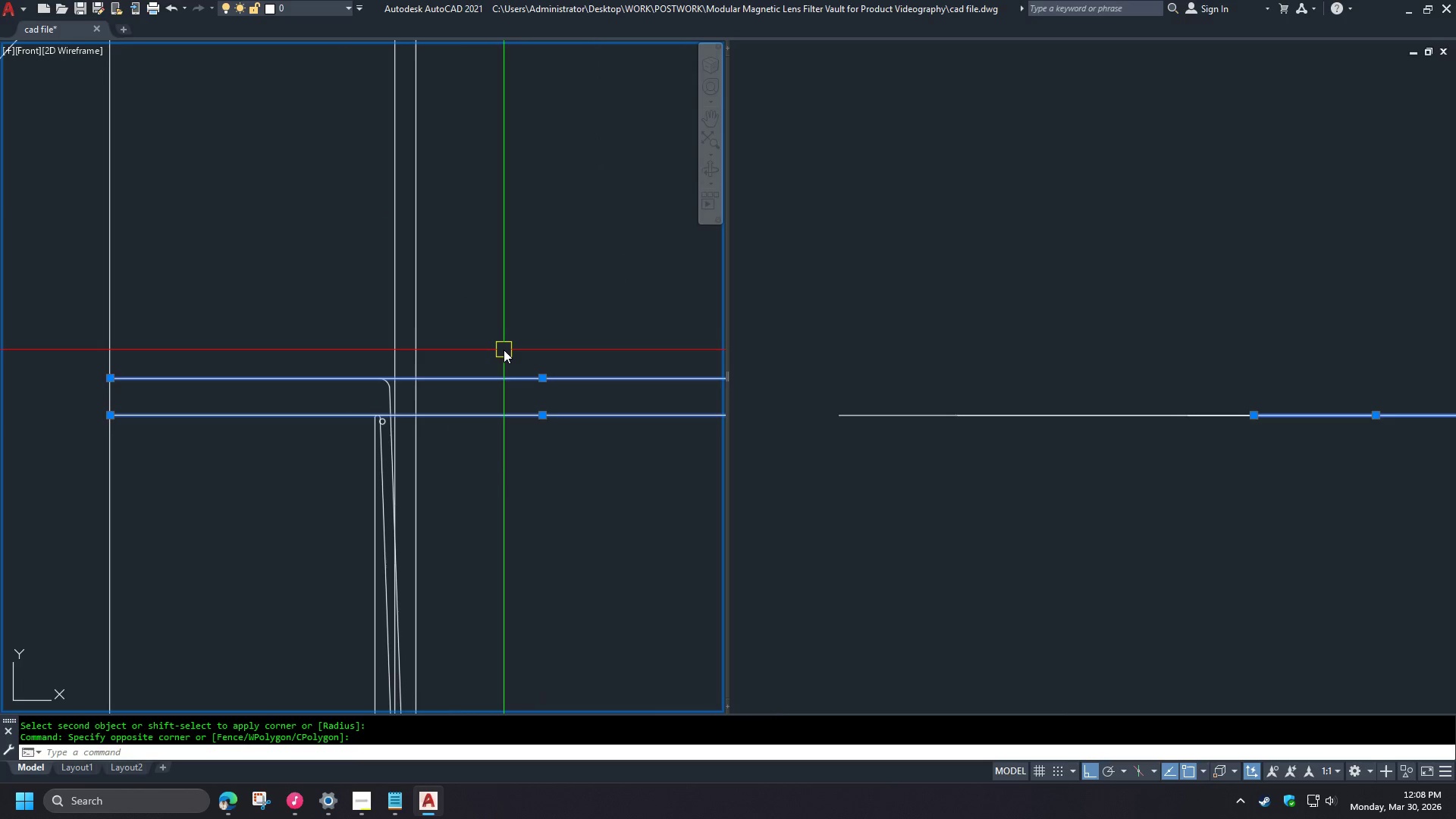 
key(E)
 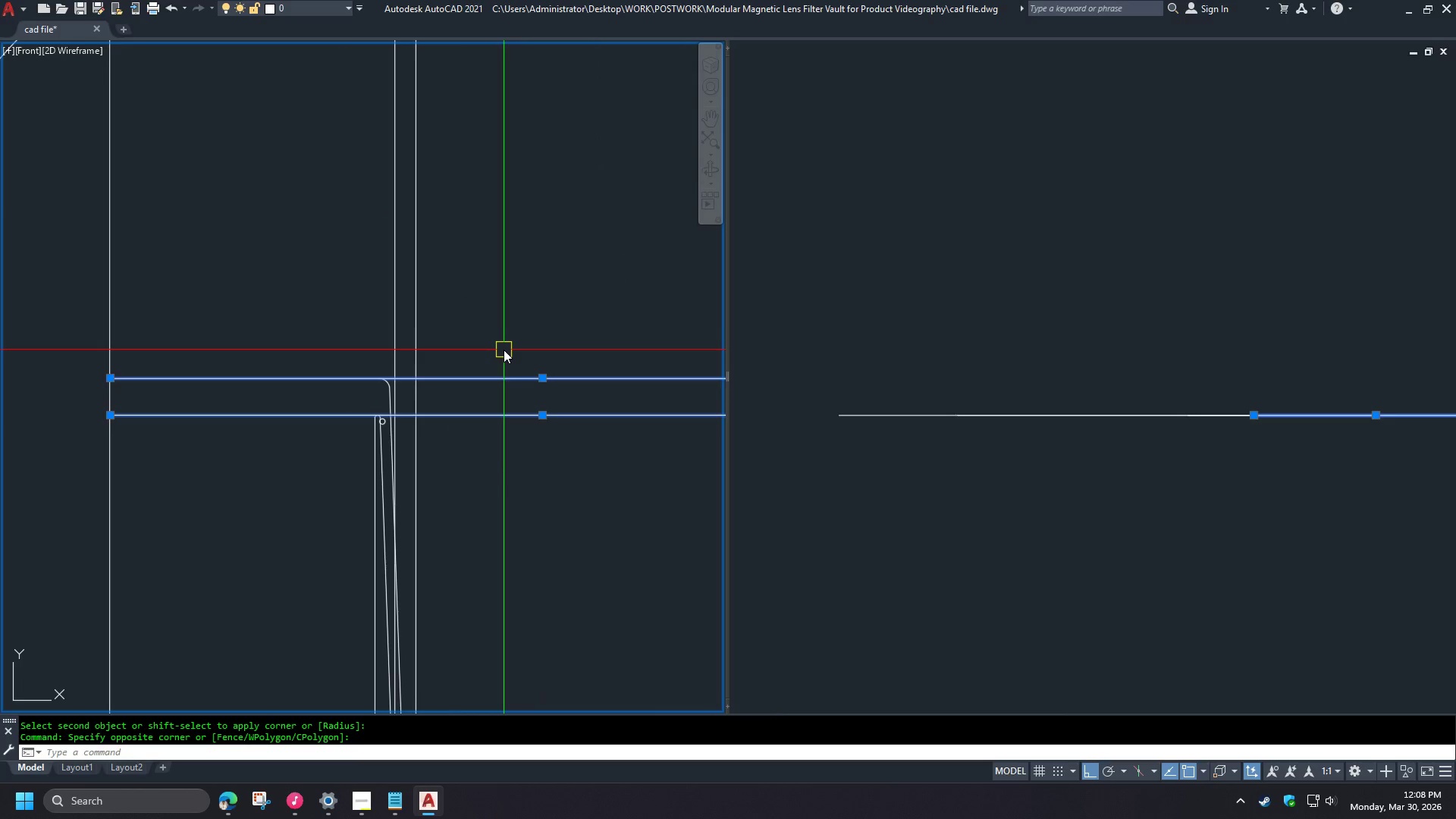 
key(Space)
 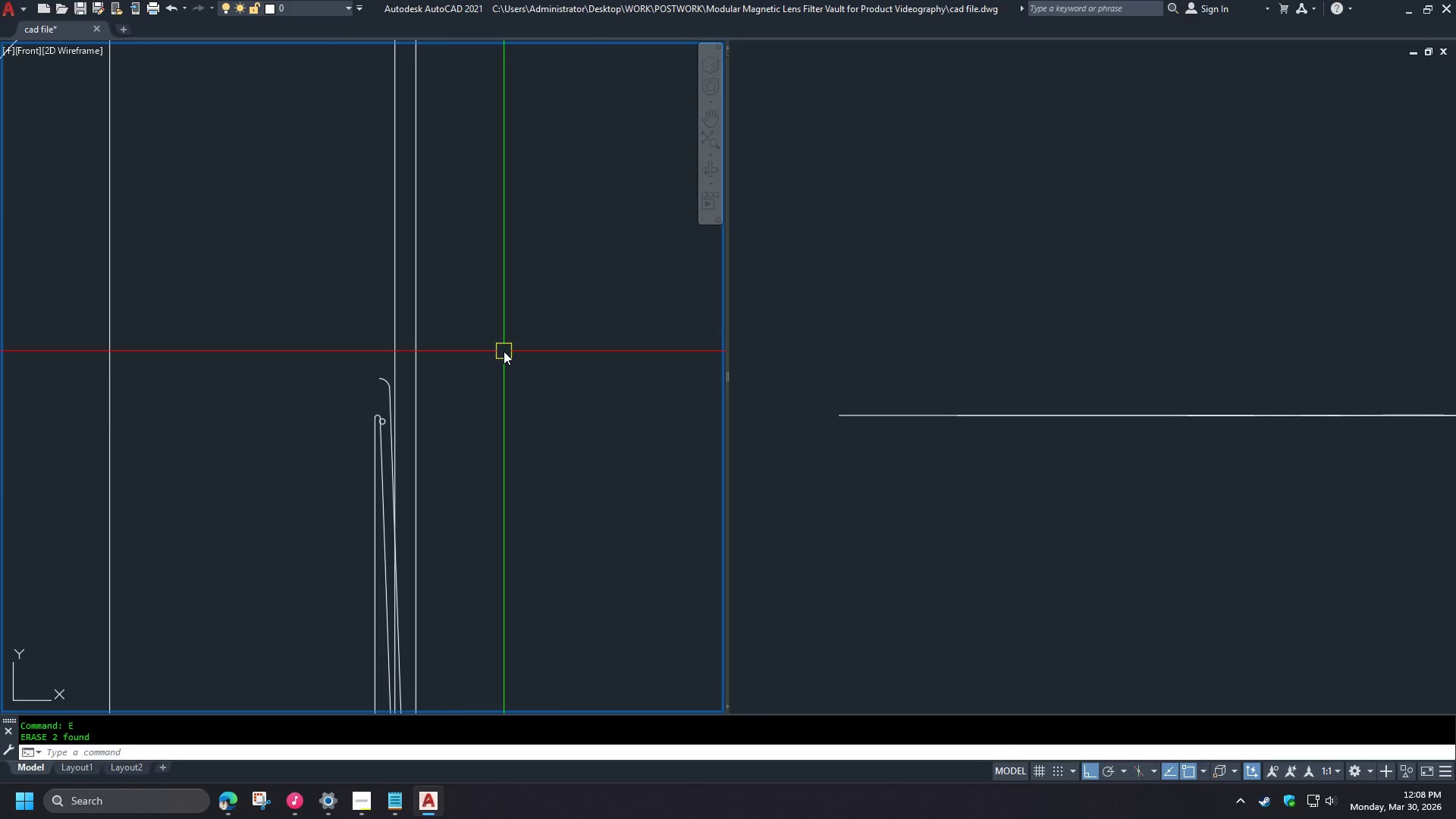 
key(Control+Z)
 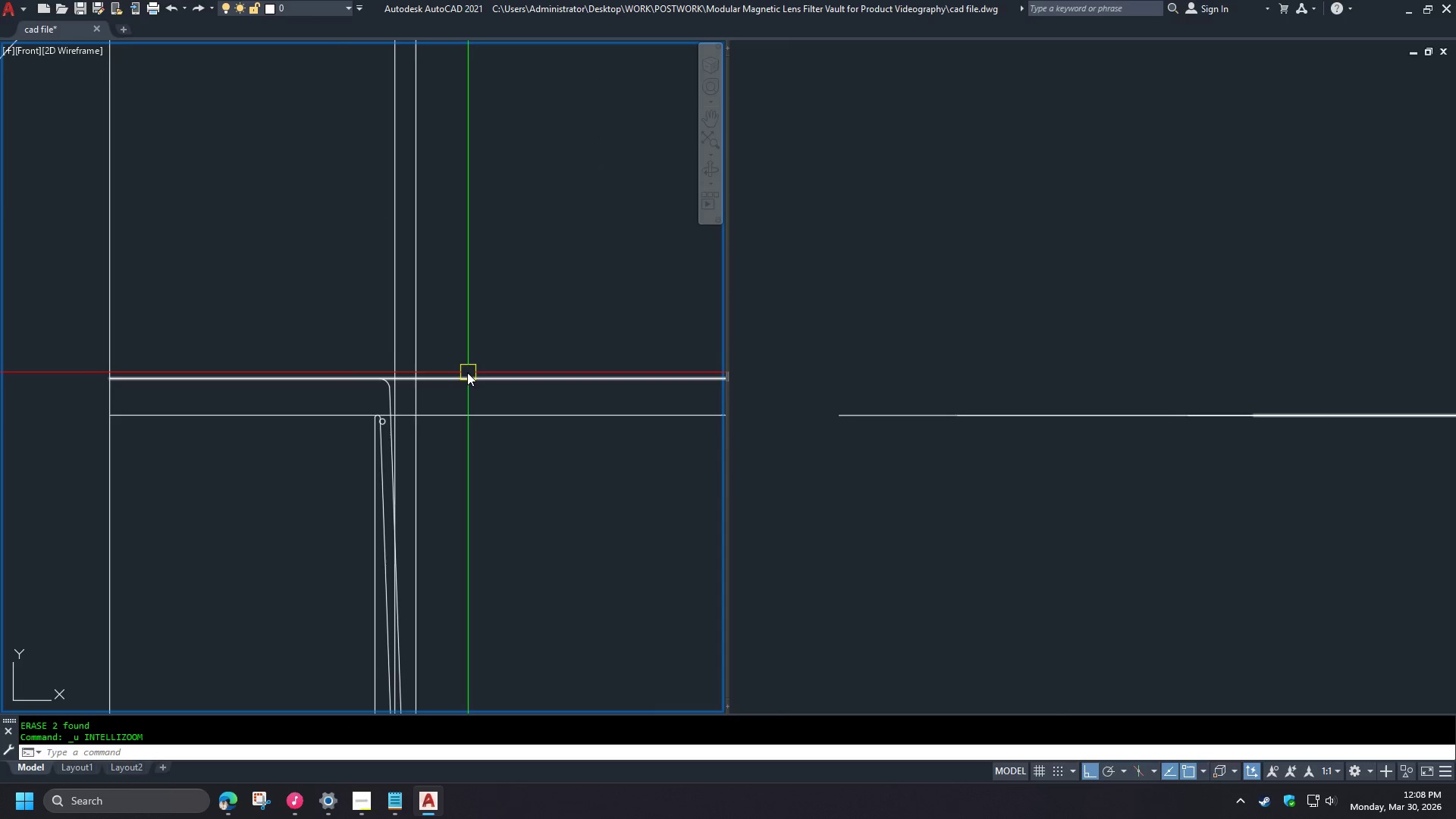 
type(tr )
 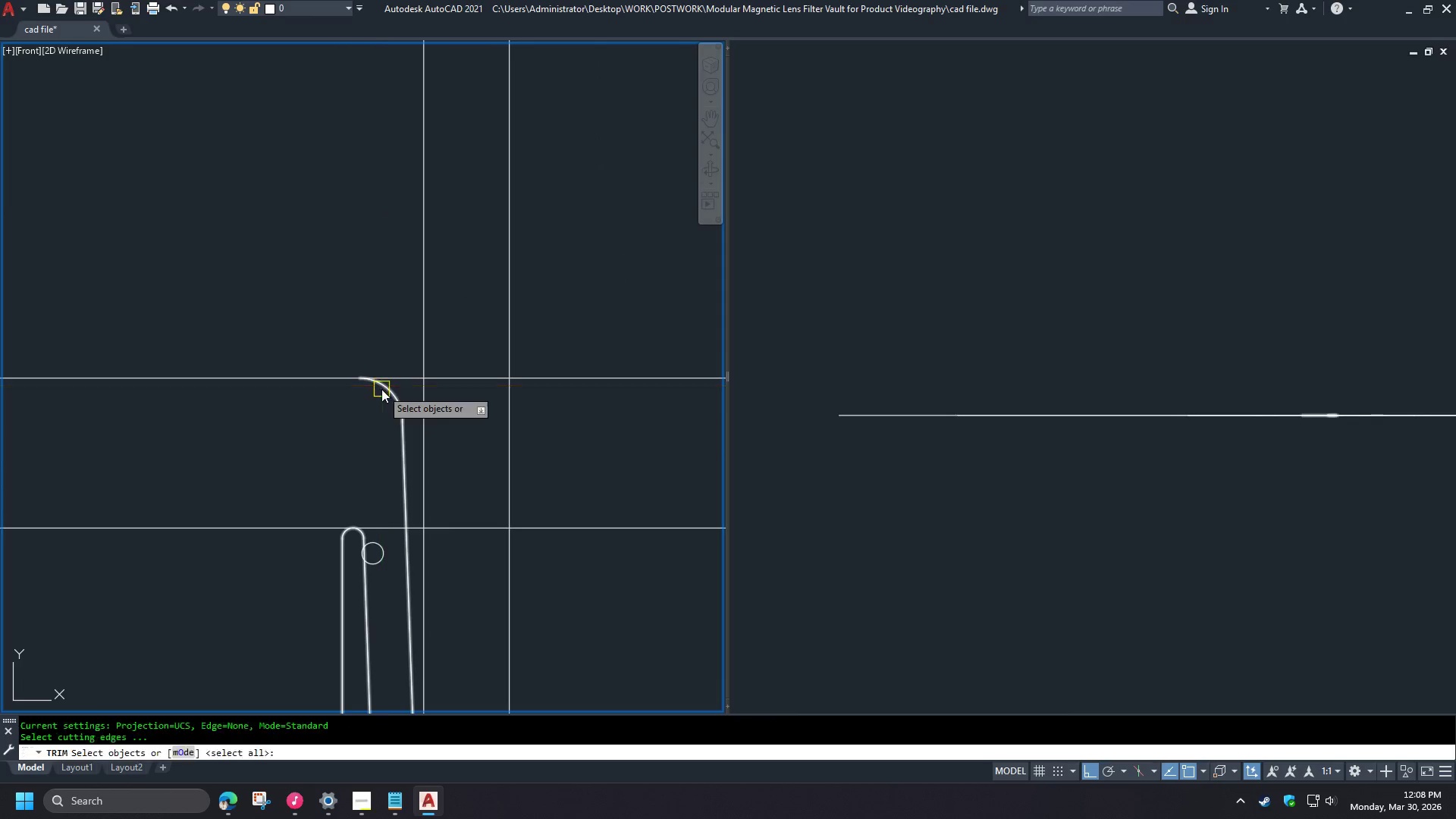 
left_click([381, 389])
 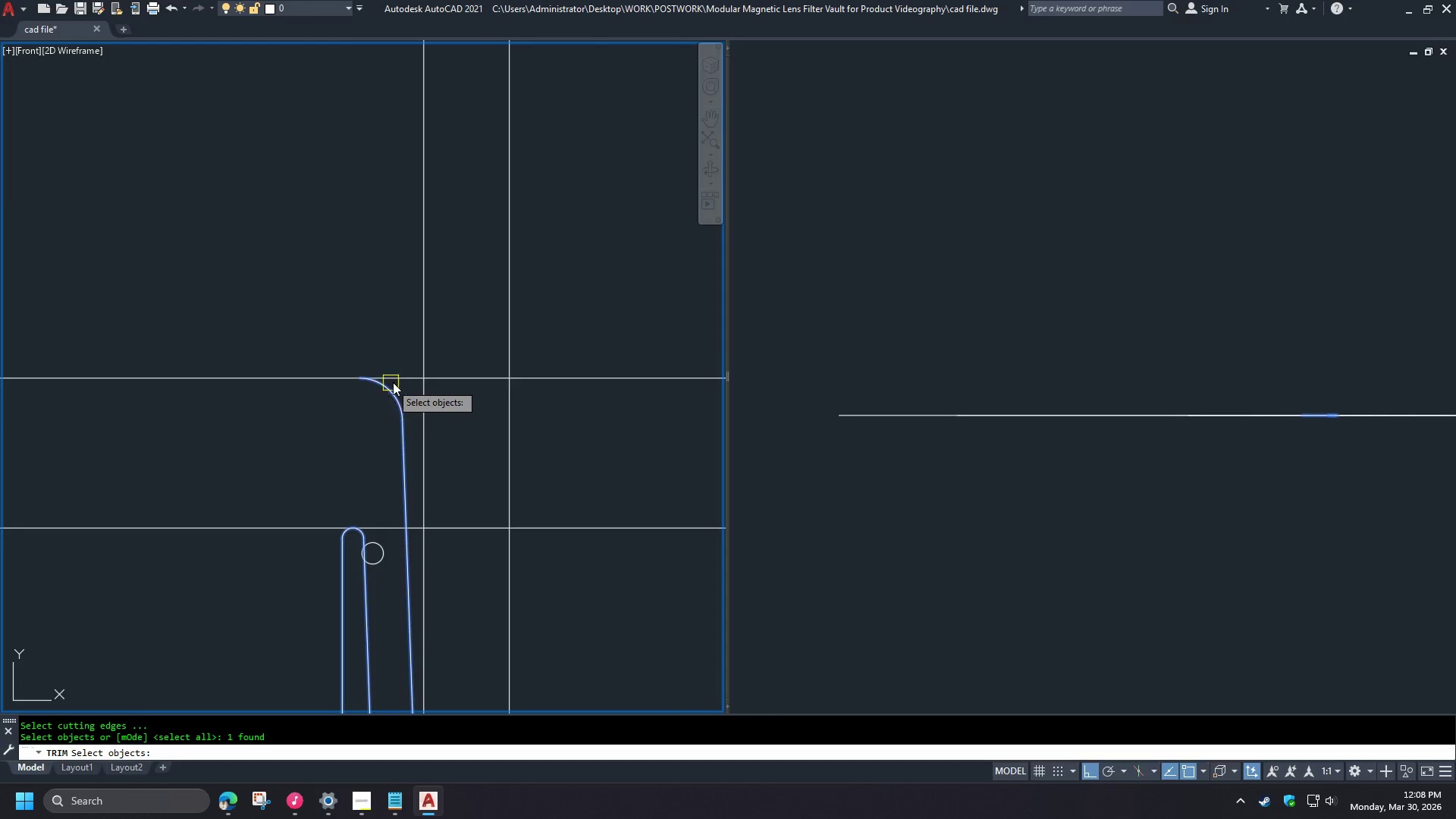 
scroll: coordinate [381, 382], scroll_direction: up, amount: 3.0
 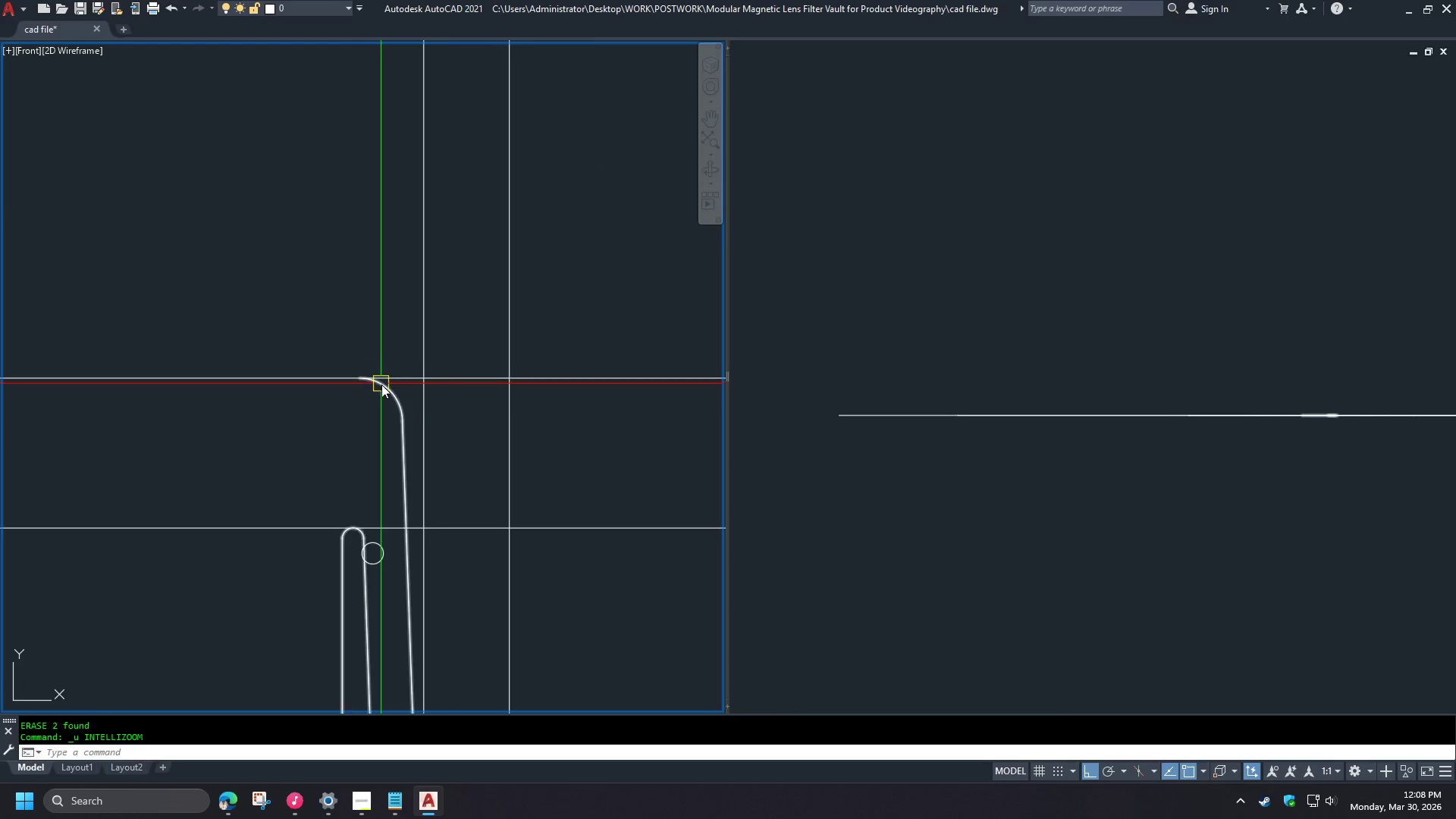 
key(Space)
 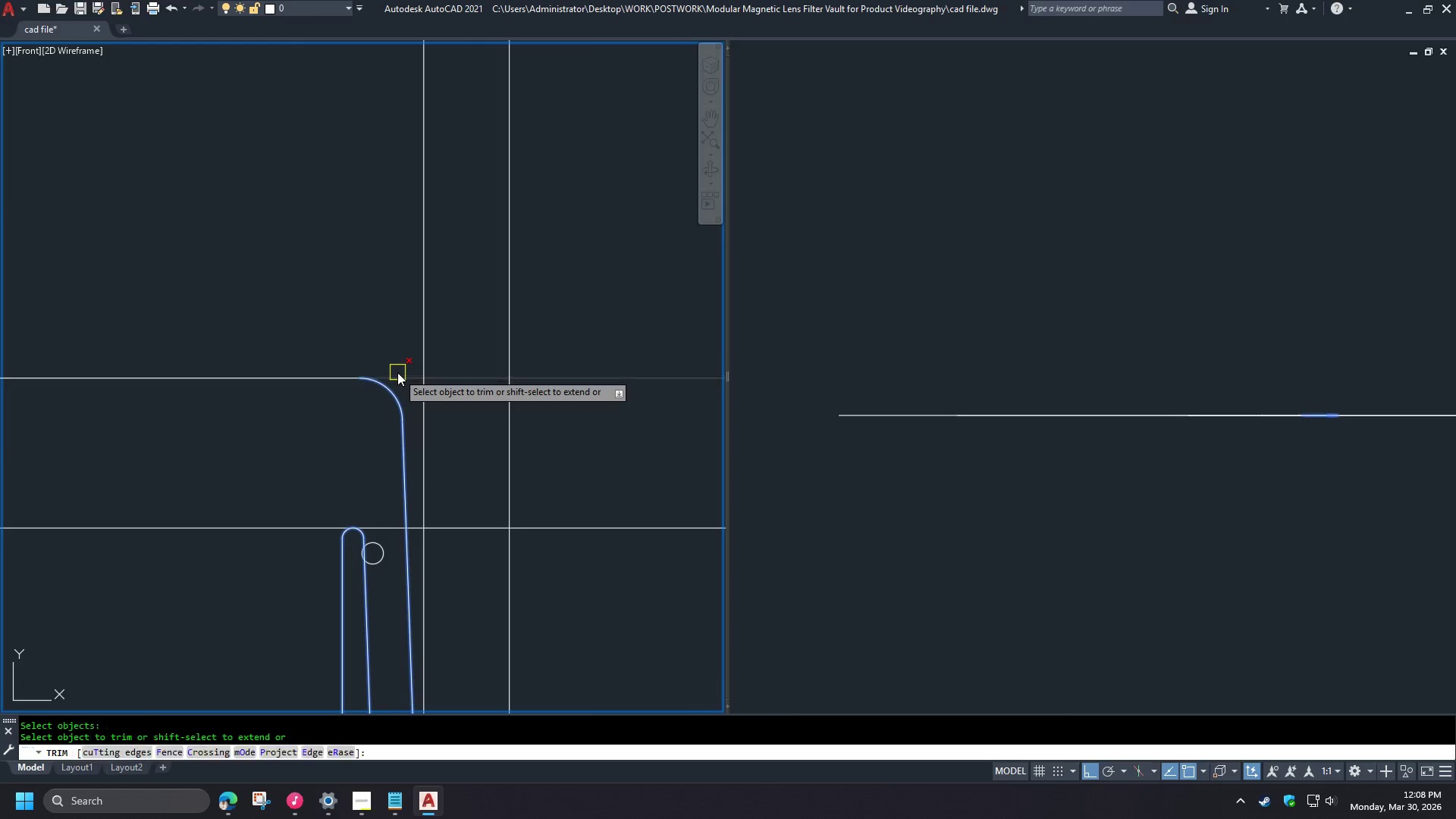 
double_click([397, 372])
 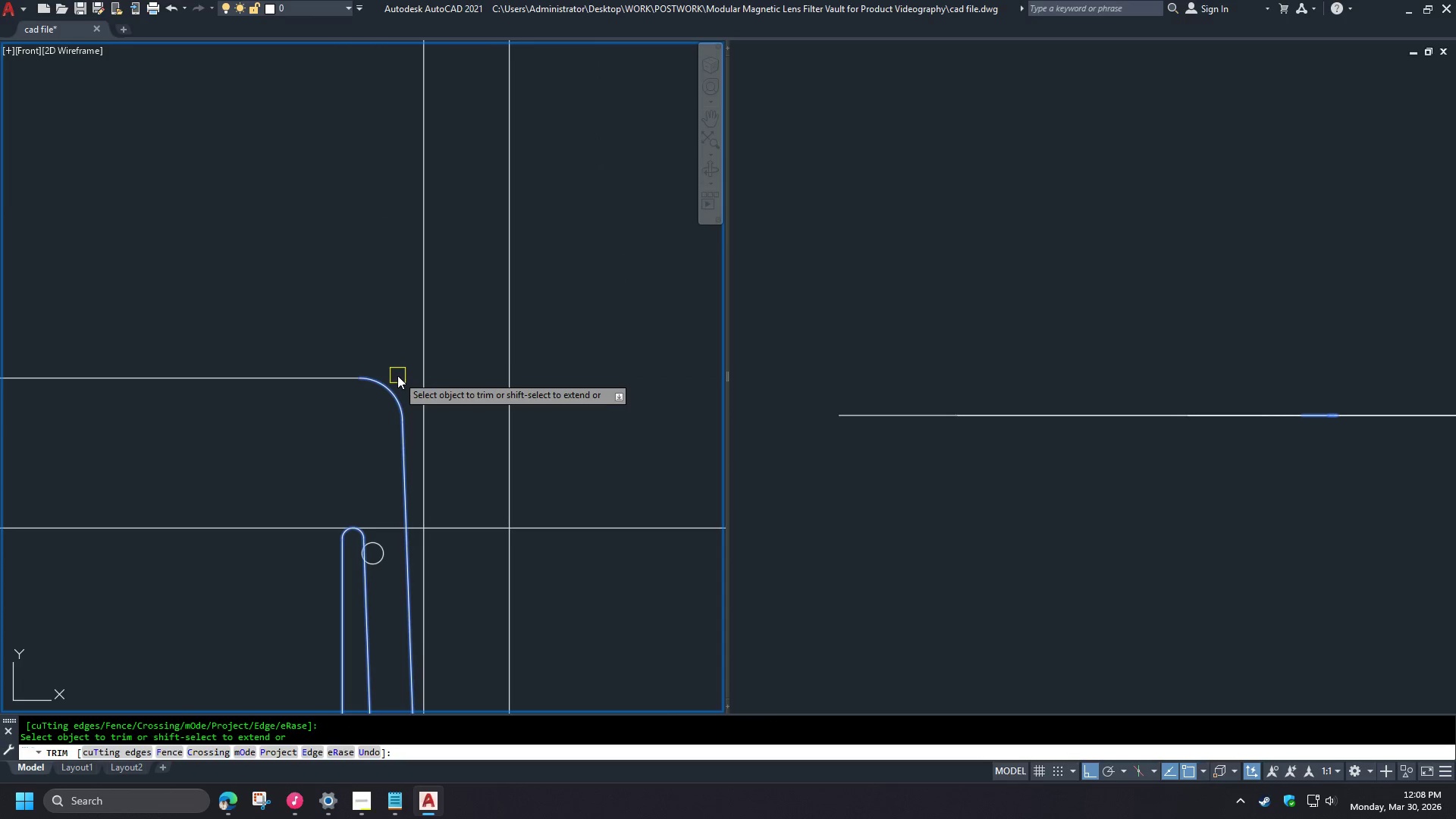 
key(Space)
 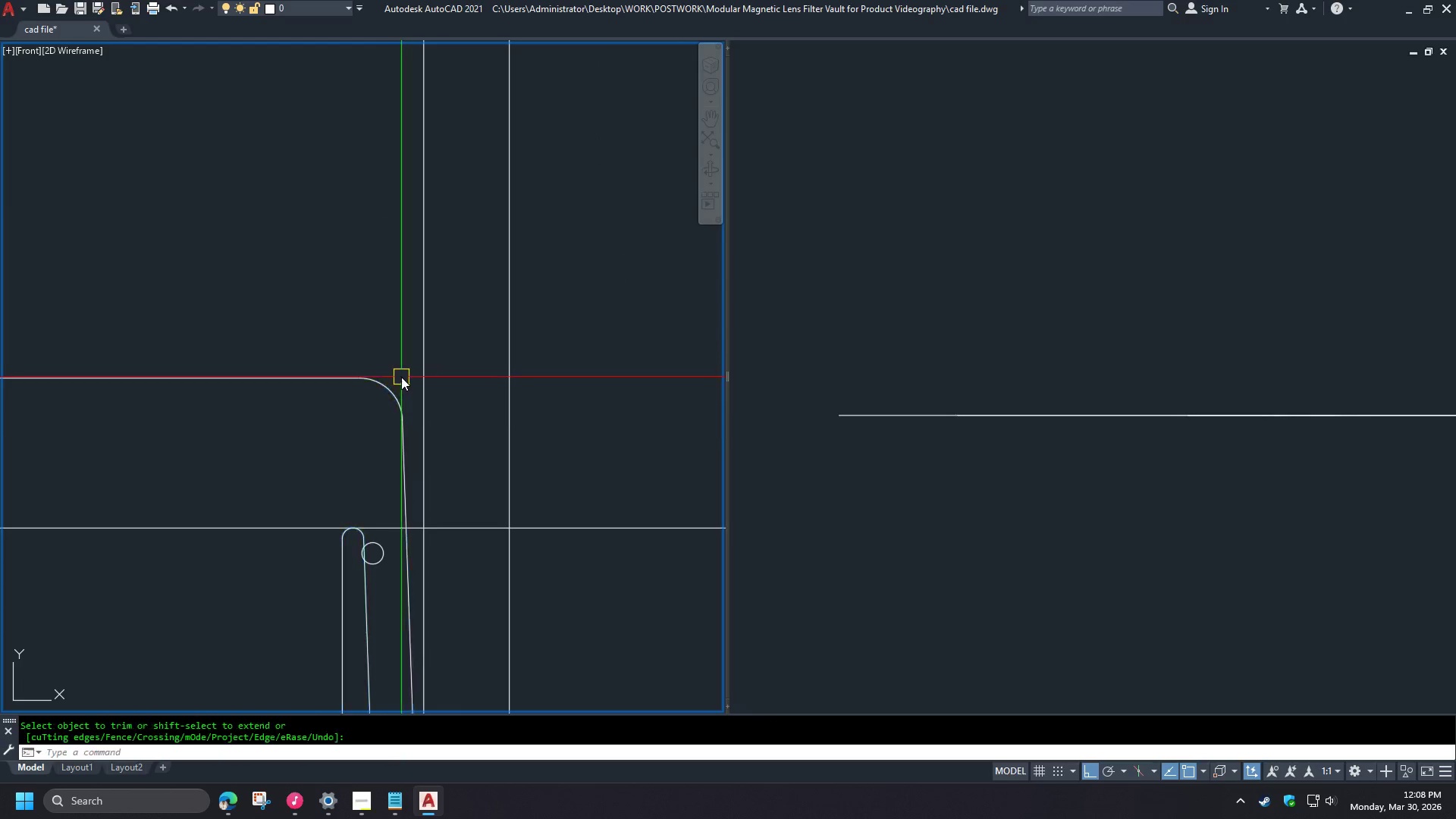 
scroll: coordinate [406, 377], scroll_direction: down, amount: 4.0
 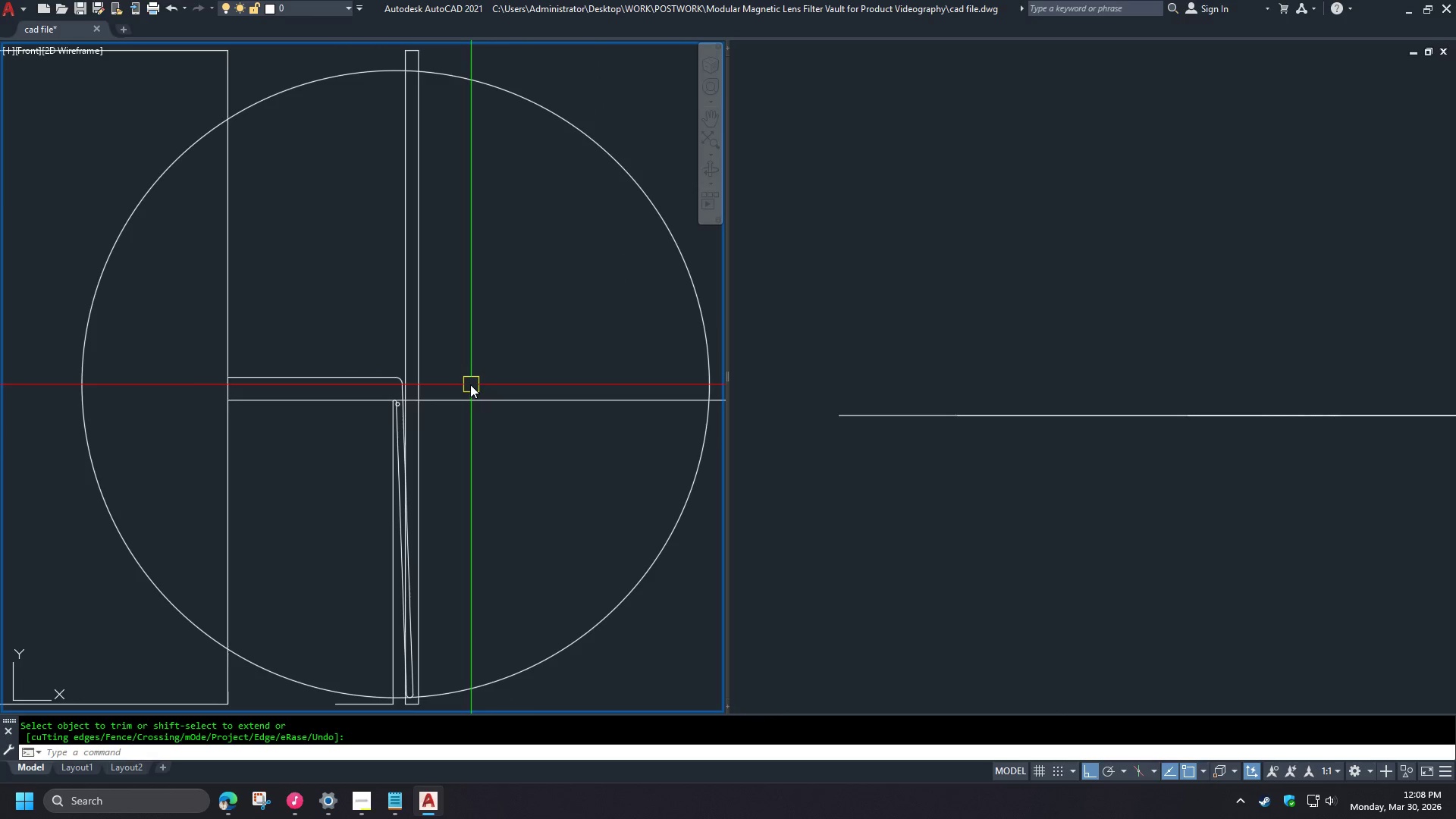 
left_click([453, 403])
 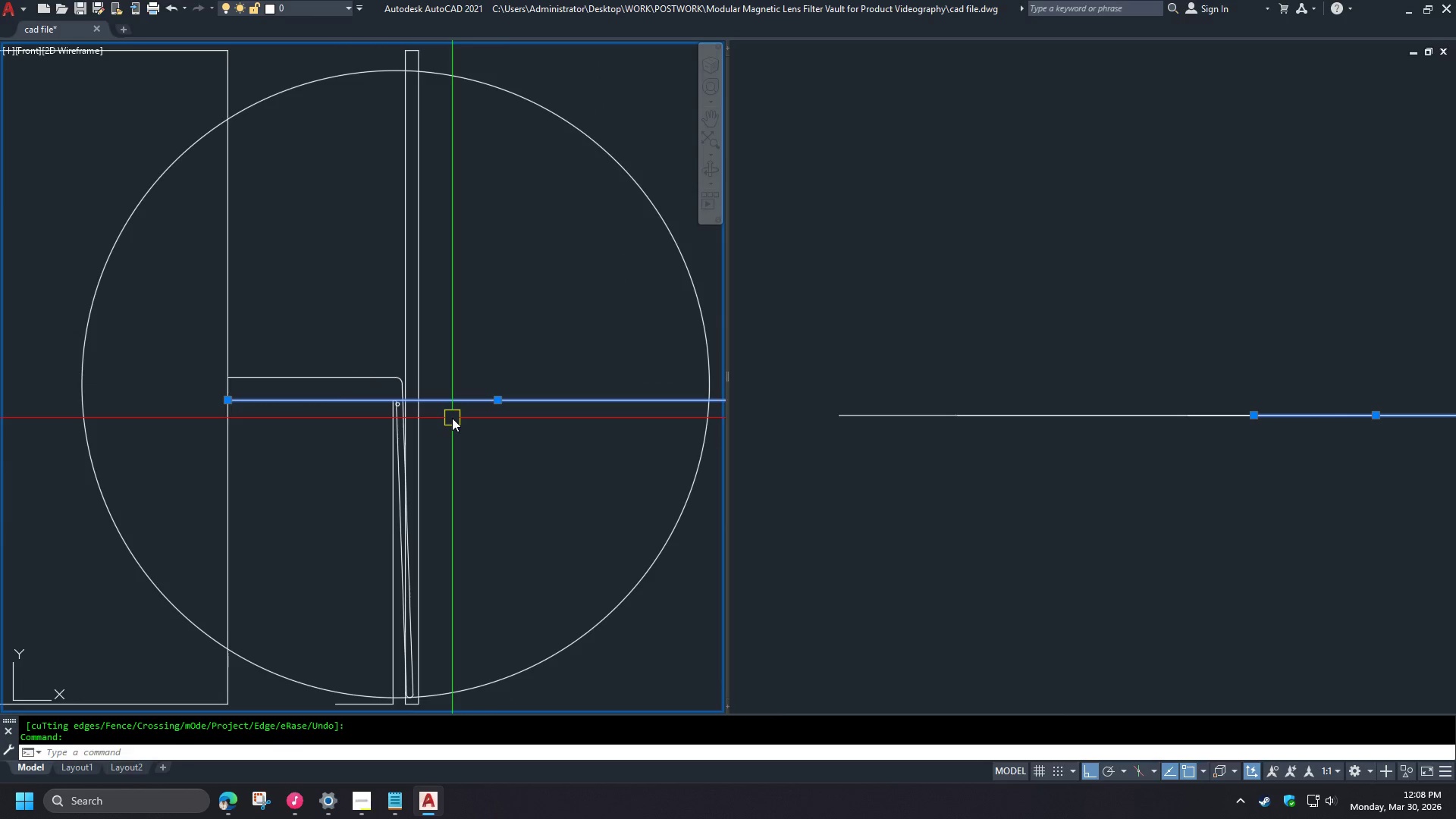 
key(E)
 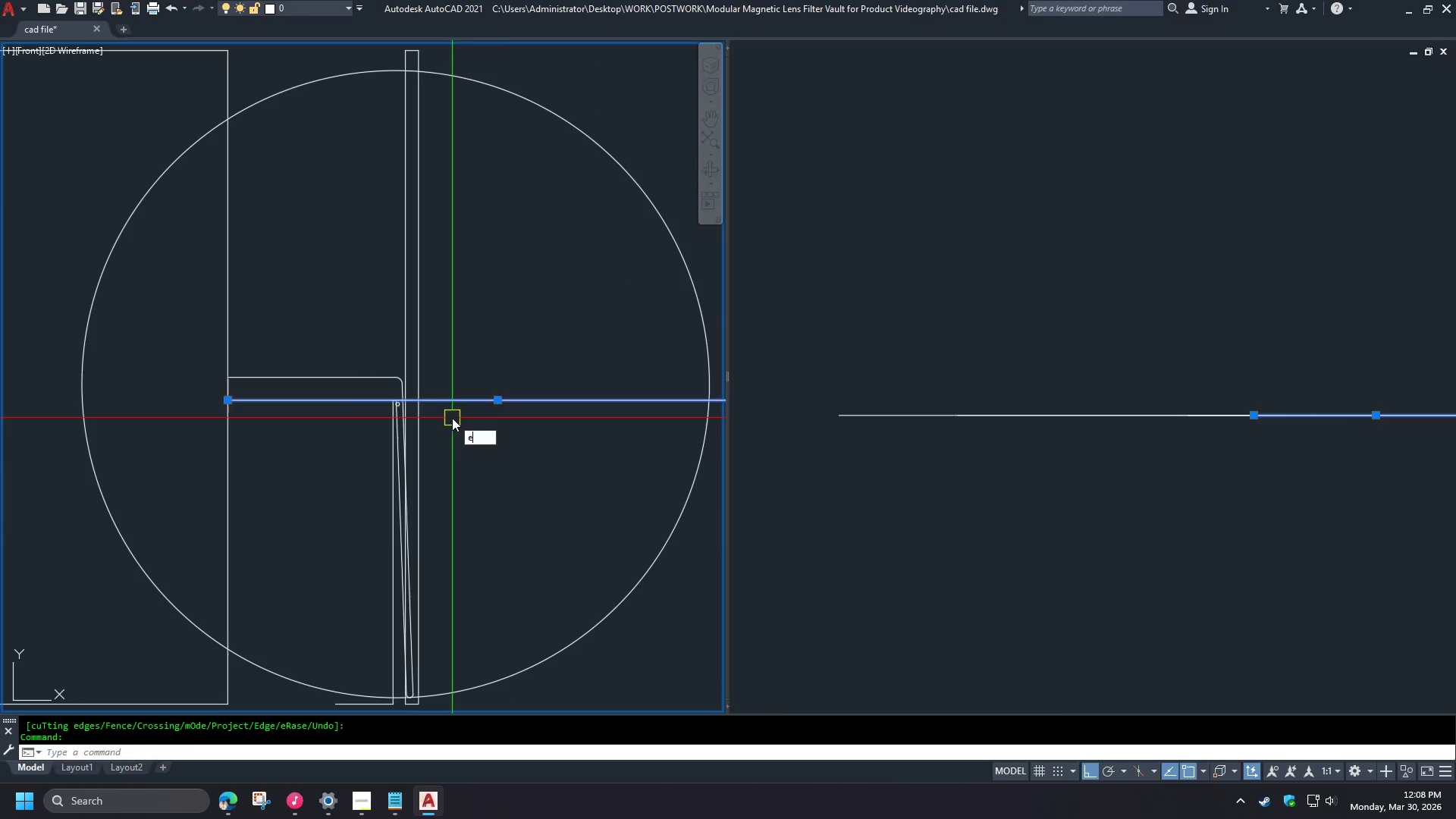 
key(Space)
 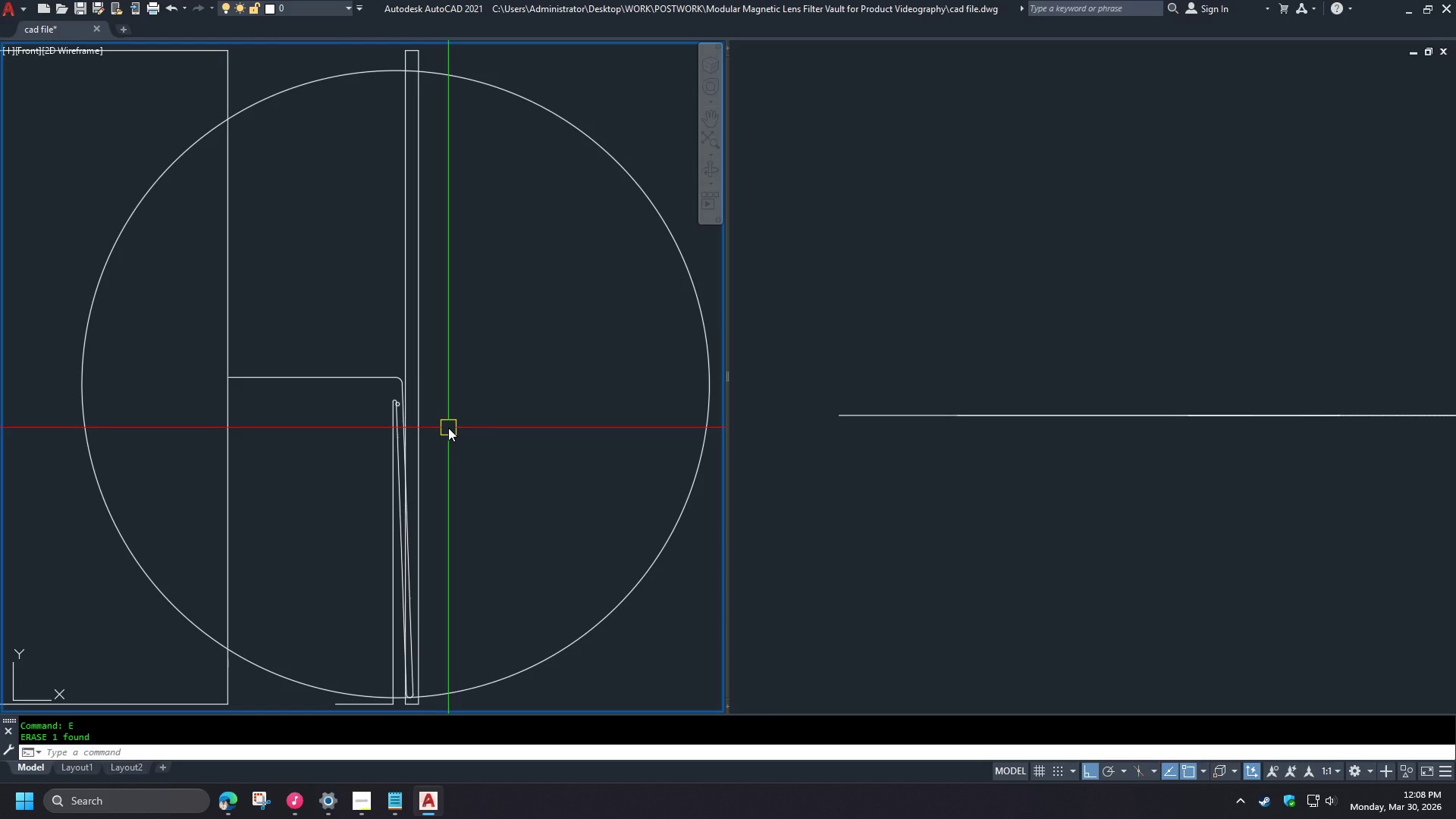 
wait(5.84)
 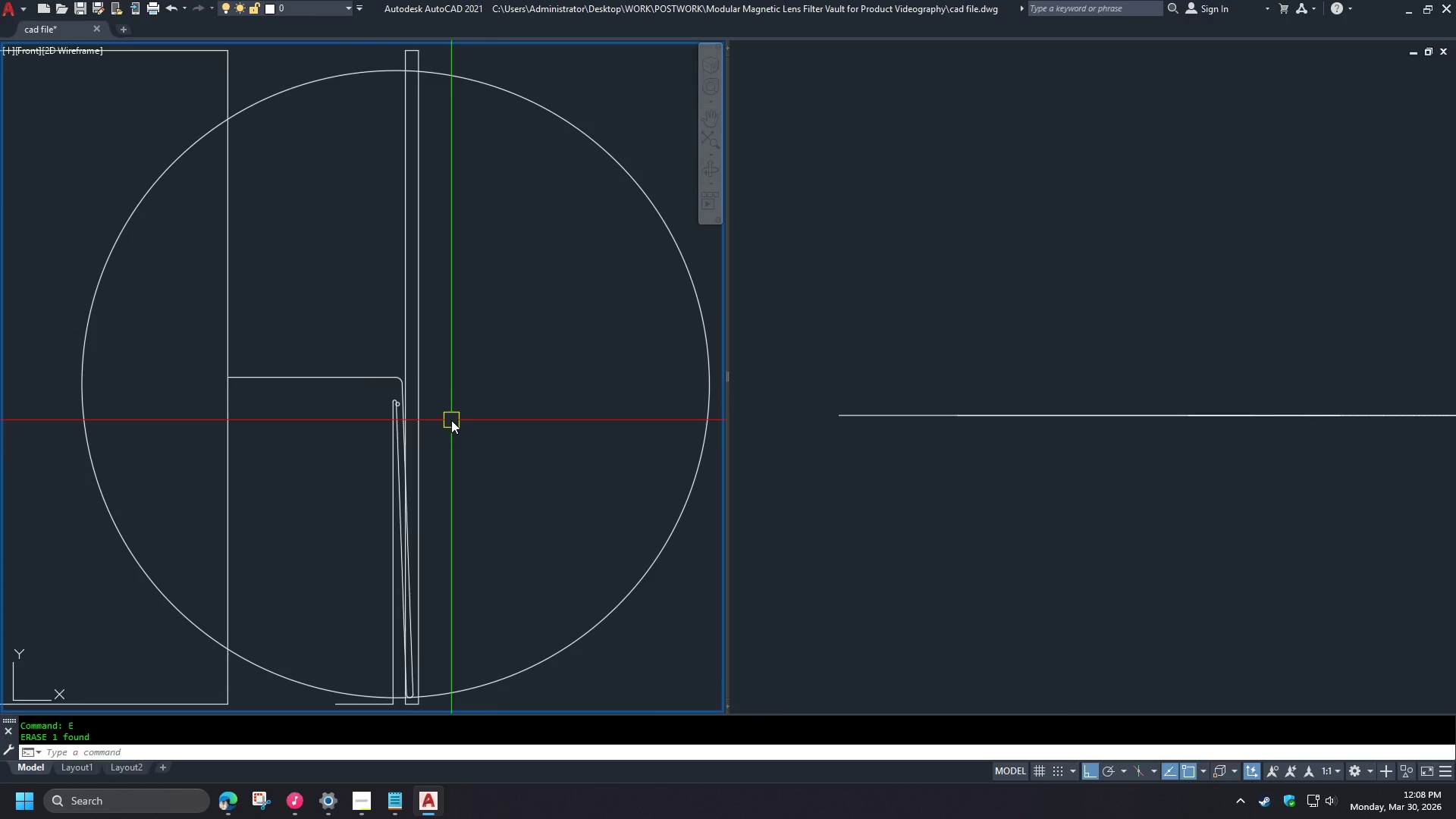 
scroll: coordinate [396, 402], scroll_direction: up, amount: 4.0
 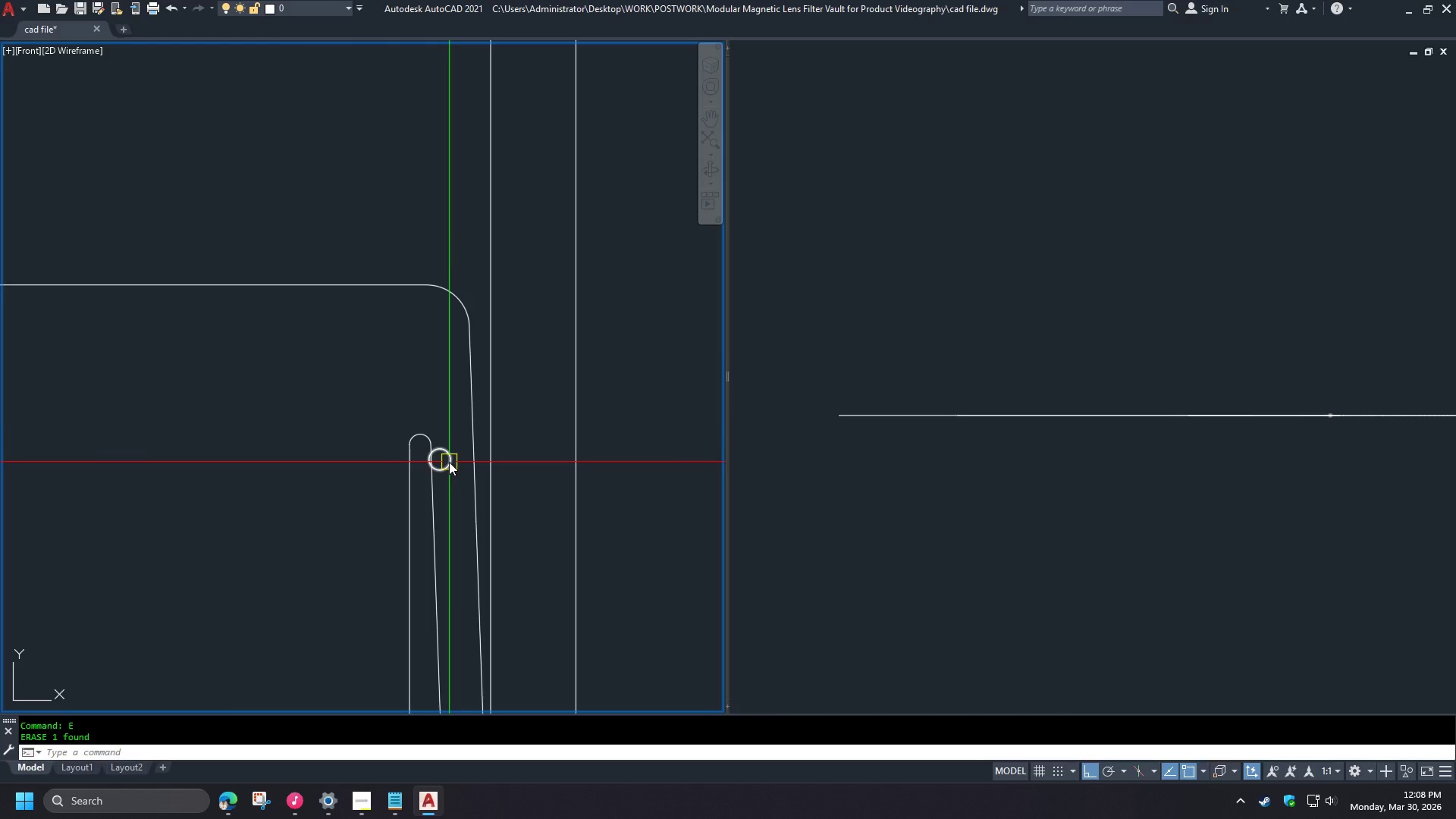 
left_click([449, 462])
 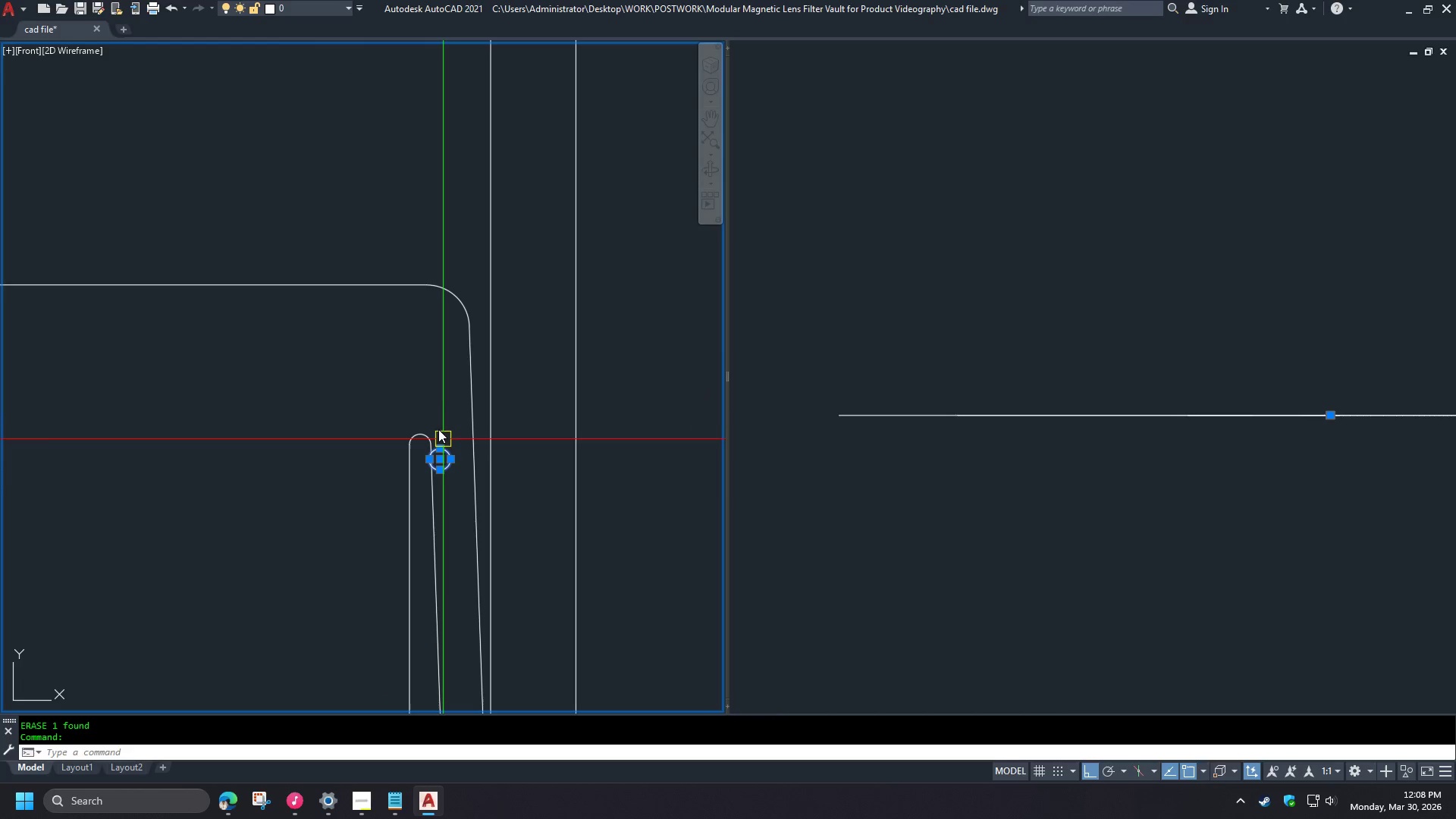 
key(E)
 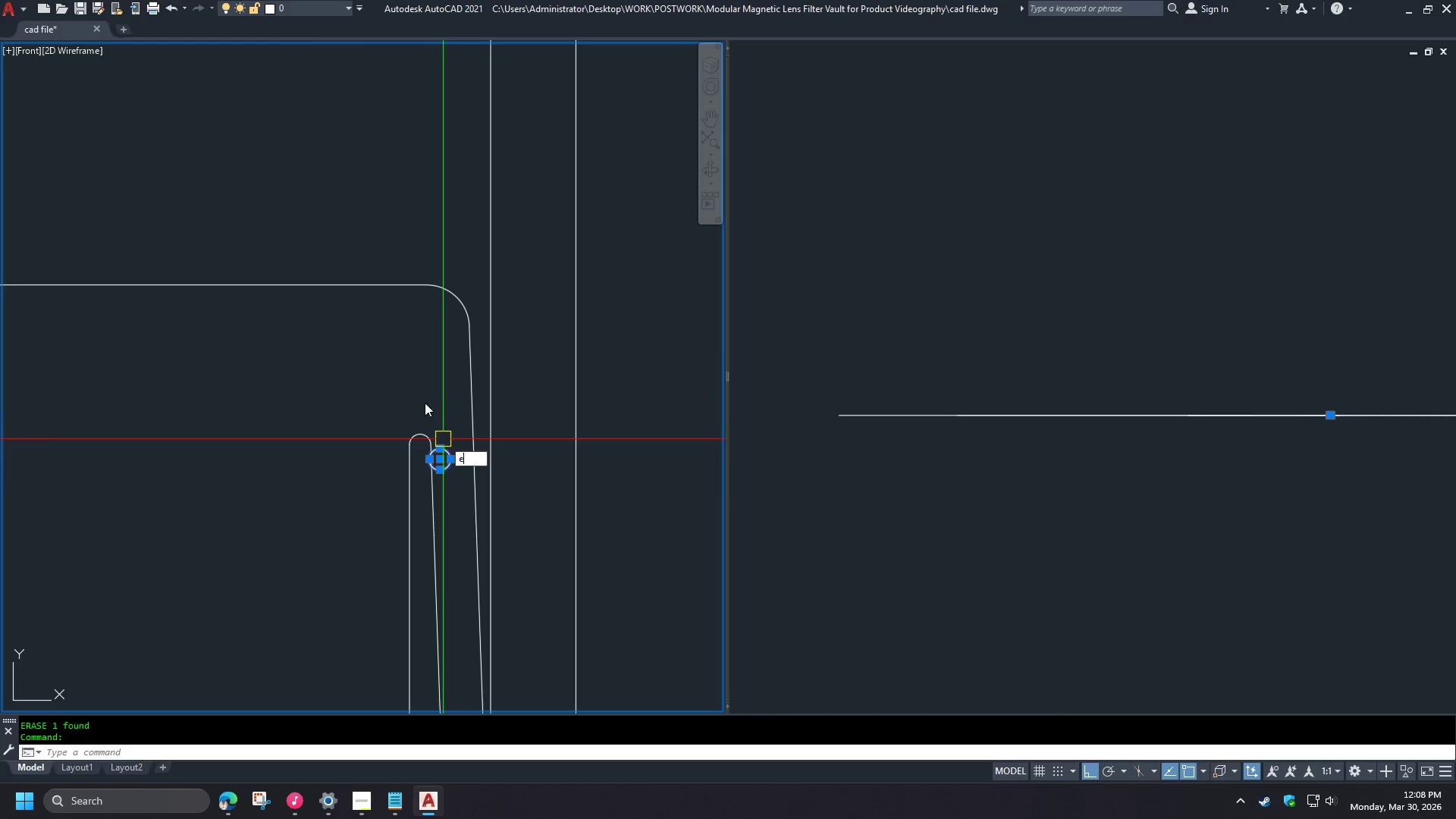 
key(Space)
 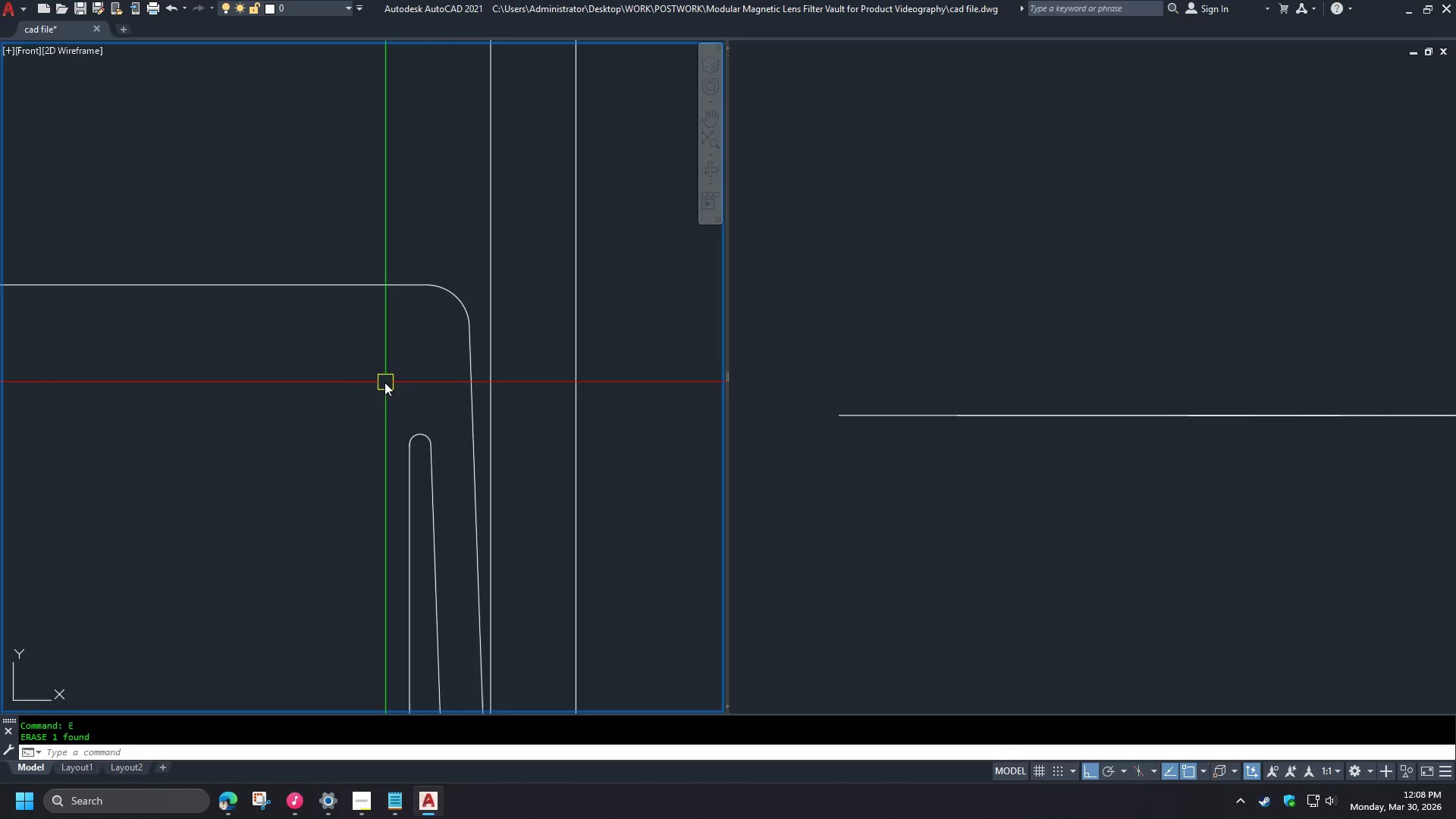 
scroll: coordinate [405, 381], scroll_direction: down, amount: 4.0
 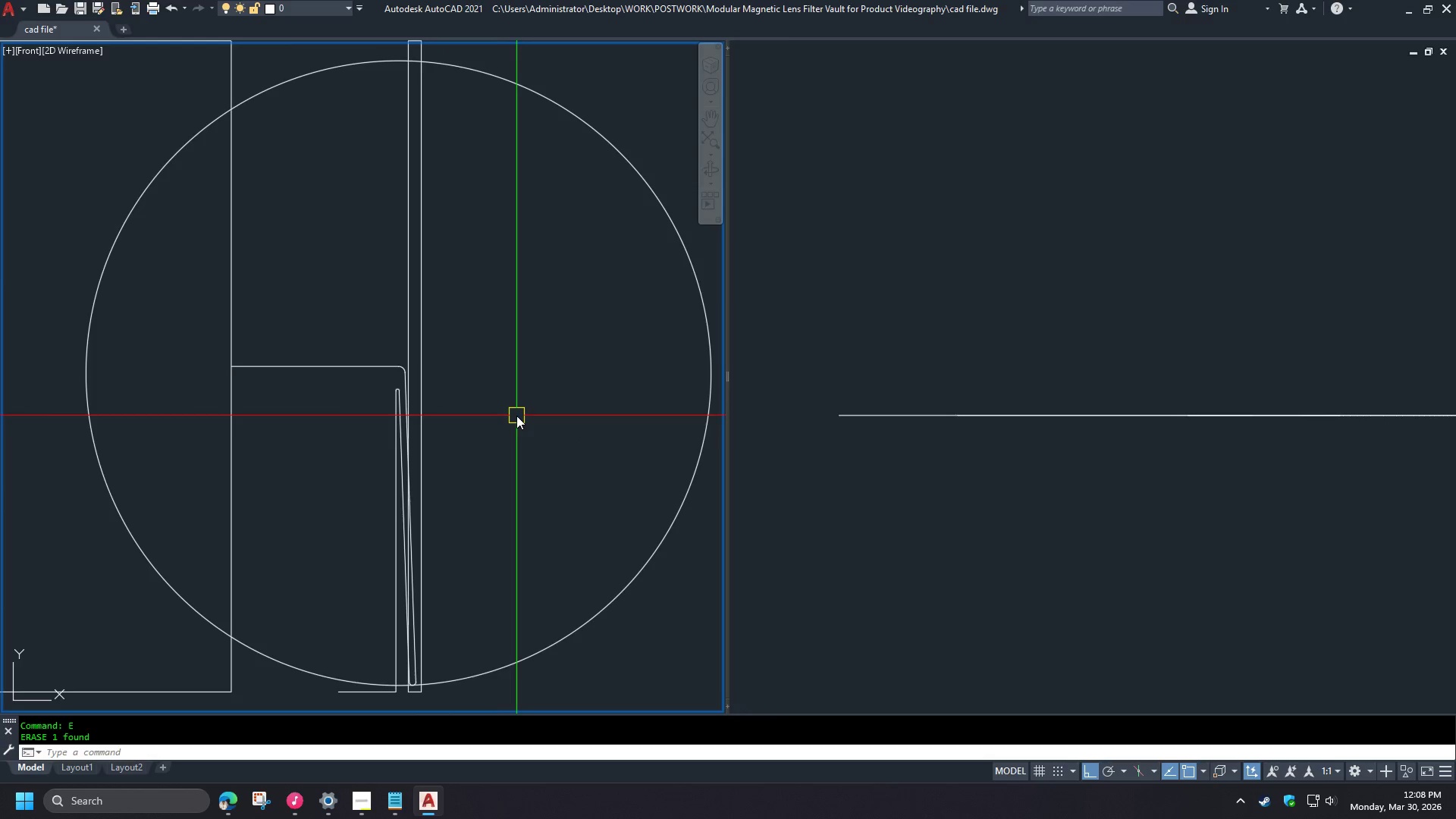 
wait(9.43)
 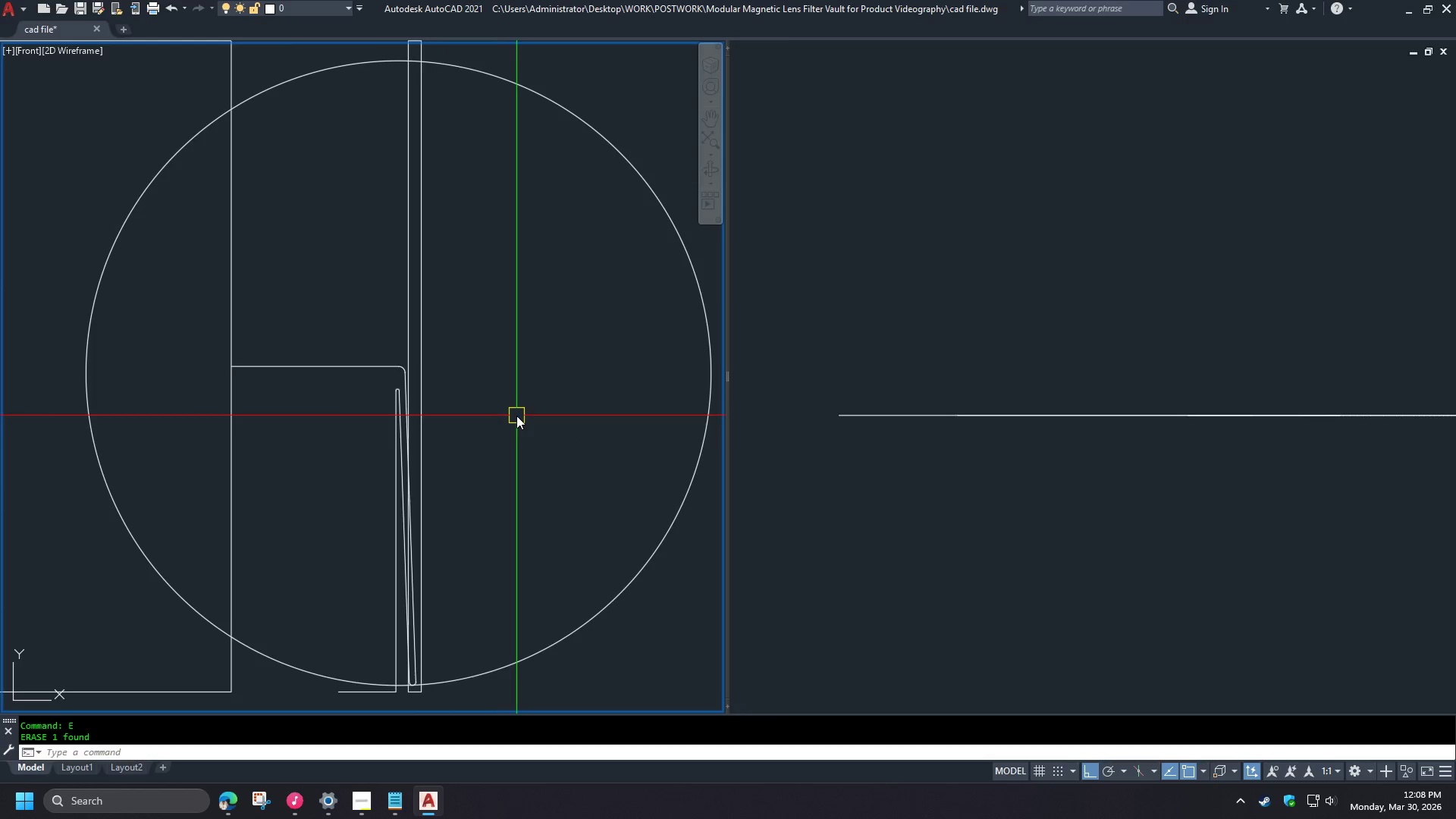 
scroll: coordinate [425, 687], scroll_direction: up, amount: 1.0
 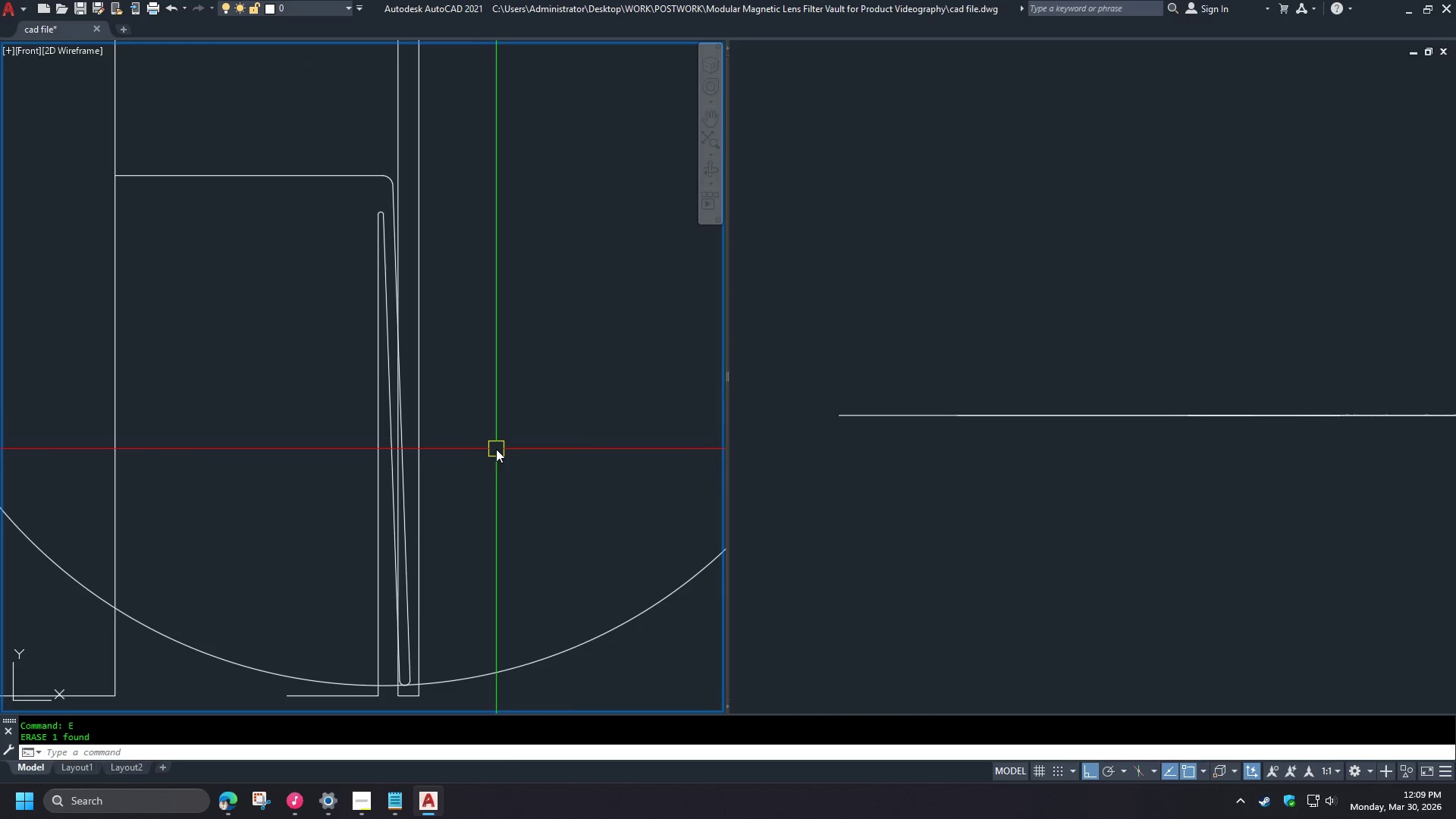 
wait(5.22)
 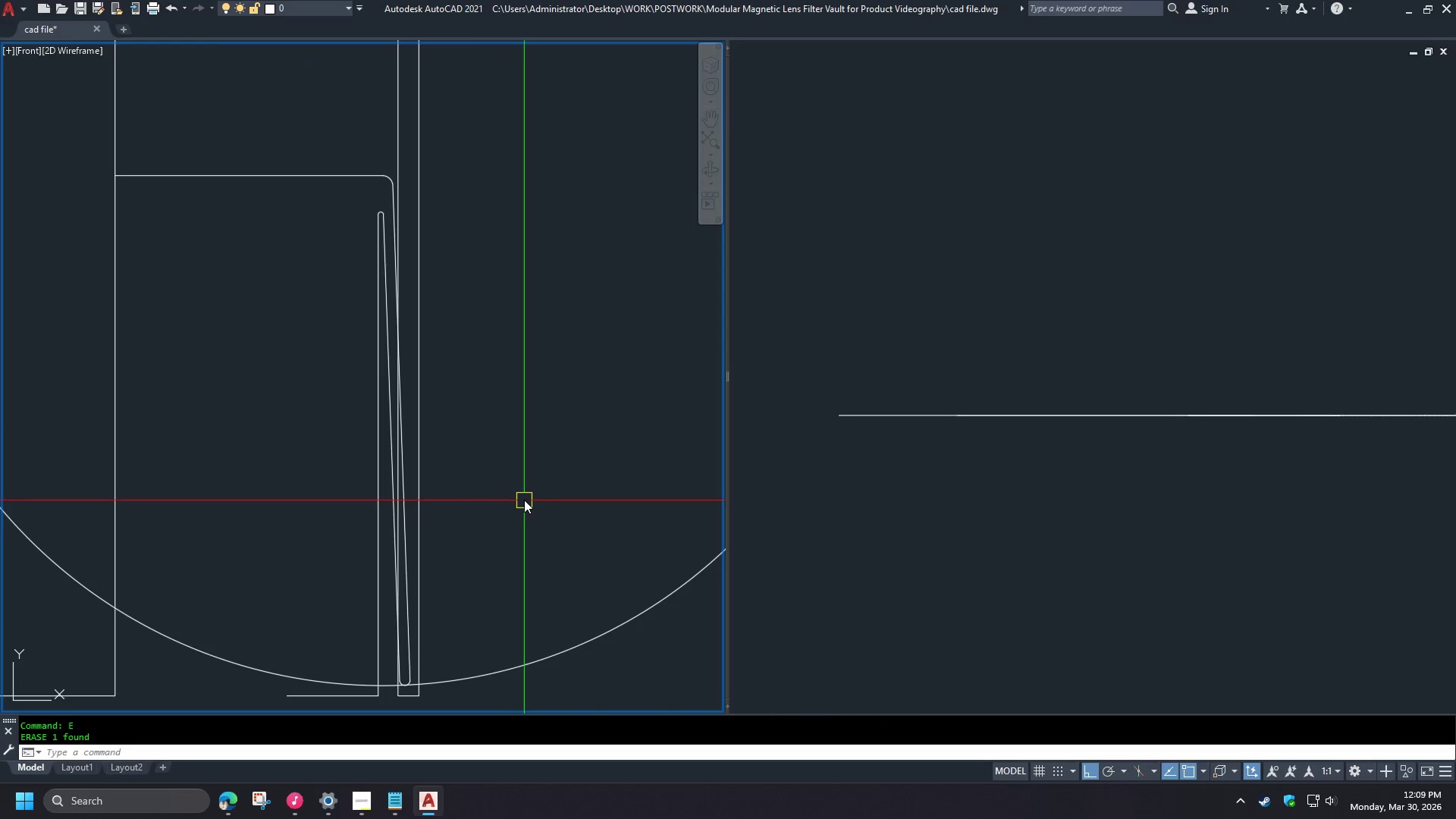 
key(C)
 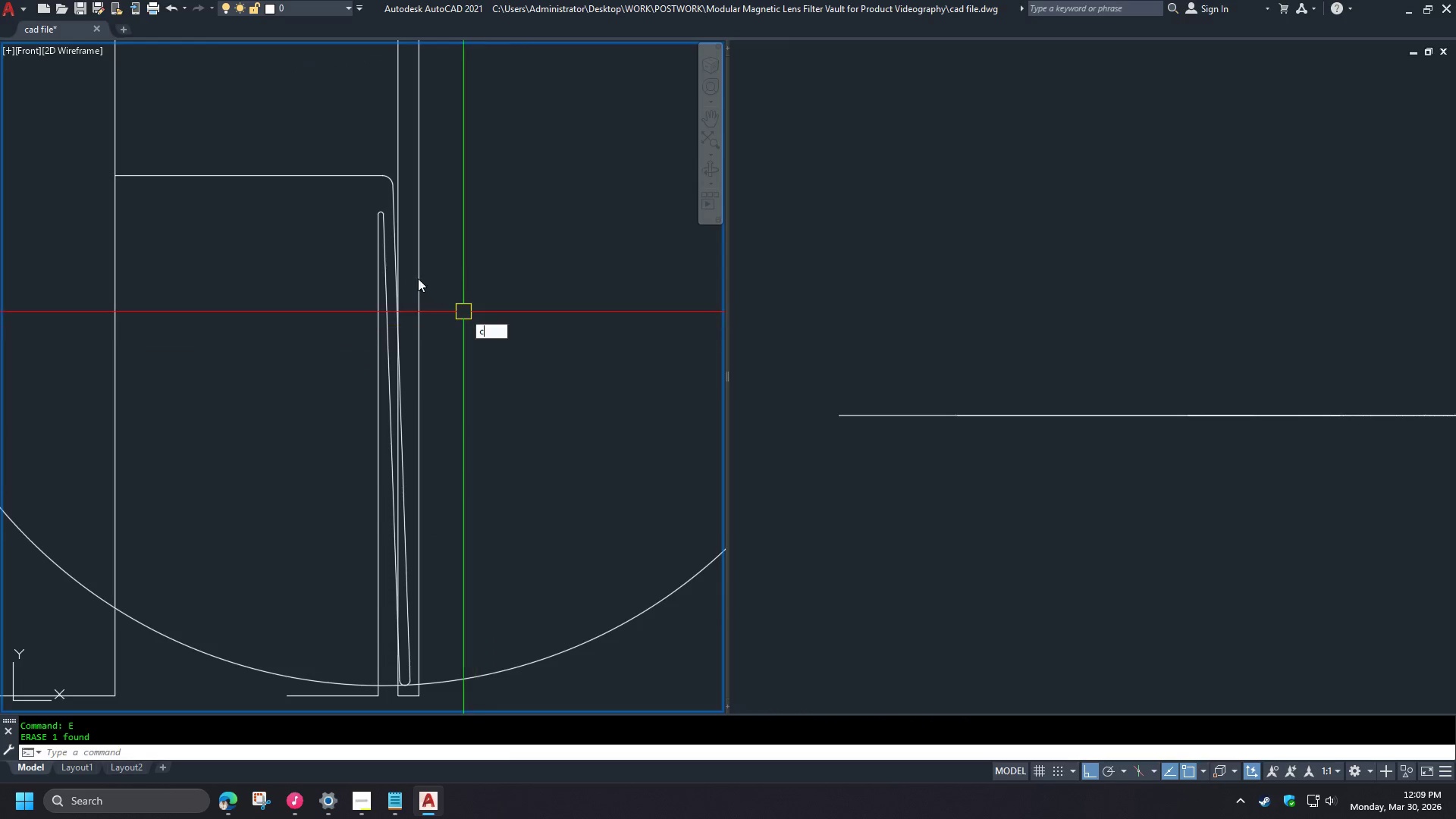 
key(Space)
 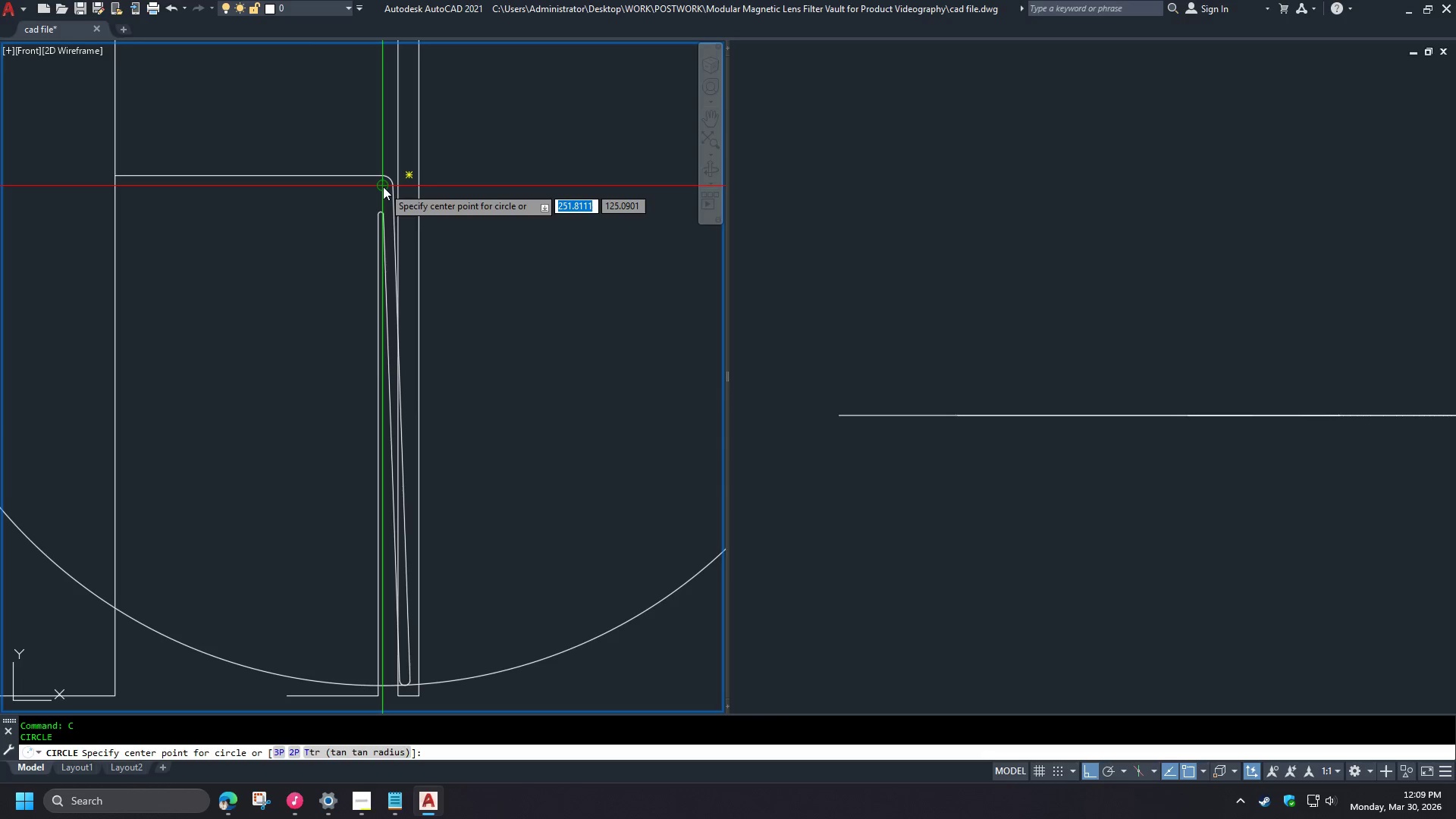 
left_click([383, 187])
 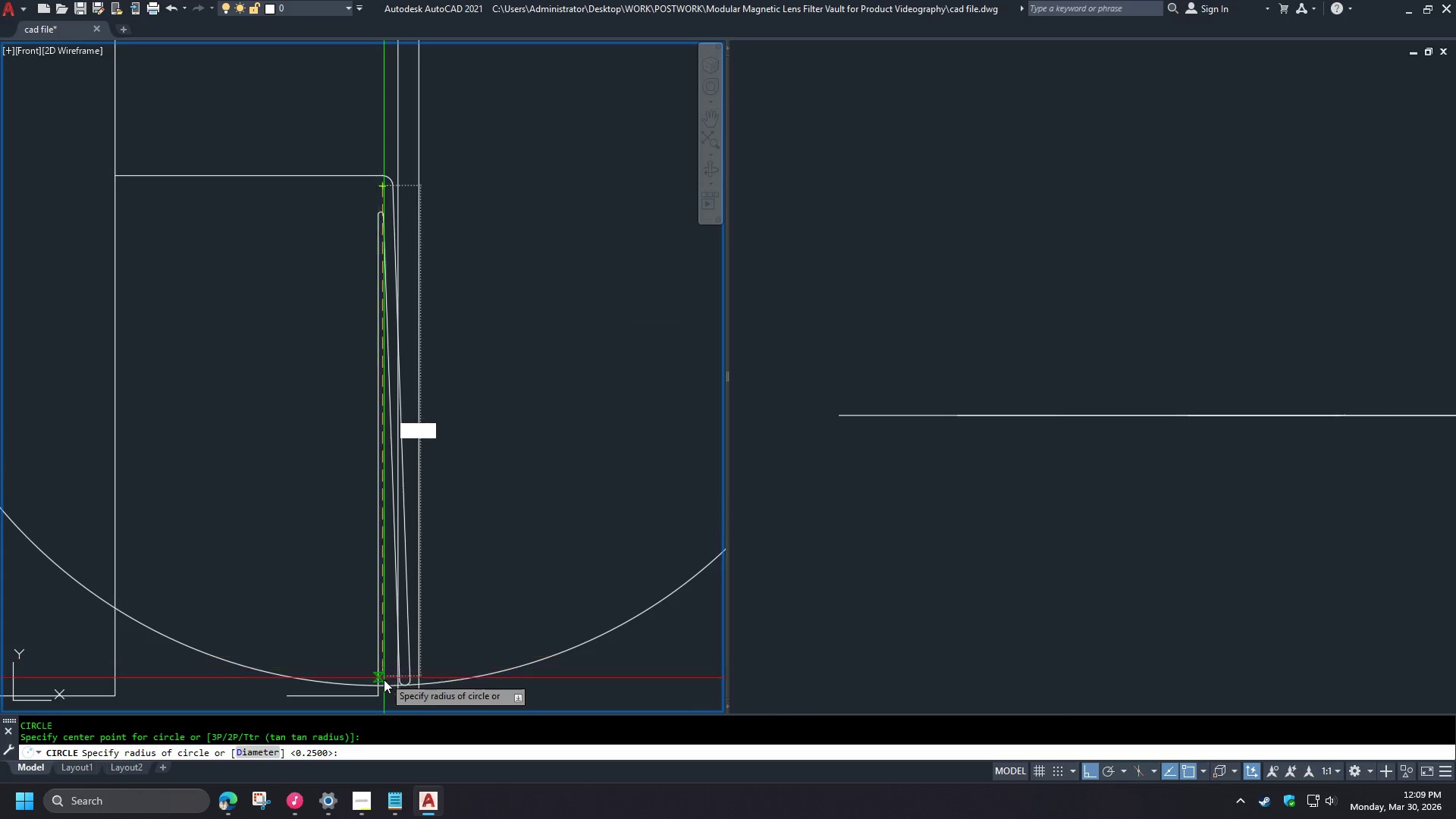 
scroll: coordinate [382, 703], scroll_direction: up, amount: 4.0
 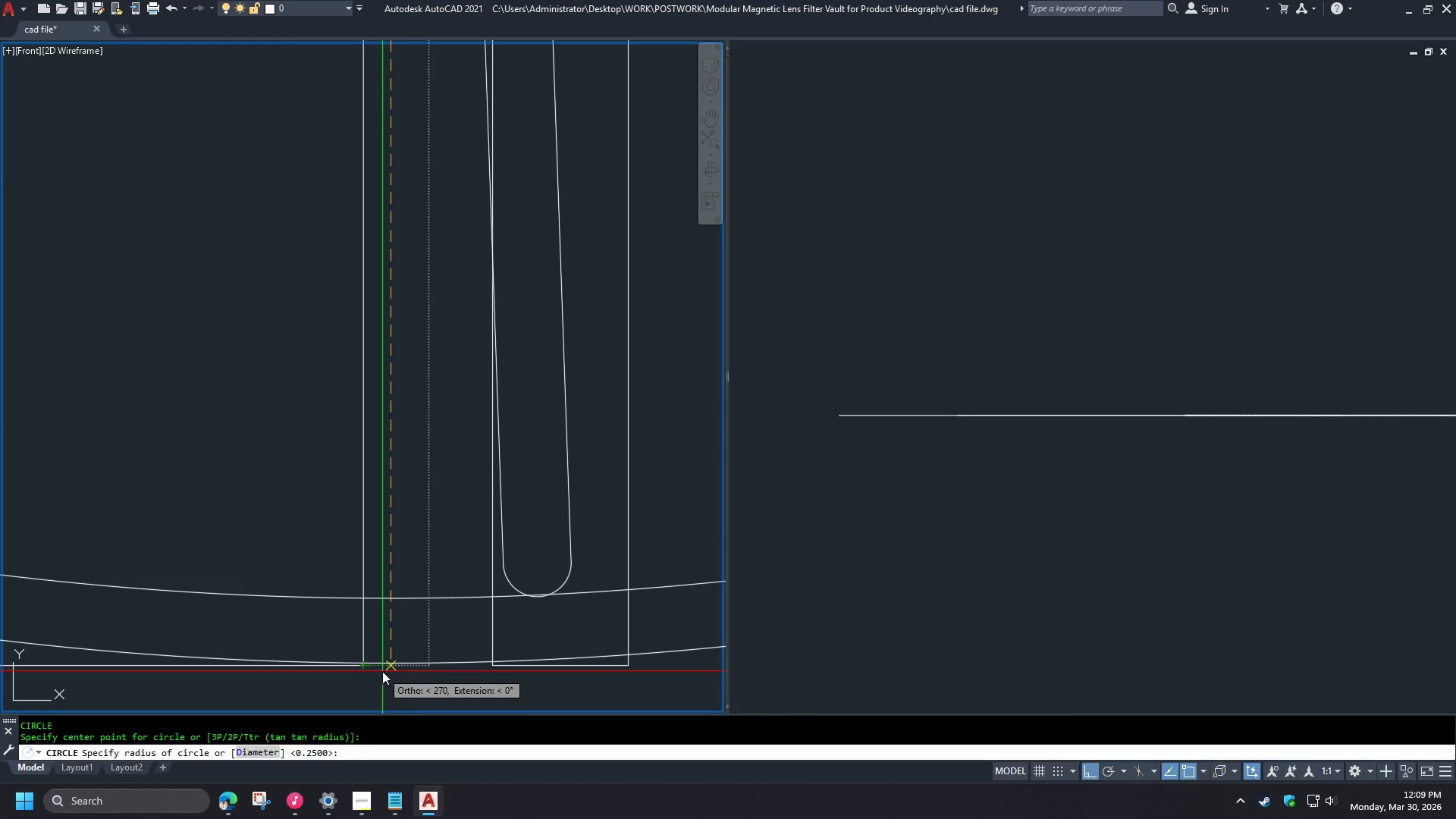 
left_click([384, 672])
 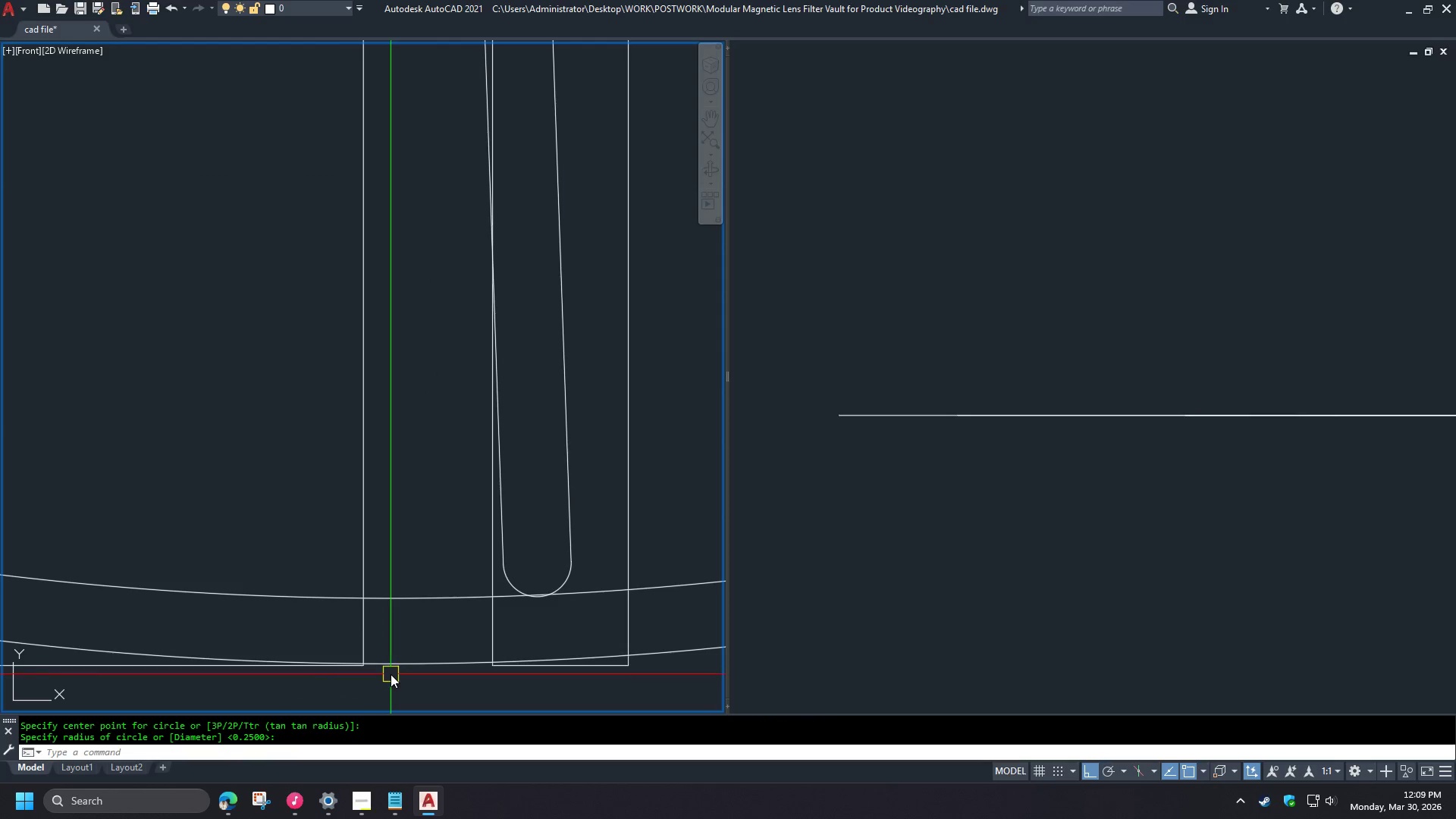 
left_click([391, 667])
 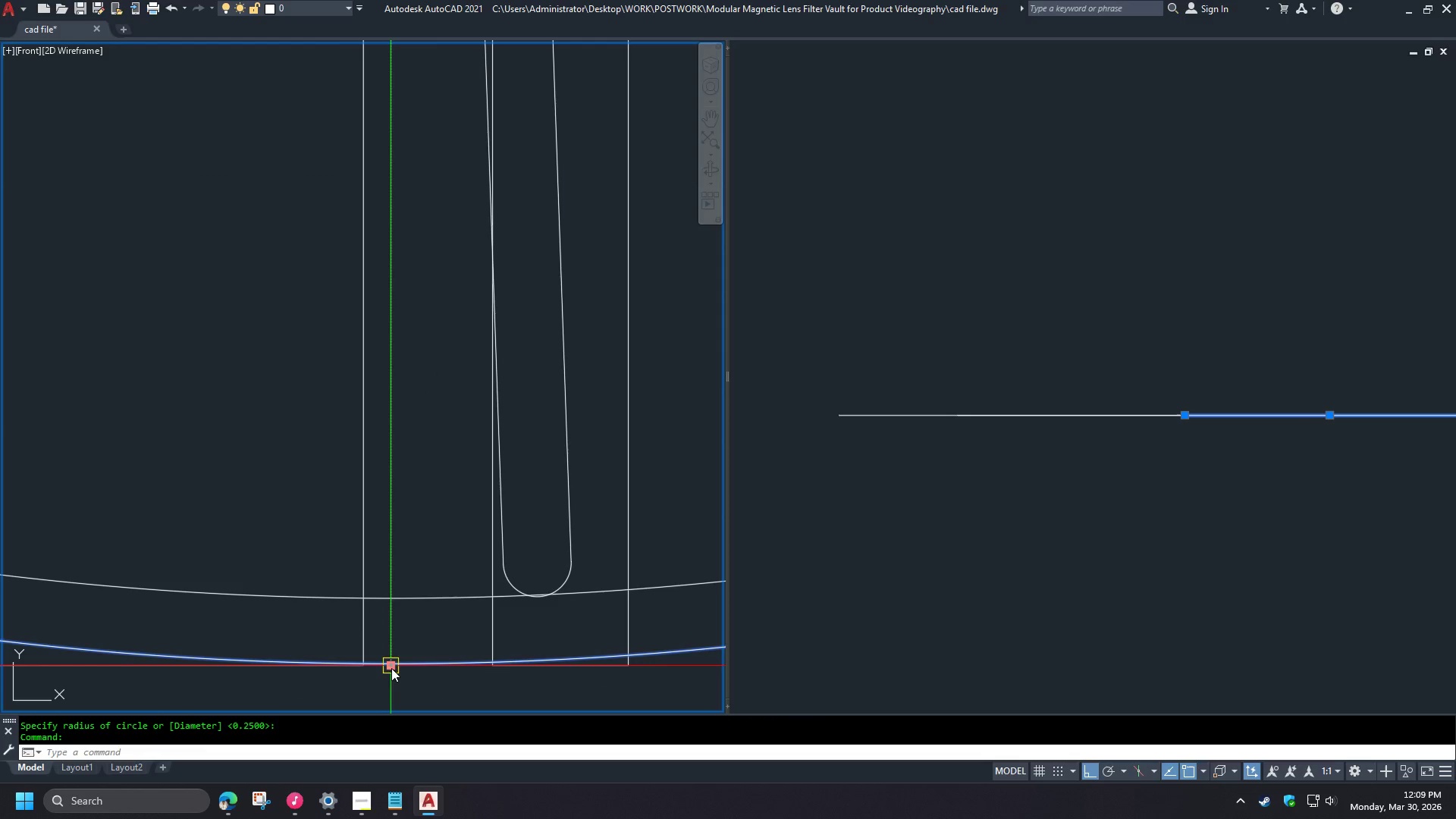 
left_click([391, 668])
 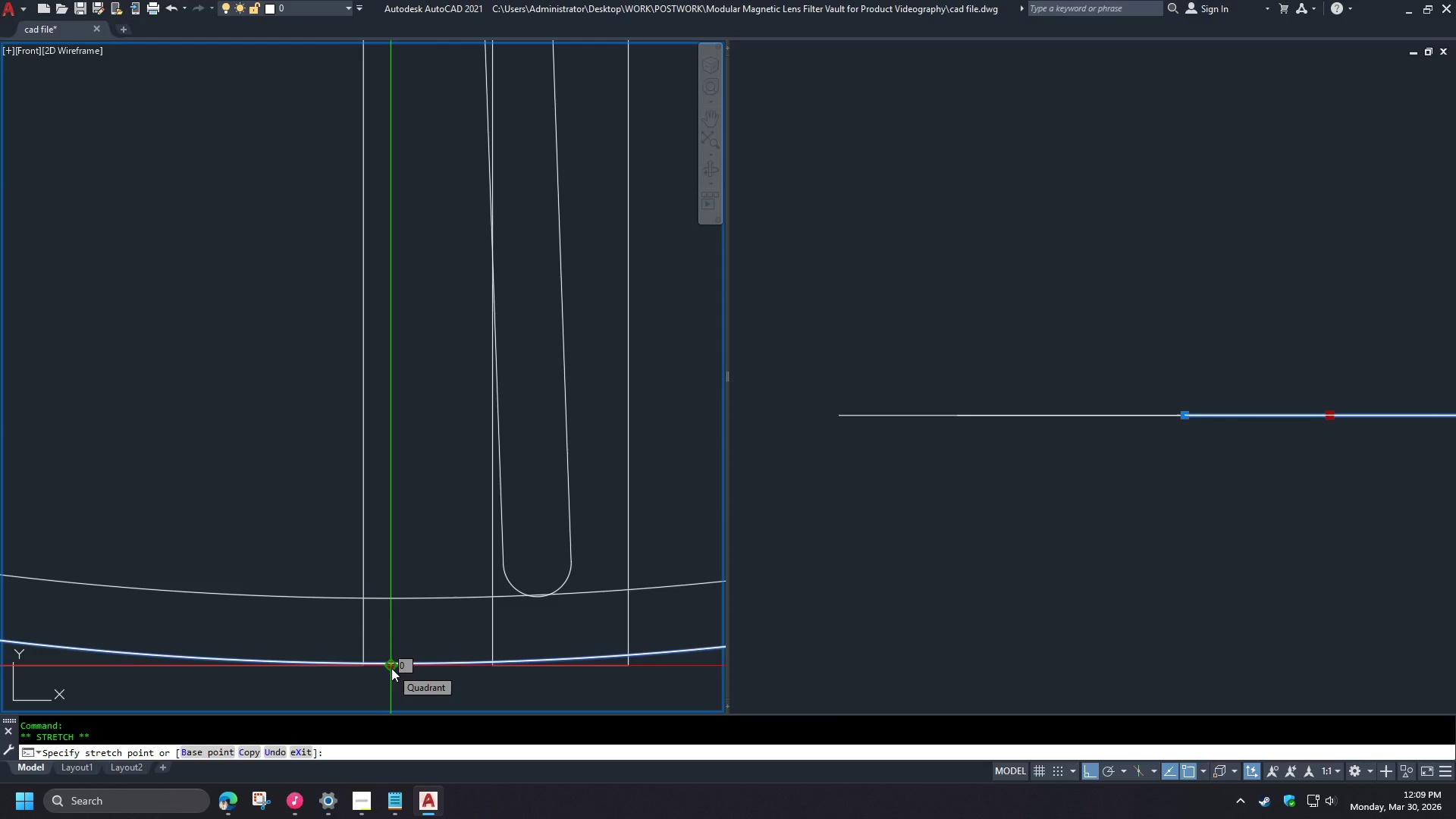 
scroll: coordinate [389, 668], scroll_direction: down, amount: 5.0
 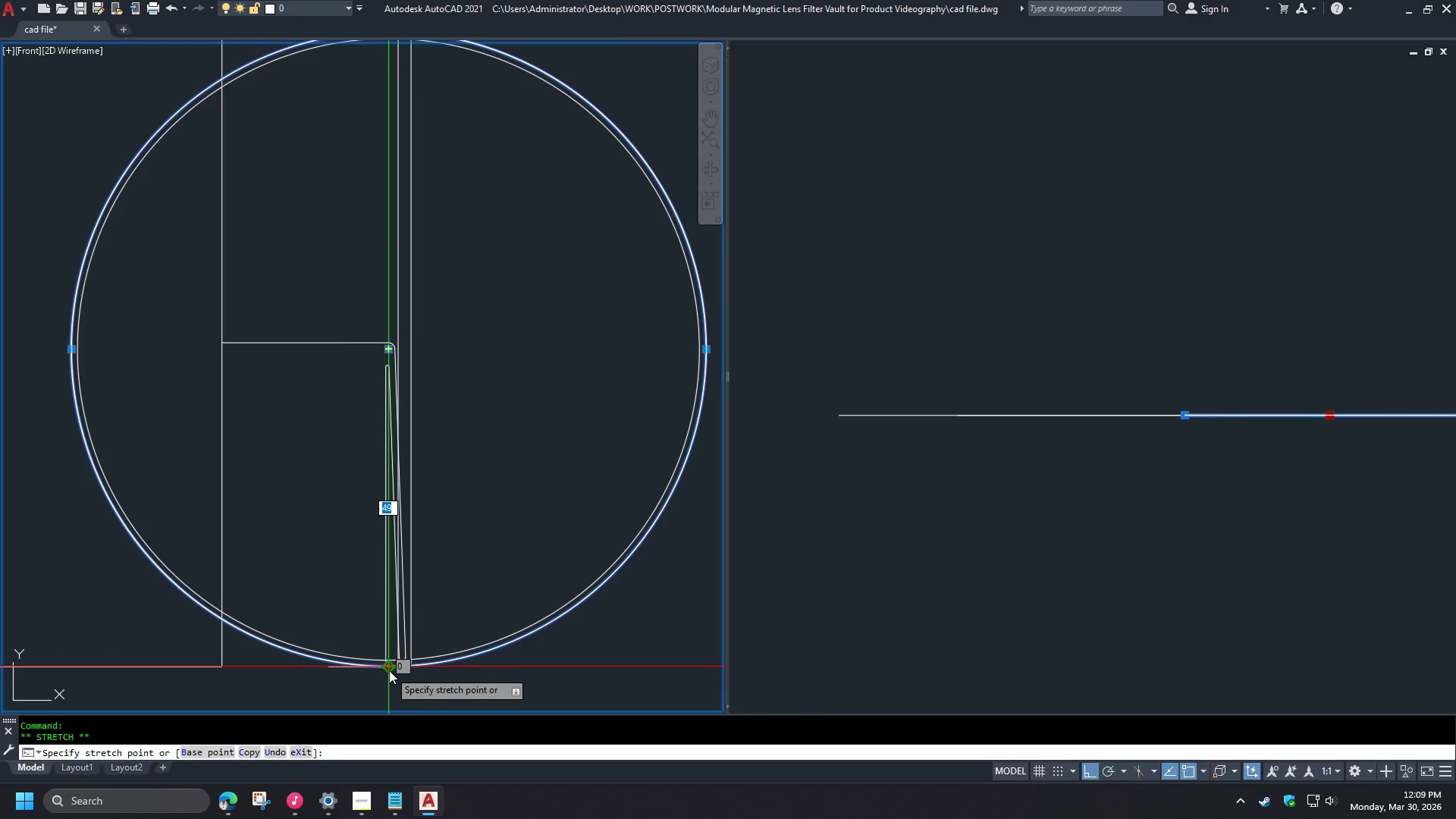 
key(Escape)
 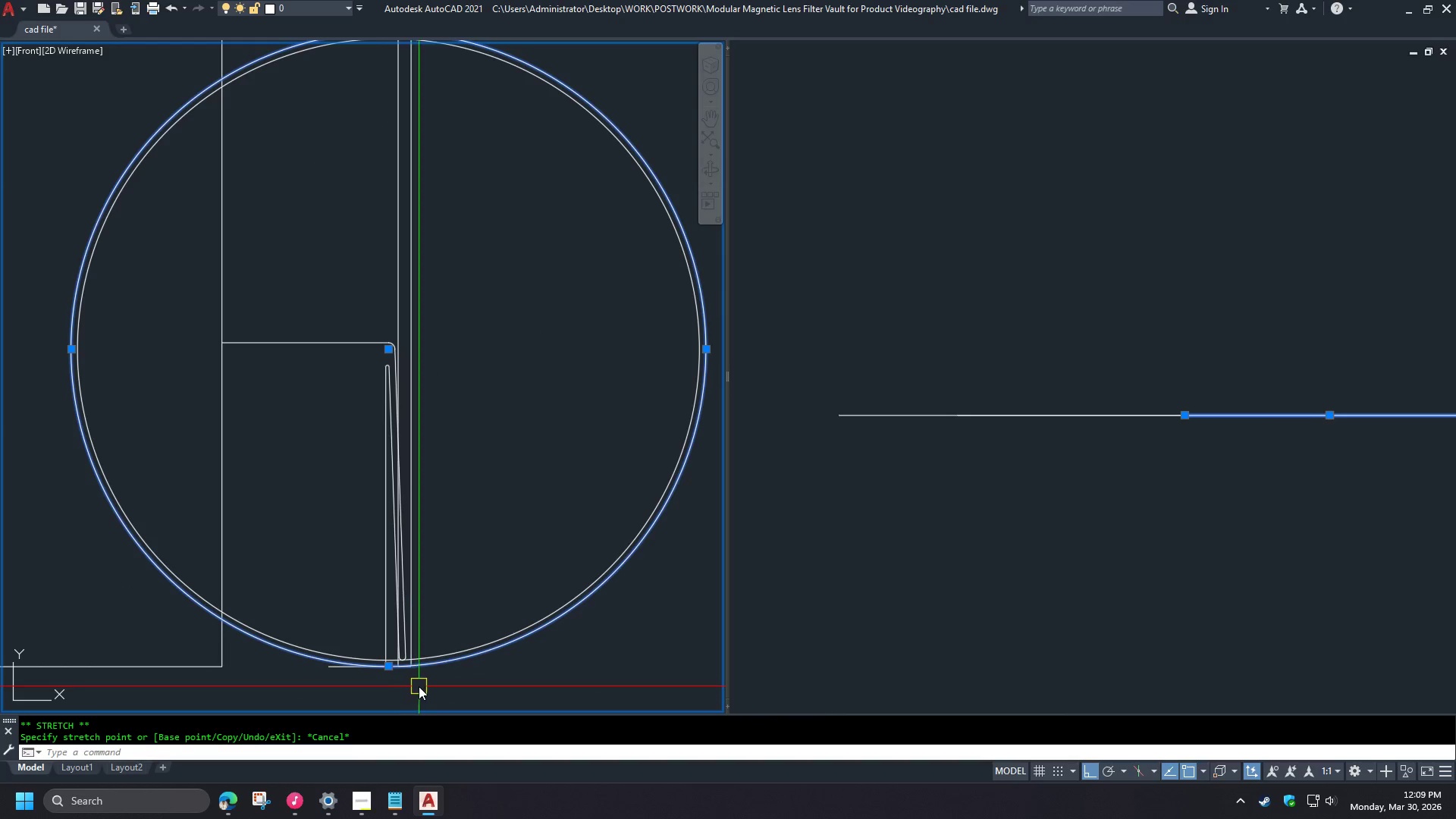 
key(Escape)
 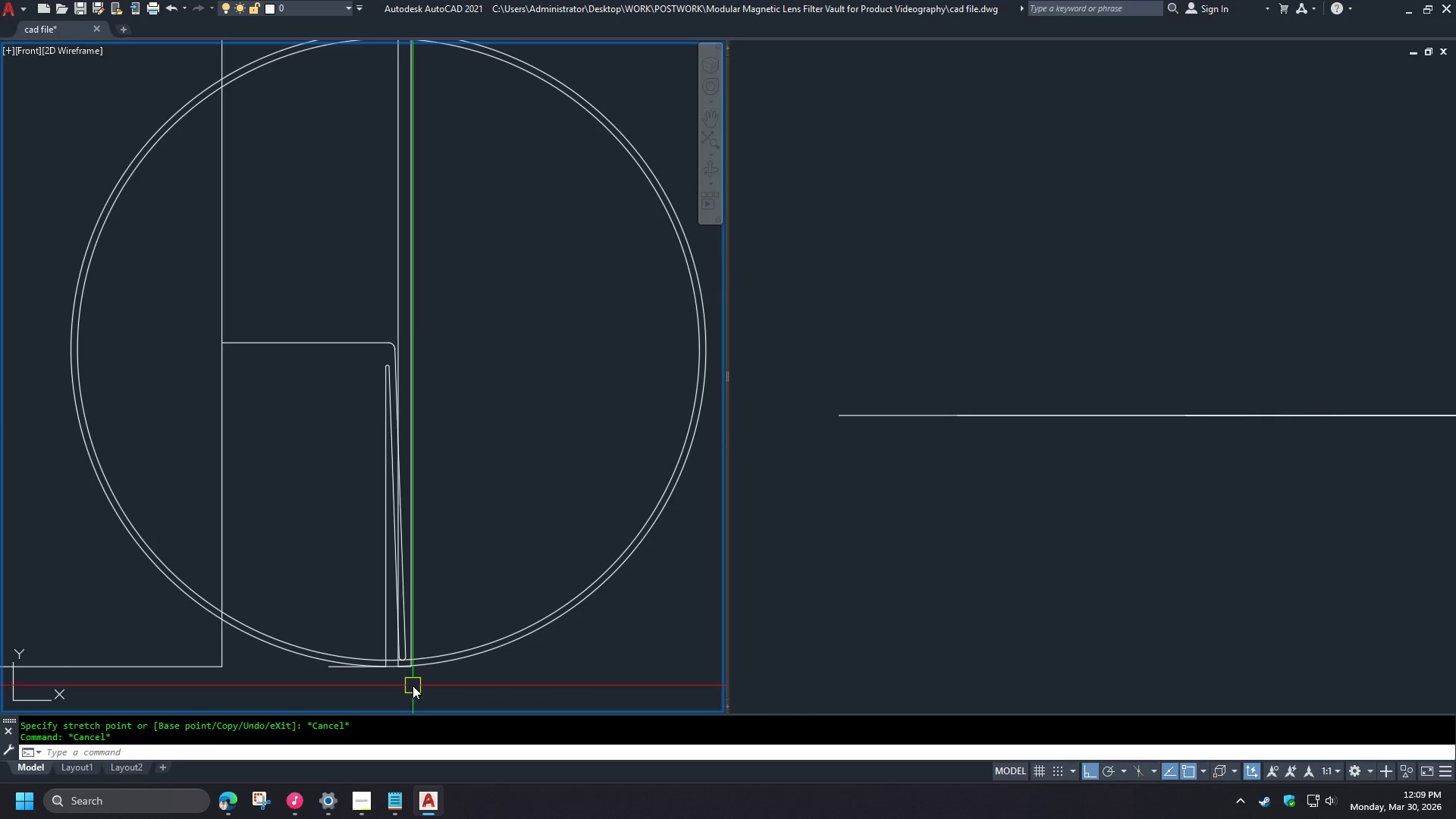 
scroll: coordinate [393, 679], scroll_direction: up, amount: 3.0
 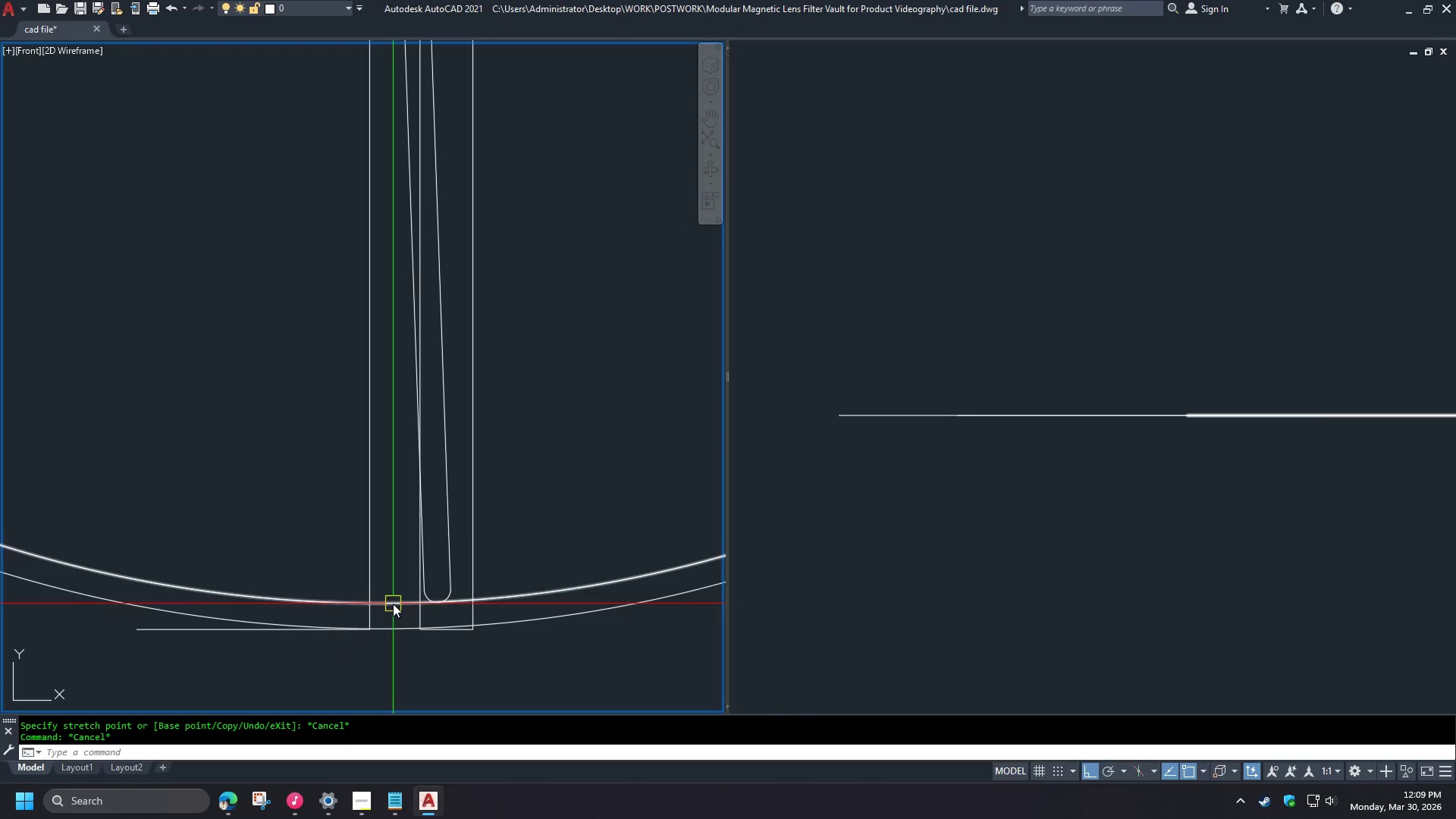 
key(E)
 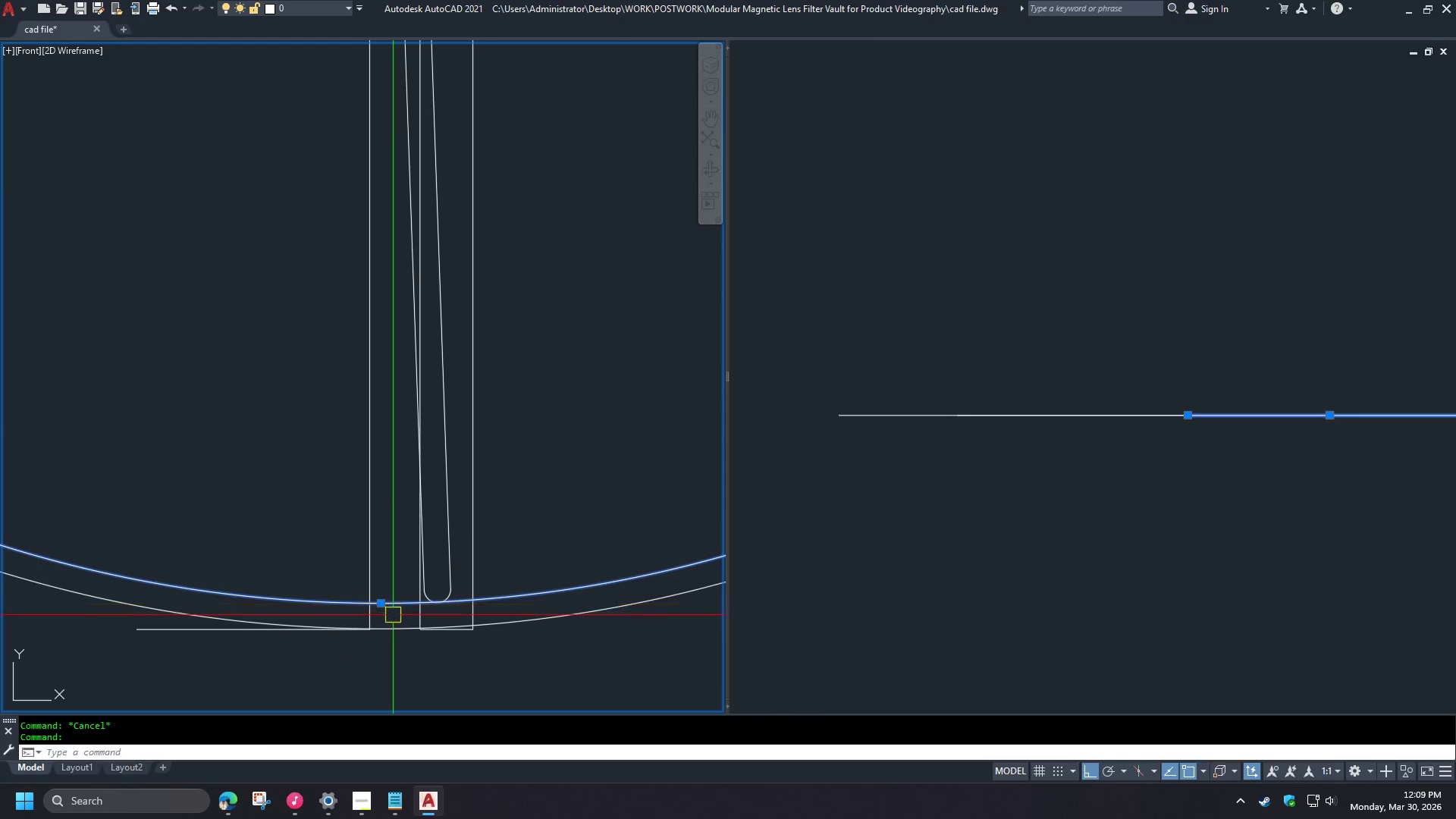 
key(Space)
 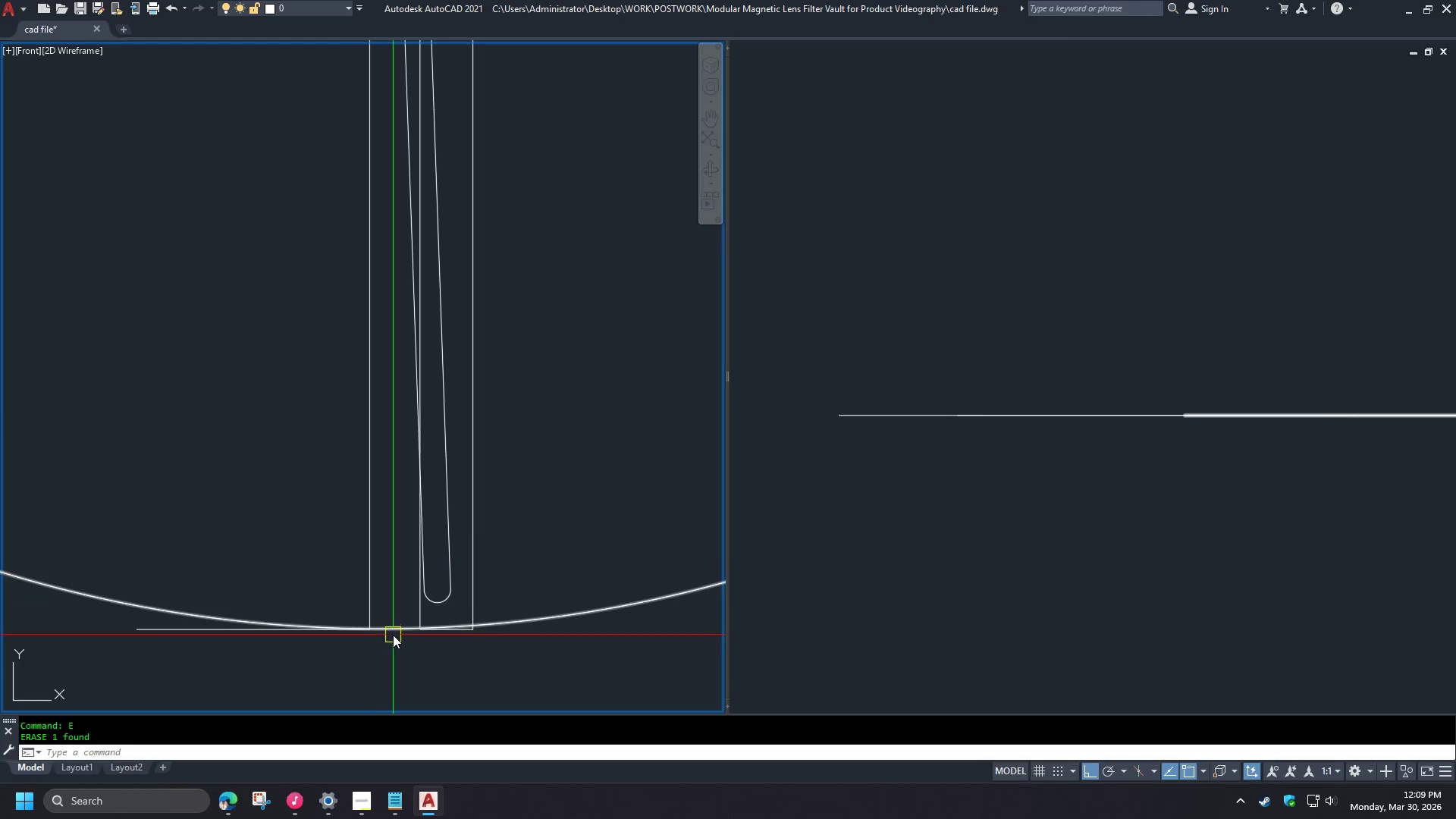 
double_click([393, 635])
 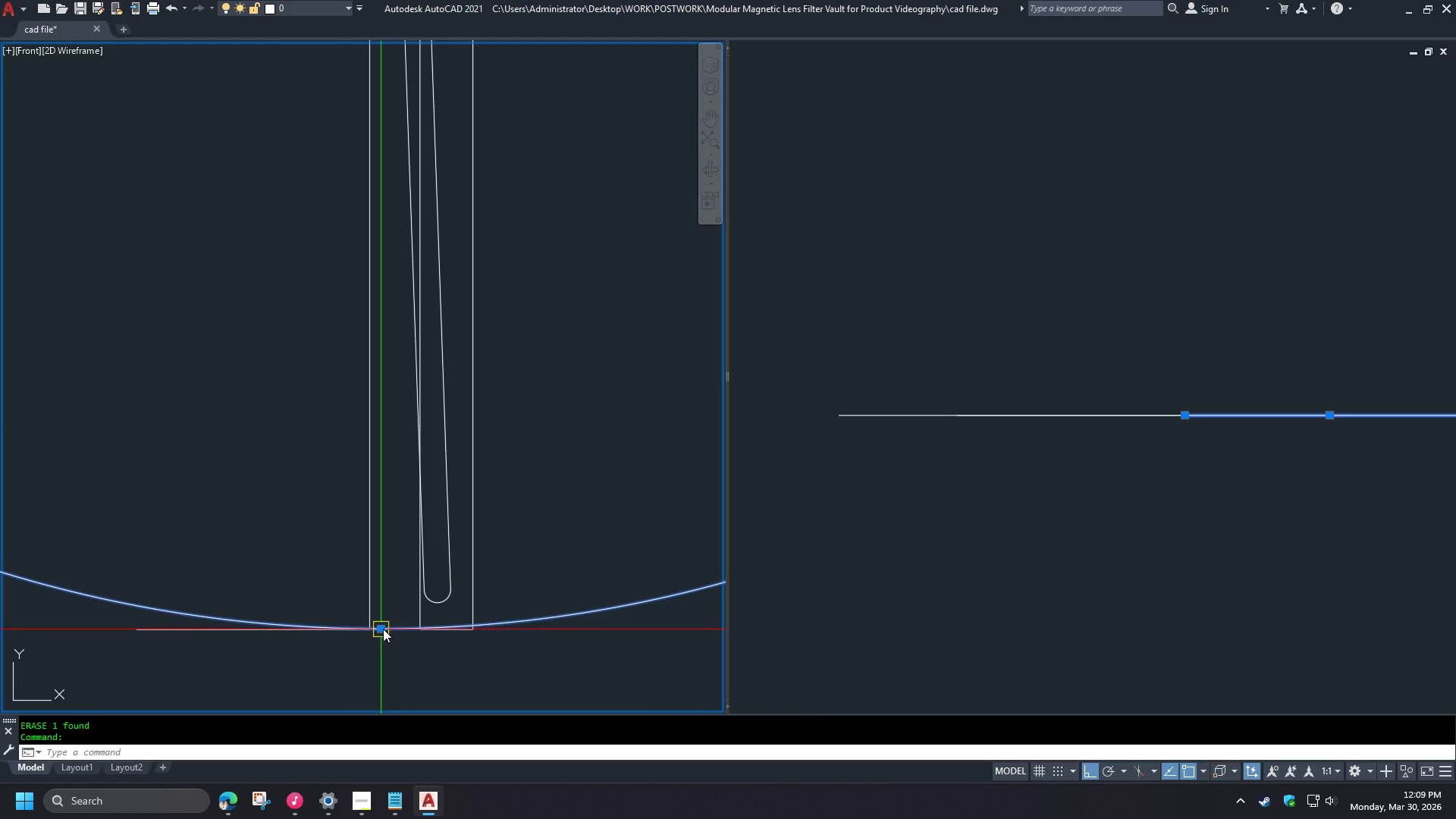 
left_click([381, 630])
 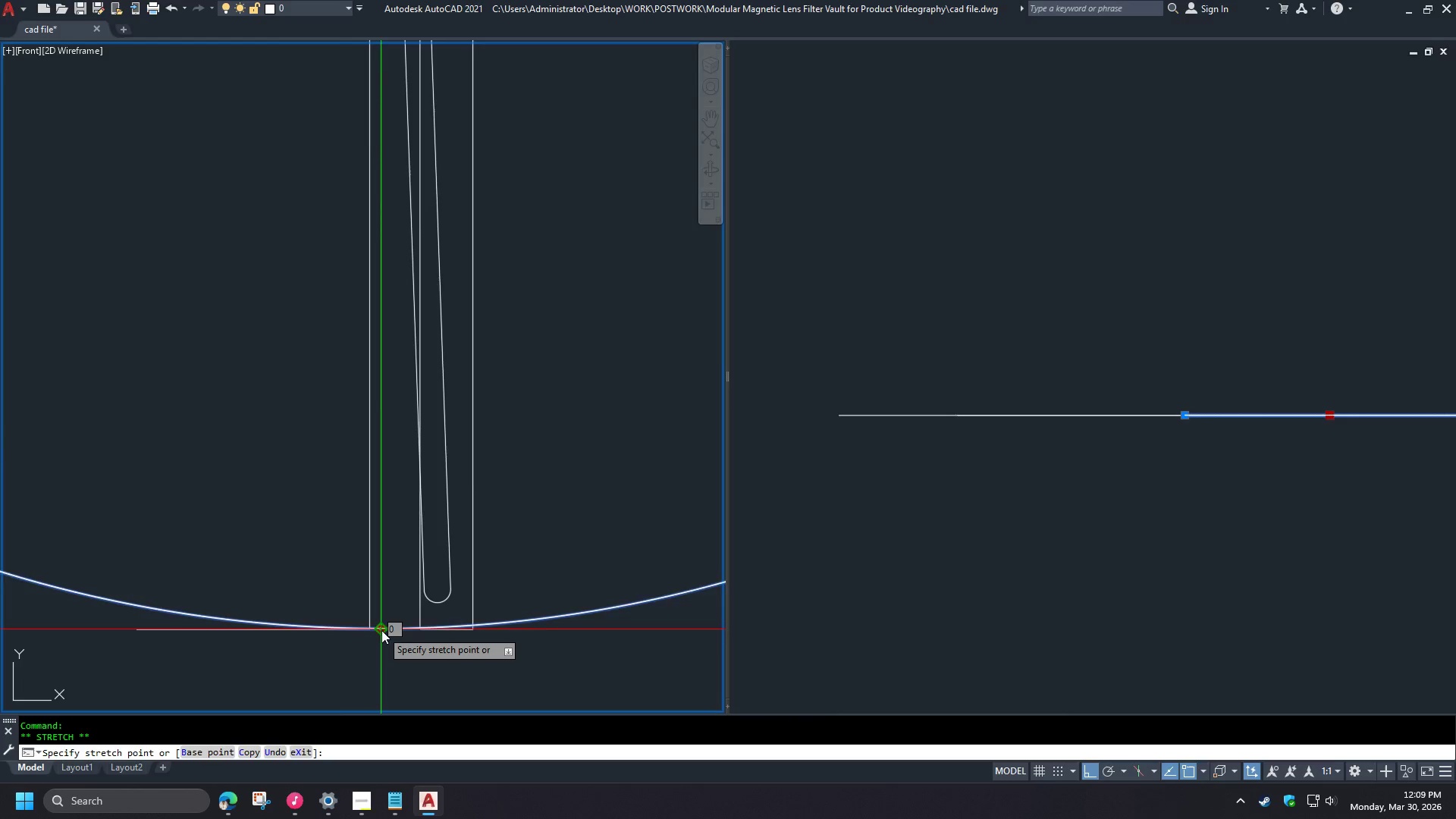 
scroll: coordinate [381, 630], scroll_direction: down, amount: 5.0
 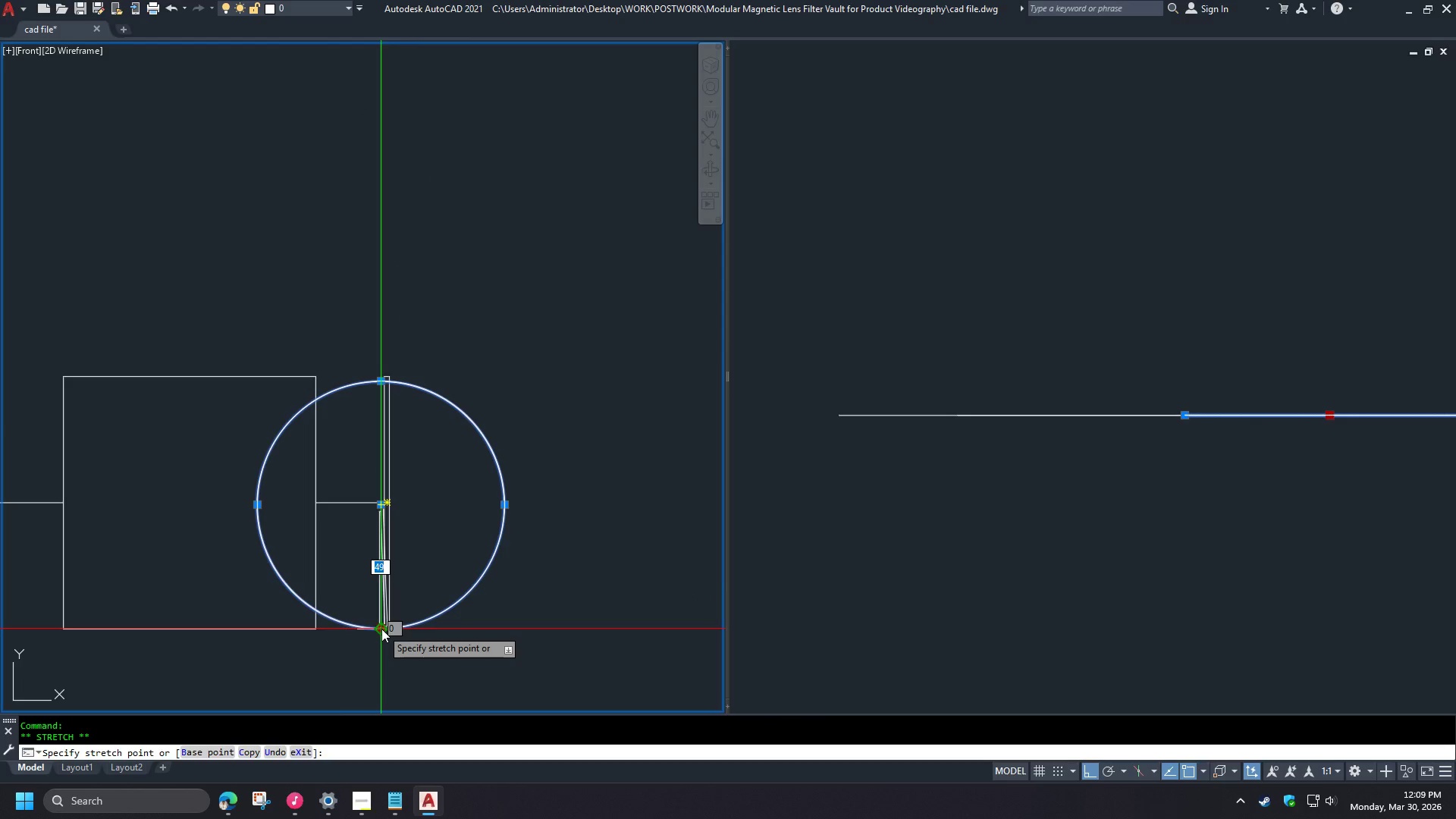 
scroll: coordinate [381, 629], scroll_direction: up, amount: 2.0
 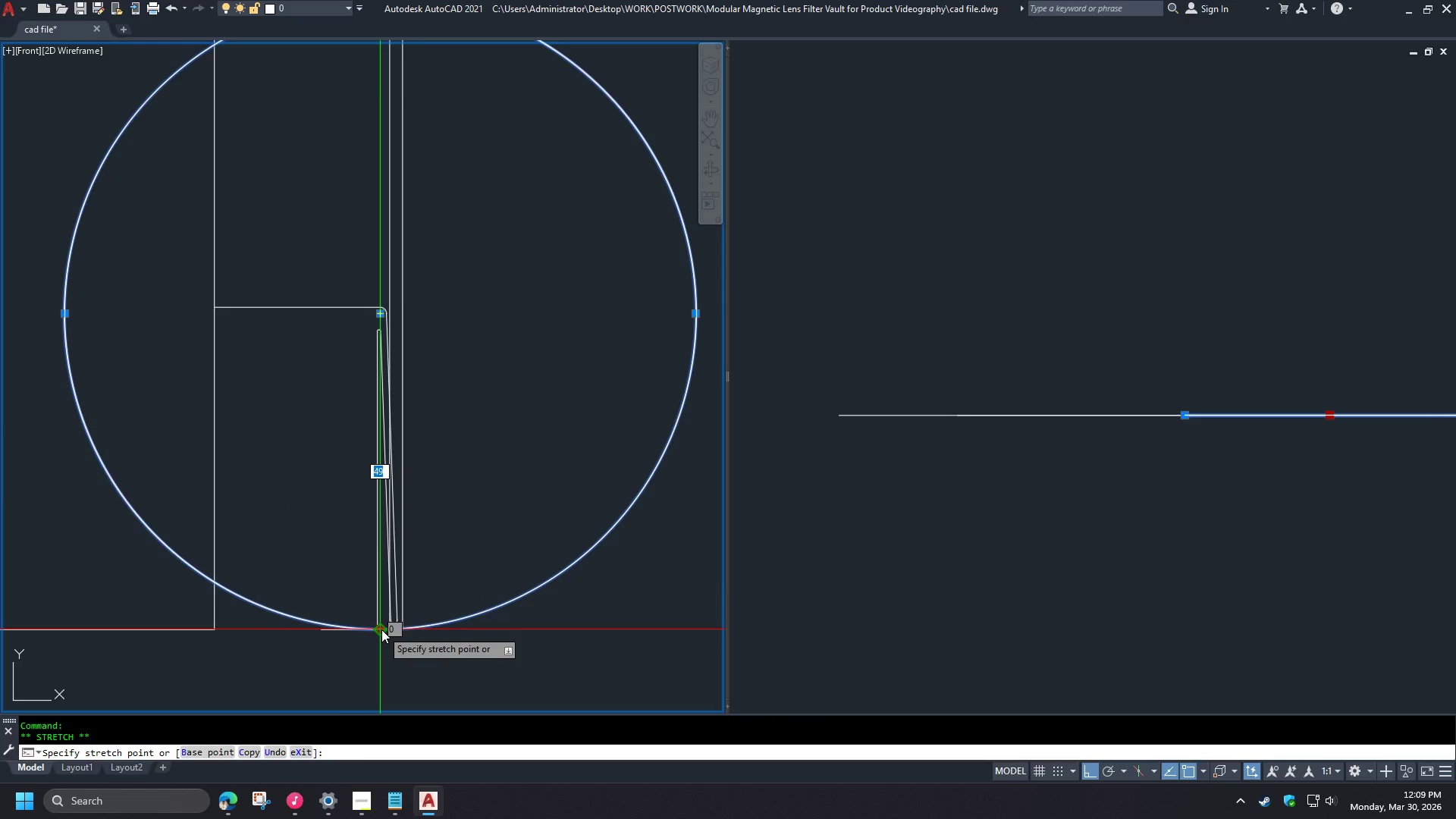 
key(Escape)
 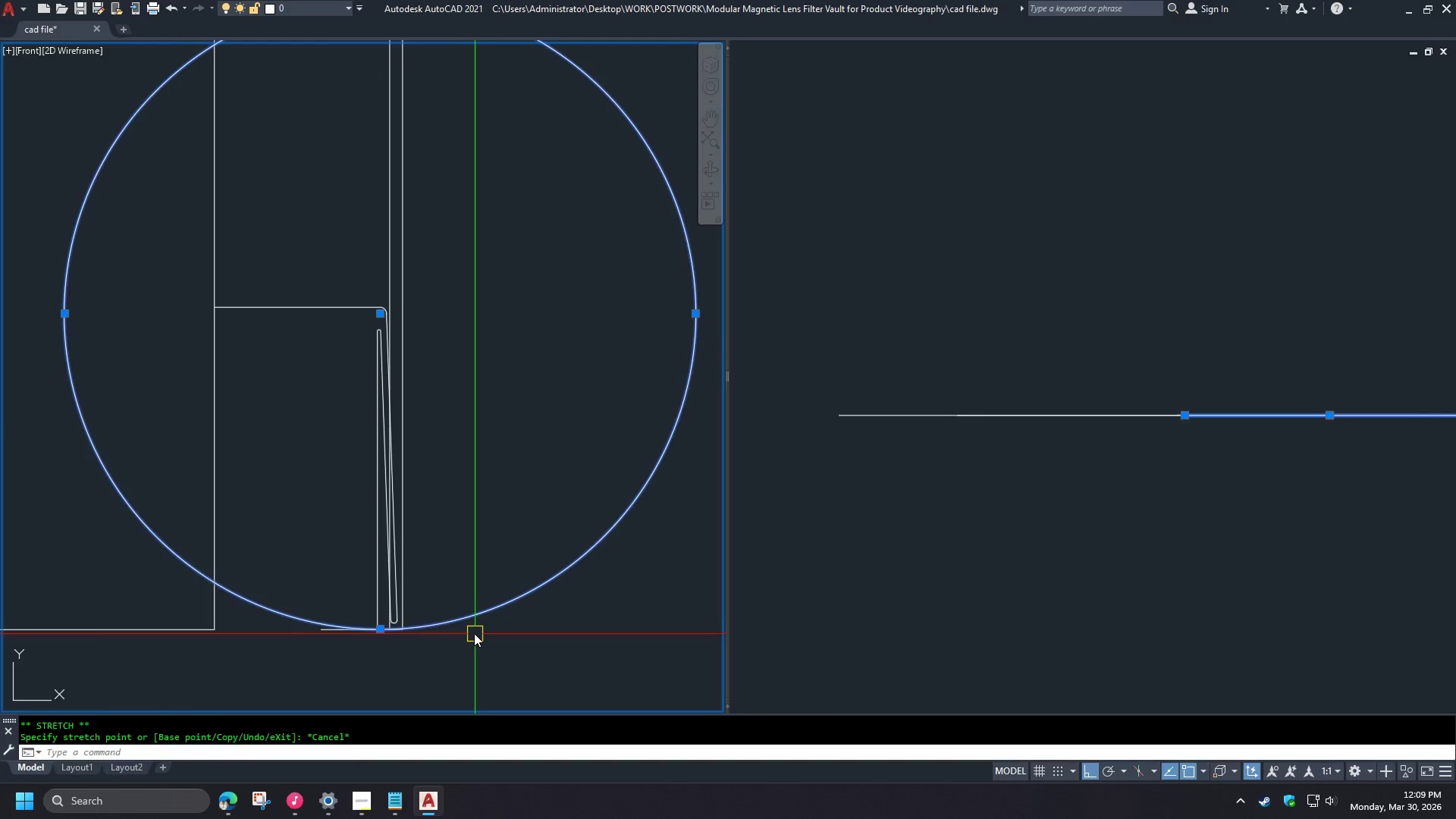 
key(Escape)
 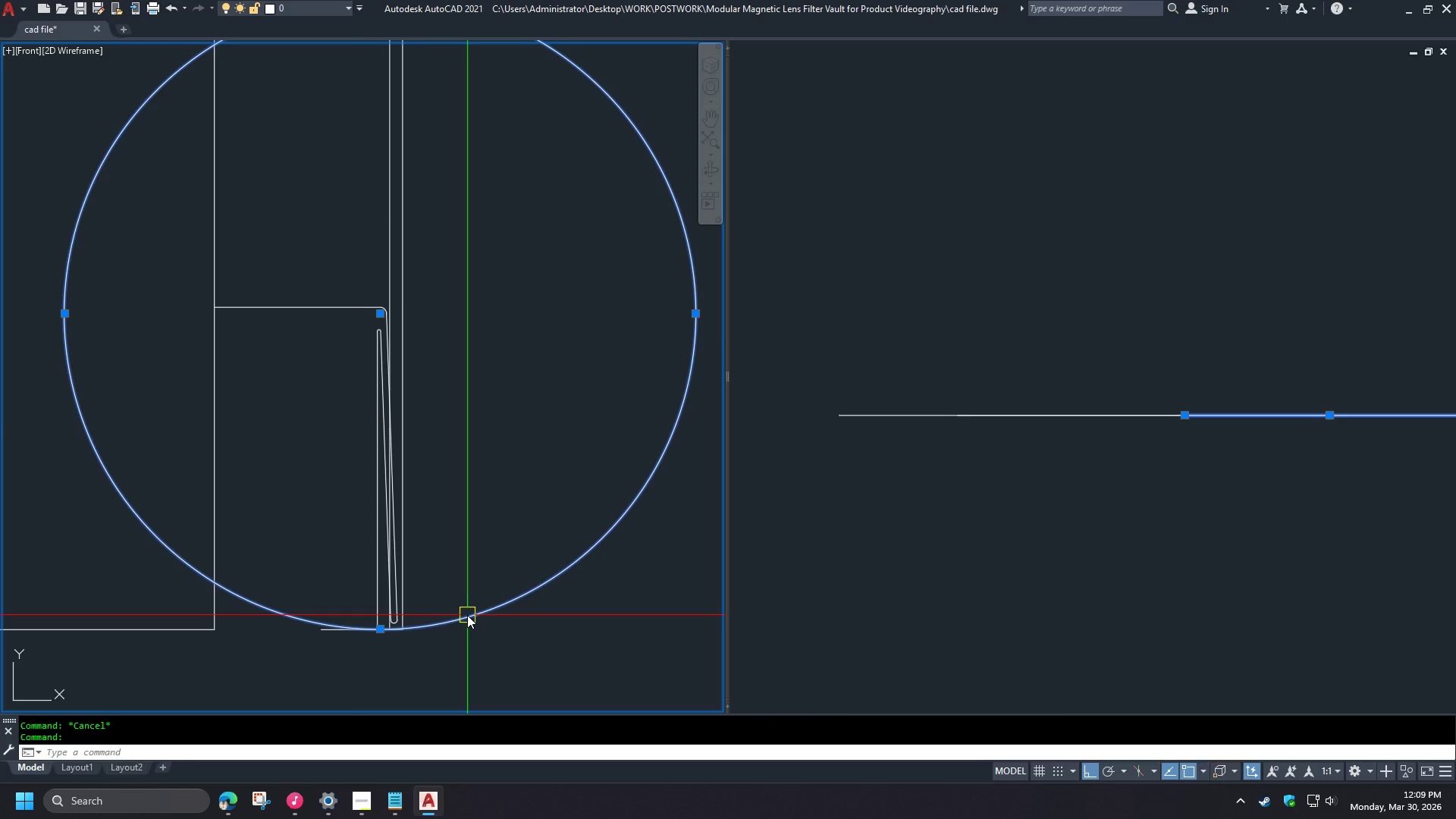 
key(Control+Backquote)
 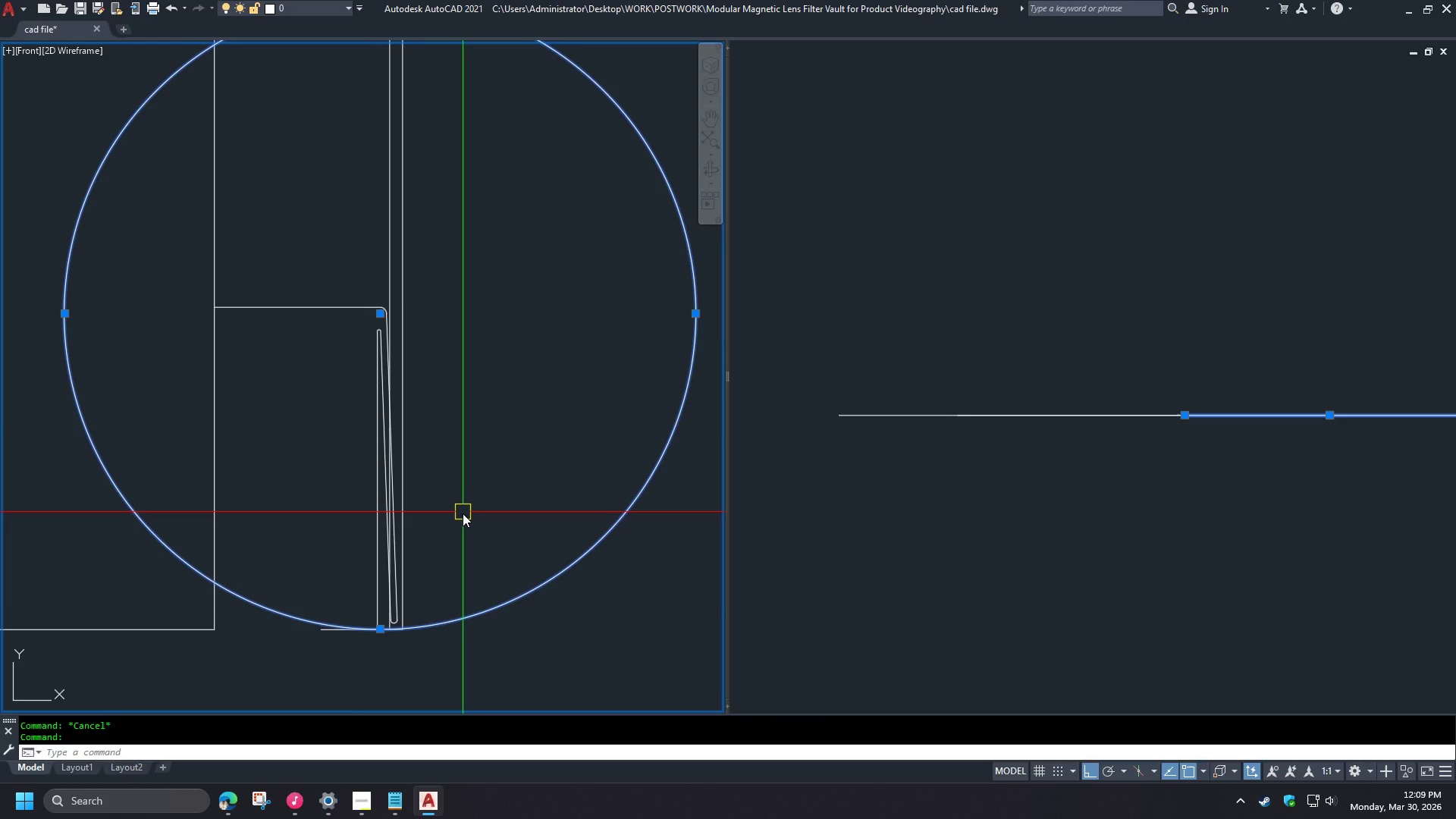 
key(Control+1)
 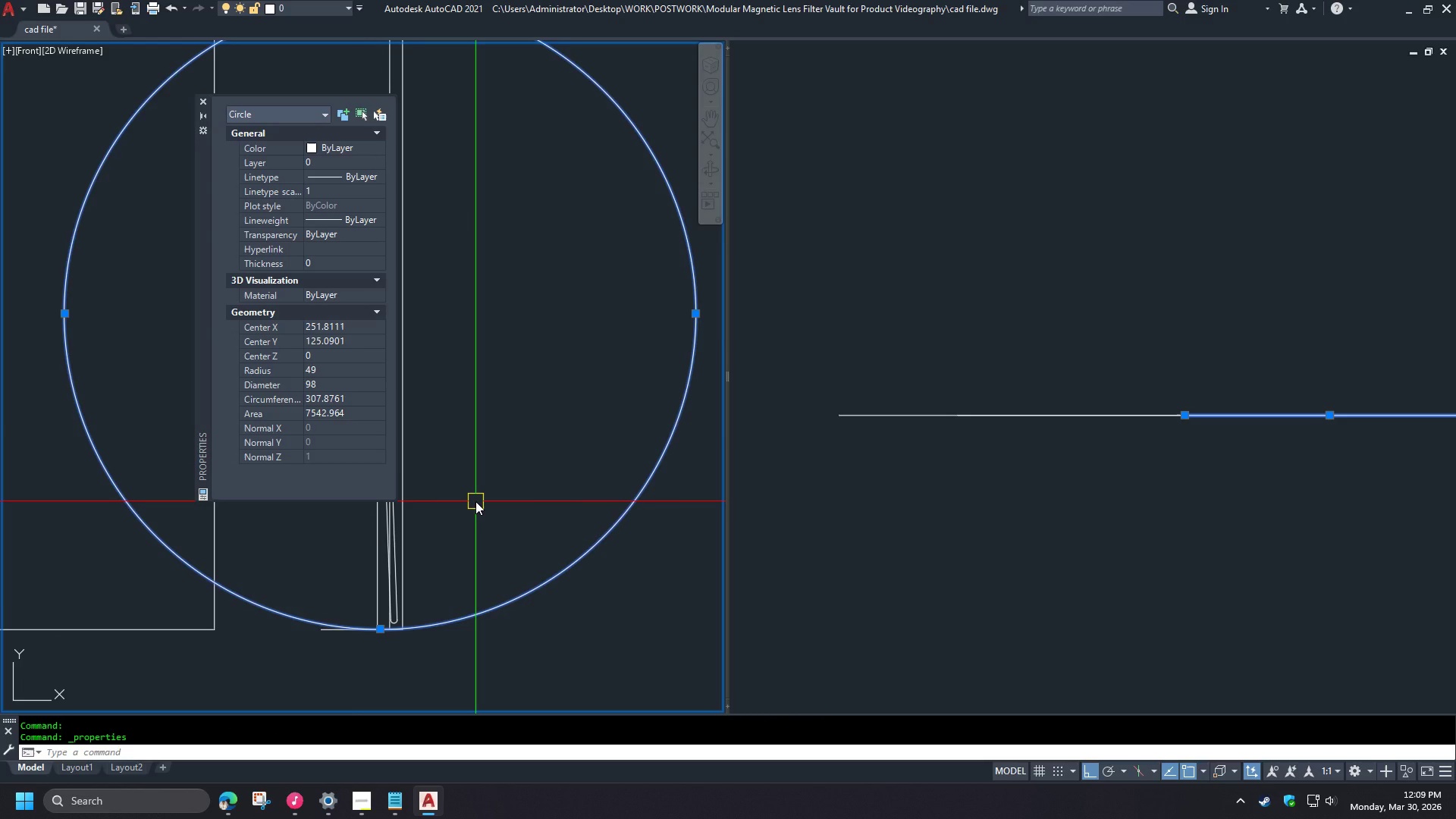 
hold_key(key=ControlLeft, duration=1.5)
 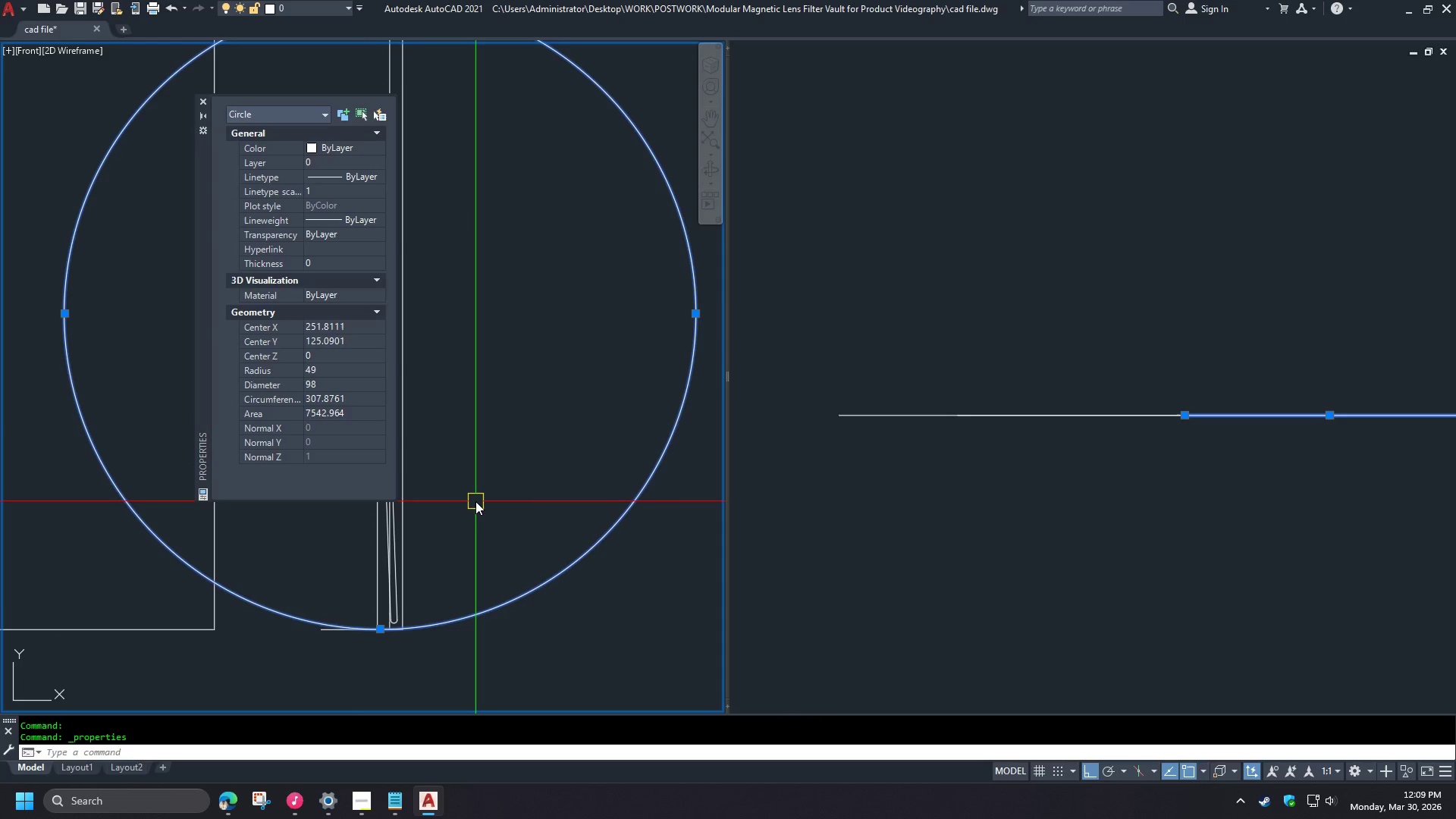 
key(Control+1)
 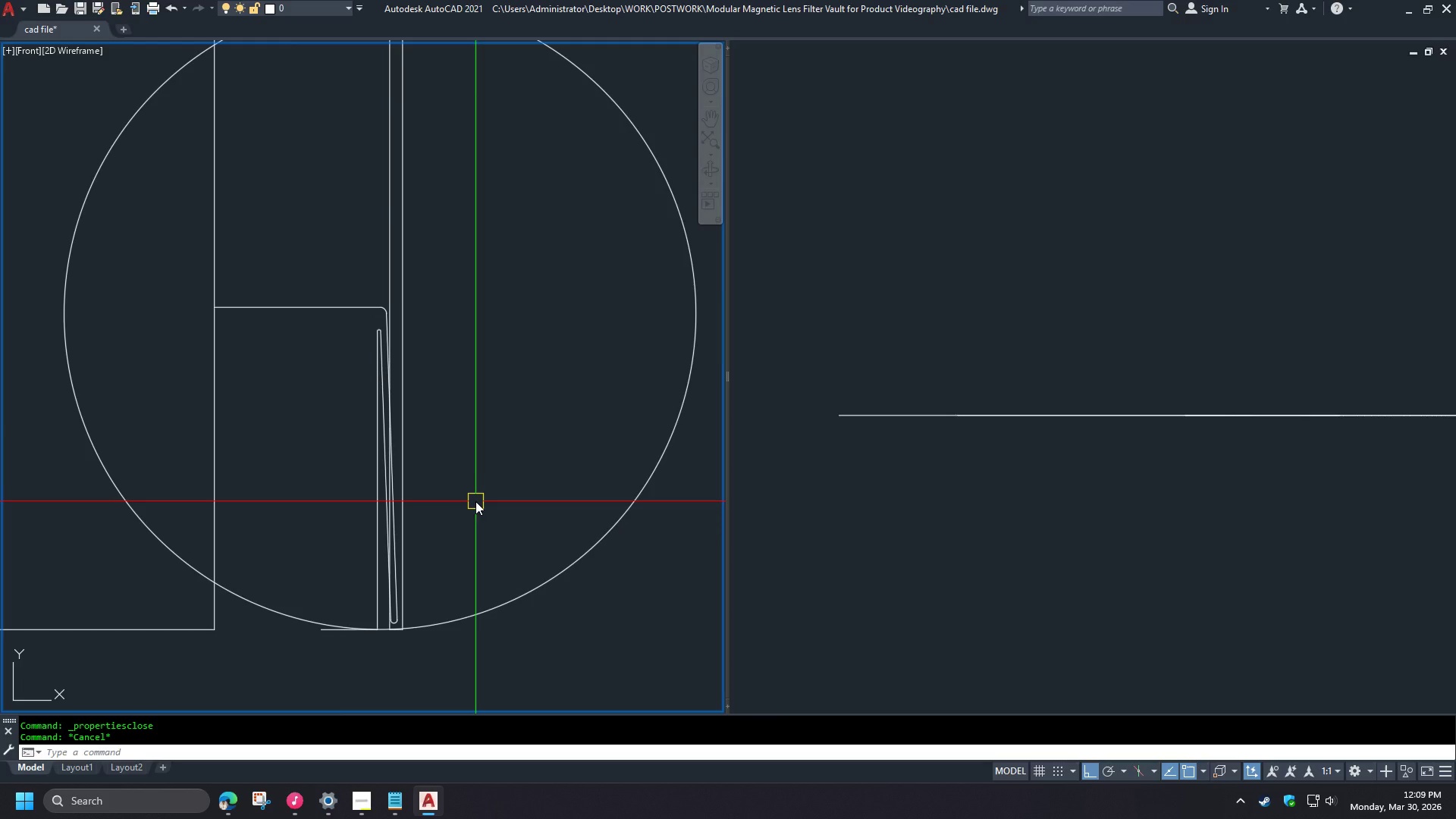 
key(Escape)
 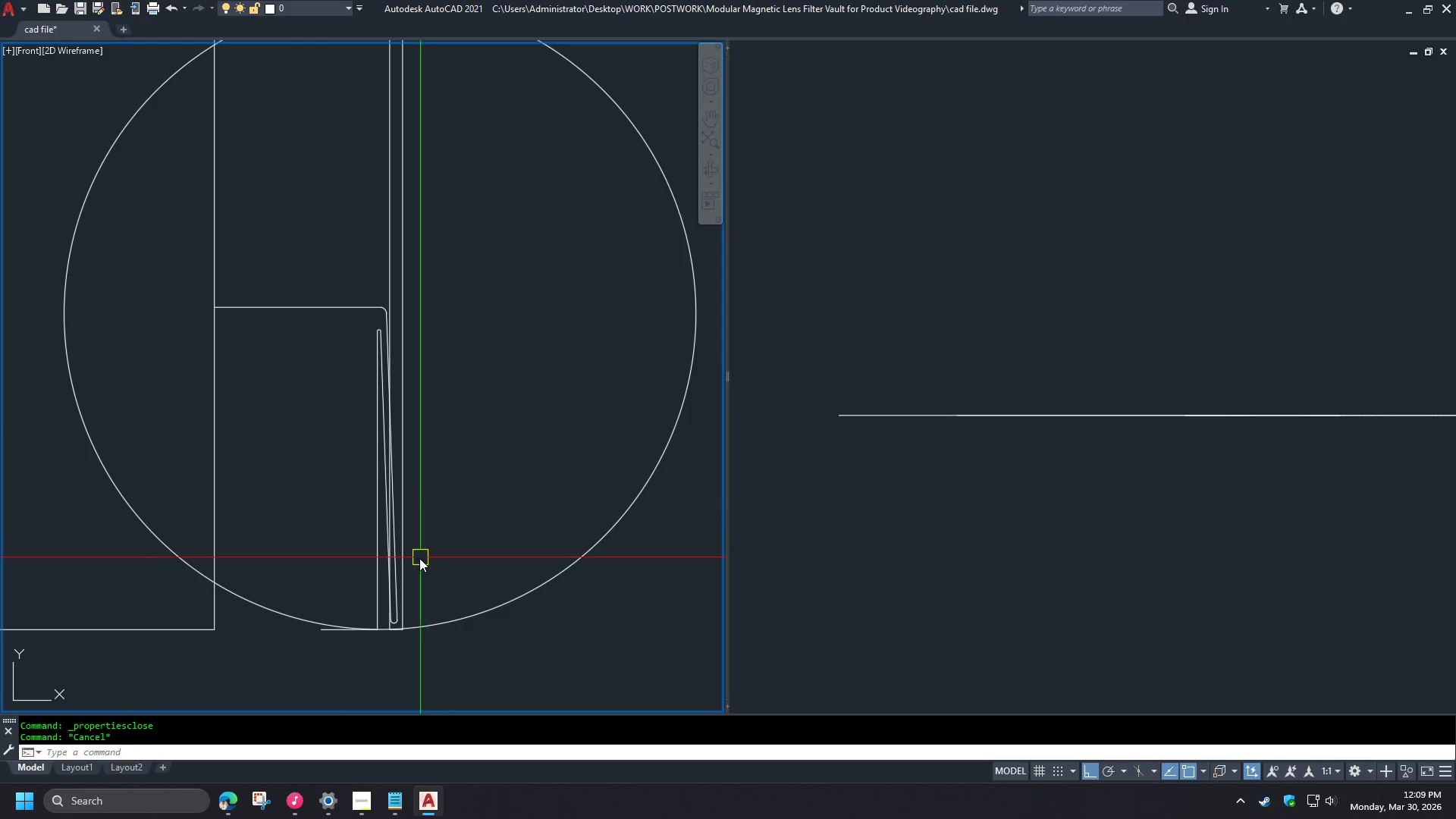 
scroll: coordinate [399, 617], scroll_direction: up, amount: 4.0
 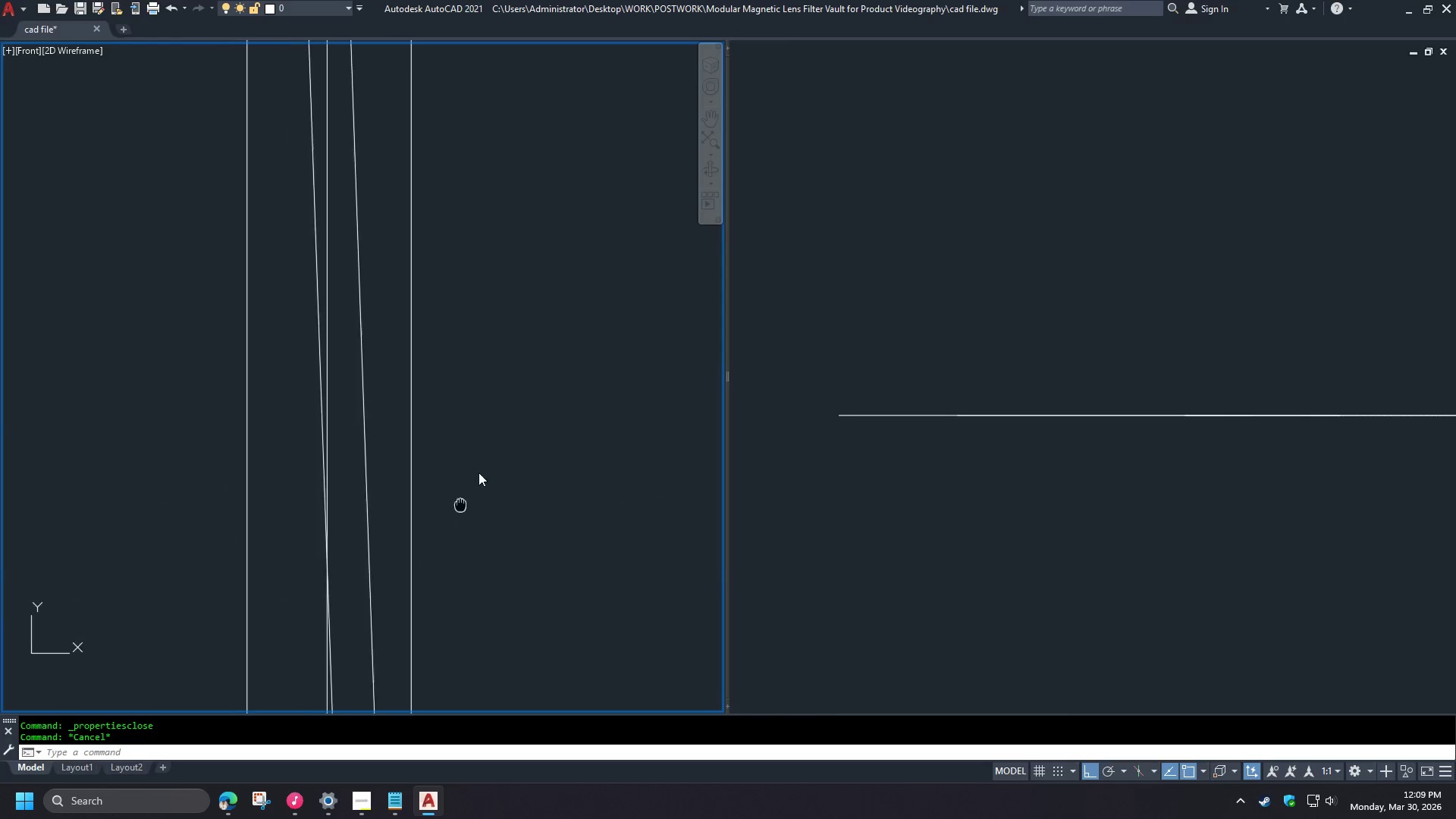 
type(re )
 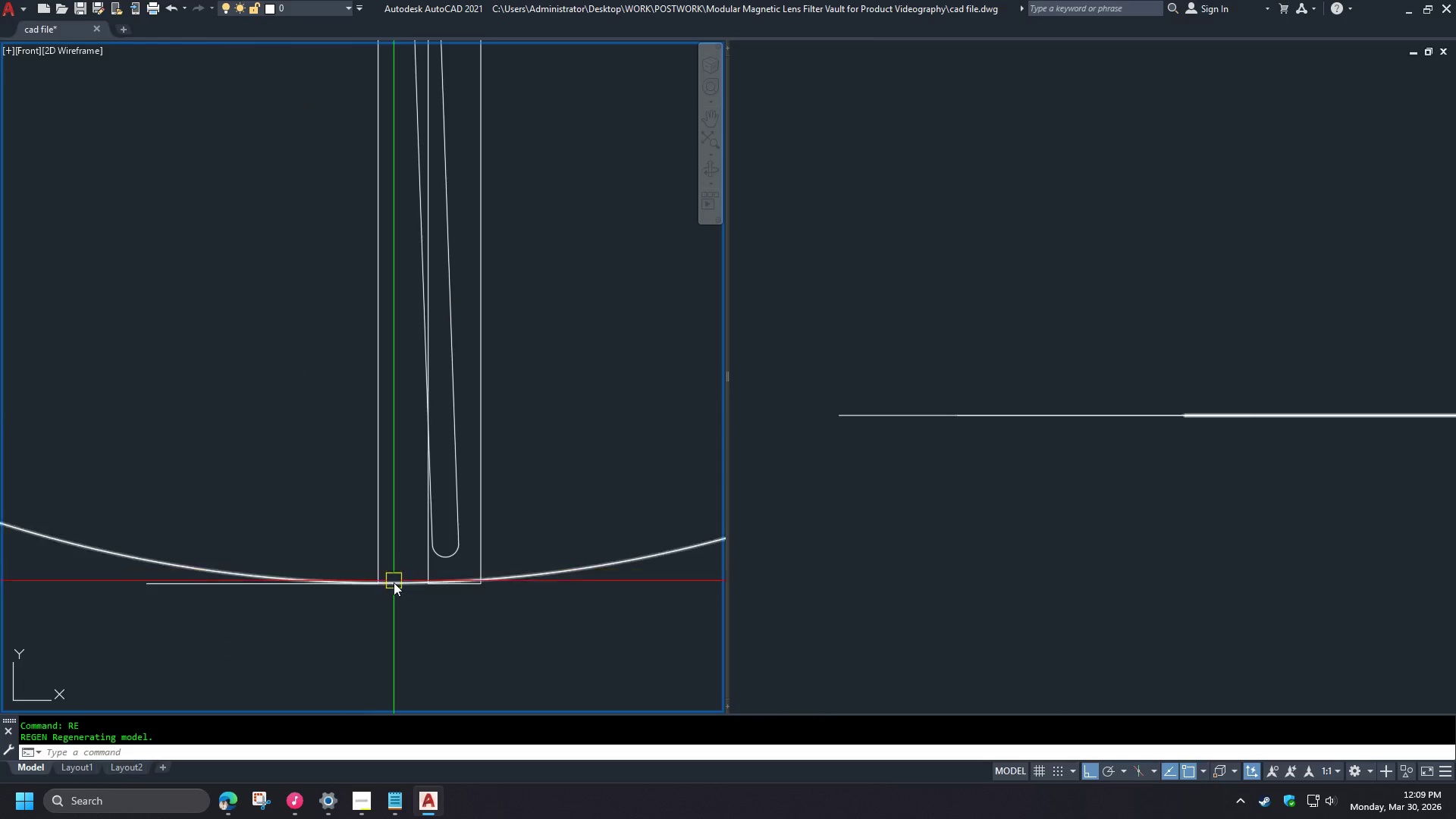 
scroll: coordinate [500, 410], scroll_direction: down, amount: 1.0
 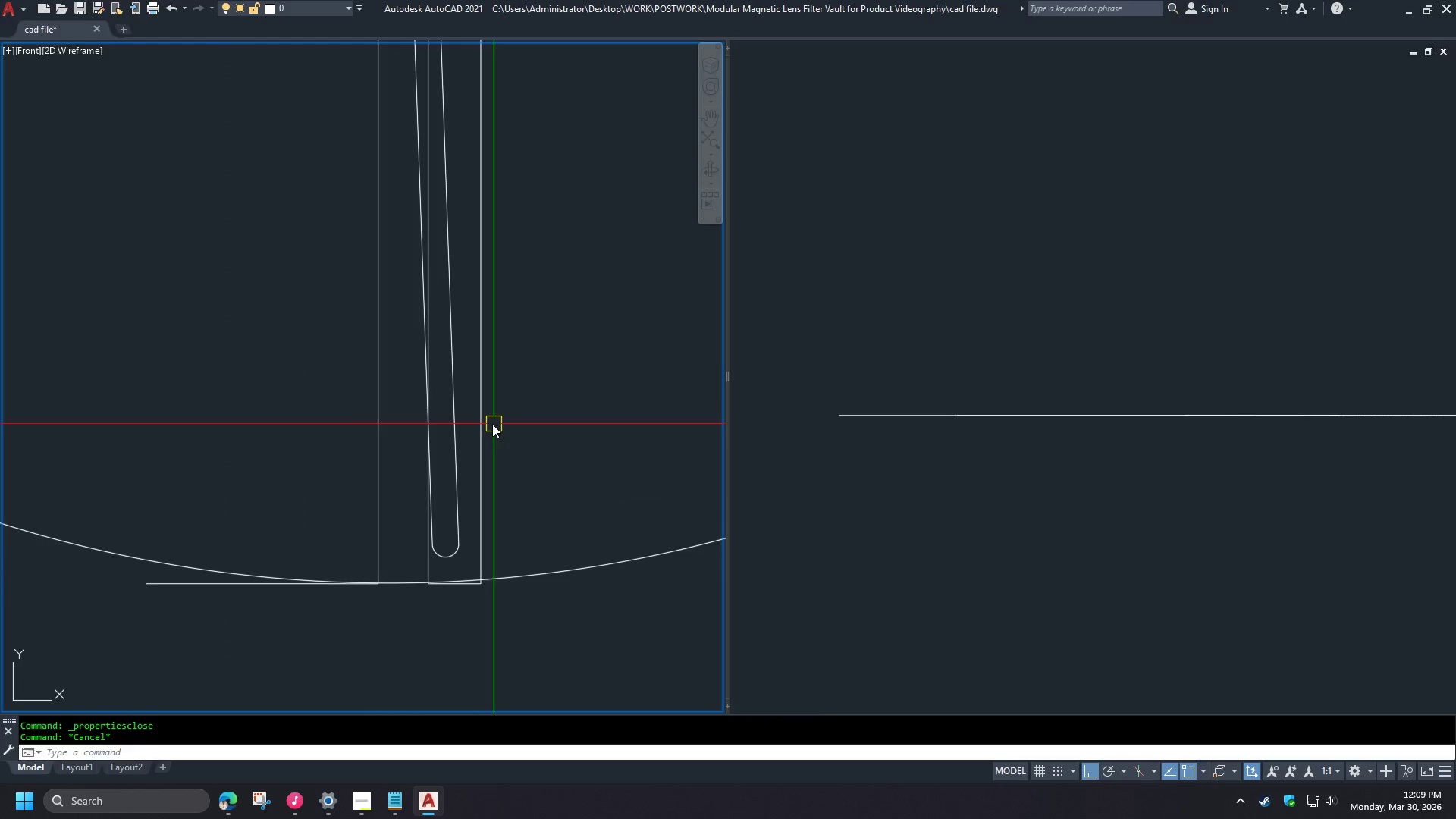 
scroll: coordinate [401, 595], scroll_direction: up, amount: 4.0
 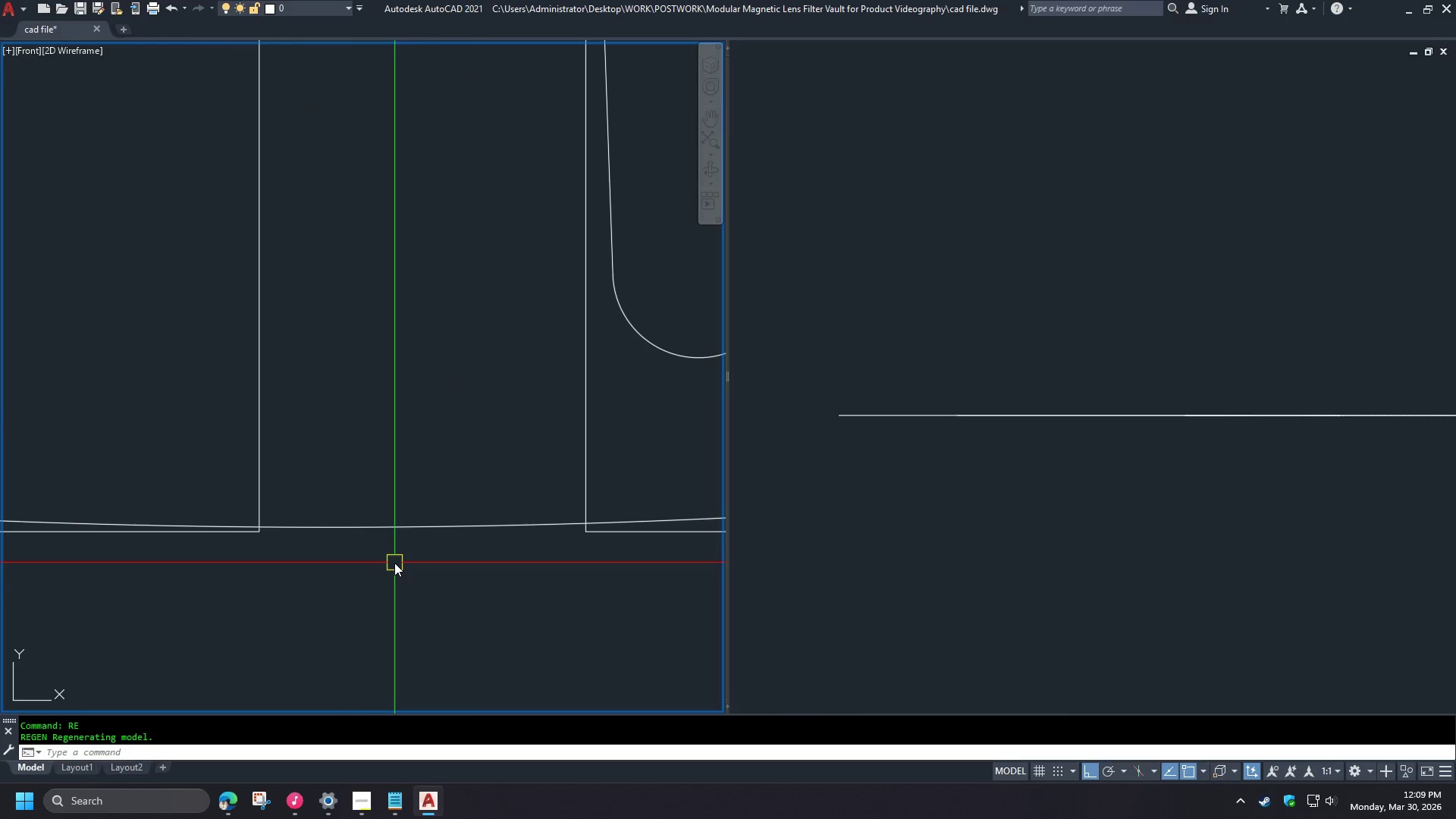 
scroll: coordinate [397, 562], scroll_direction: down, amount: 4.0
 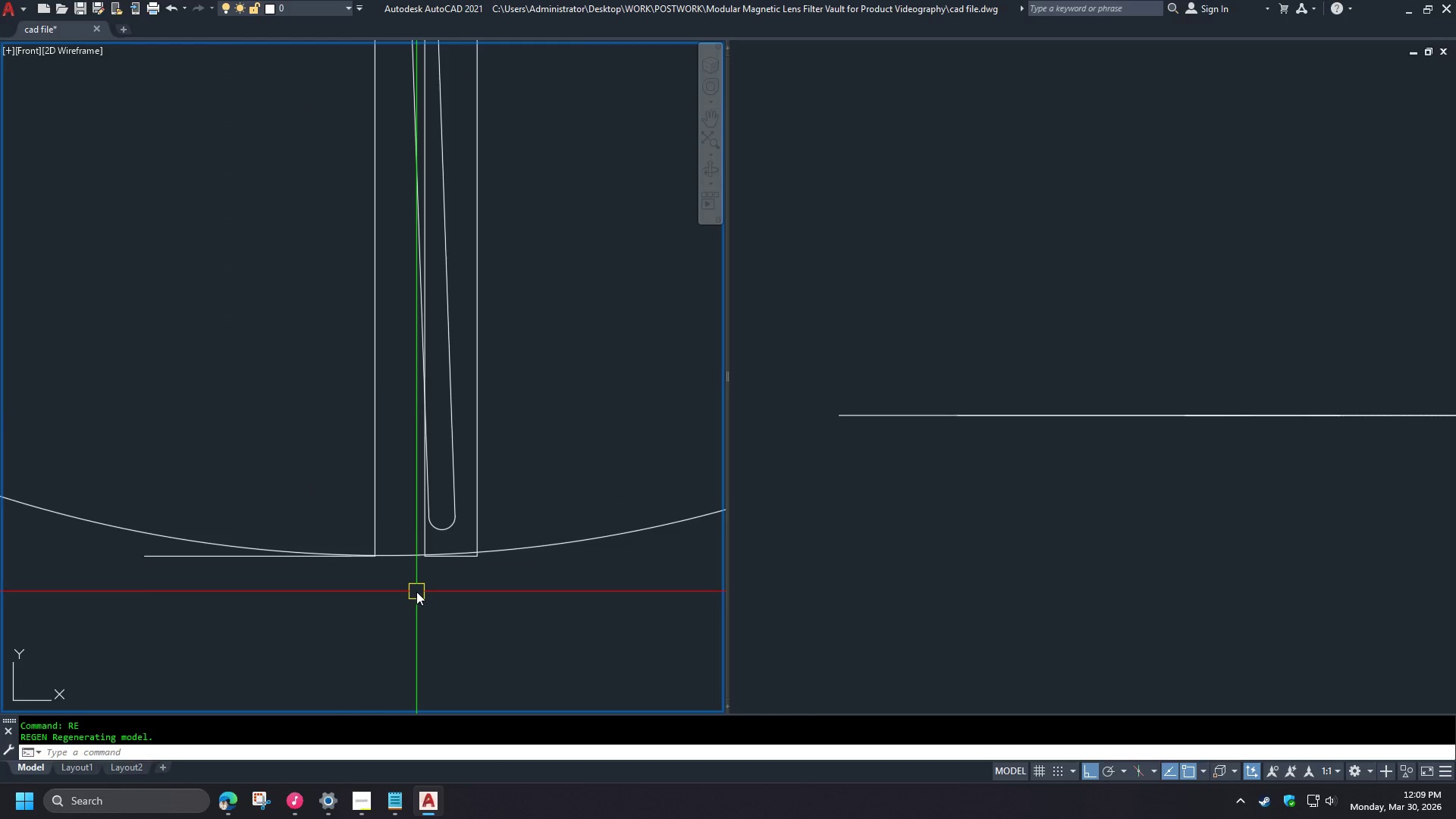 
key(O)
 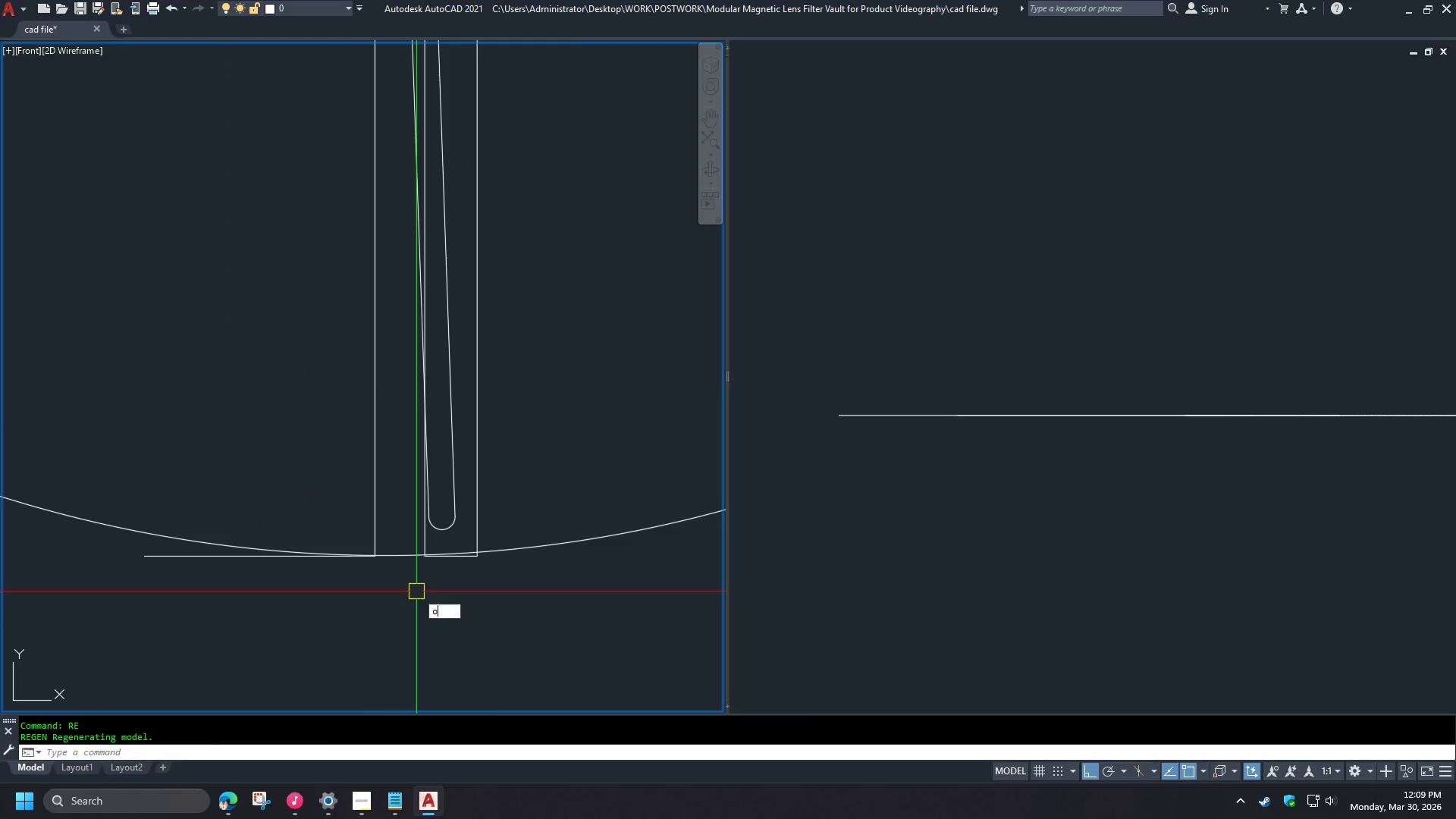 
key(Space)
 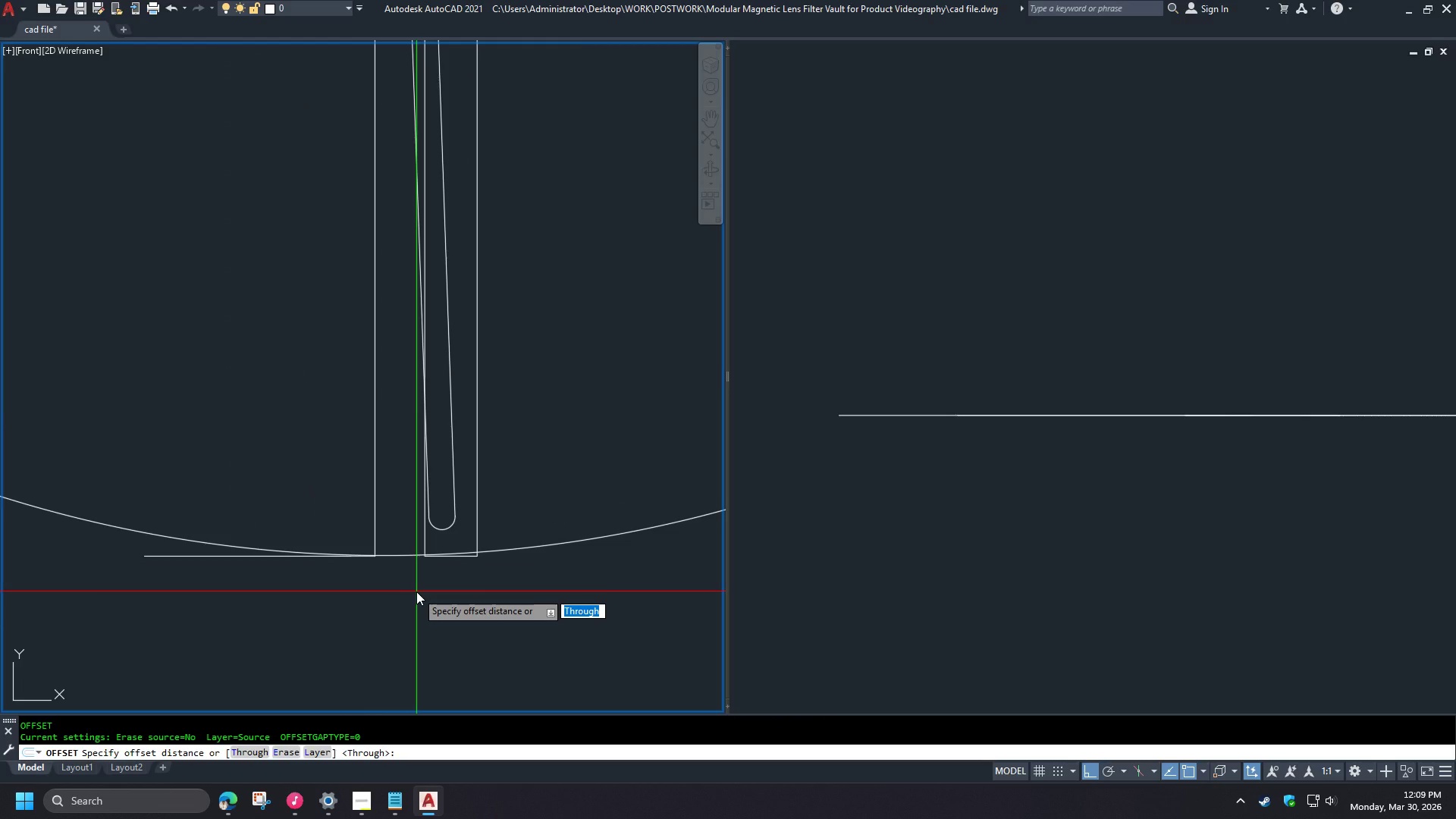 
key(1)
 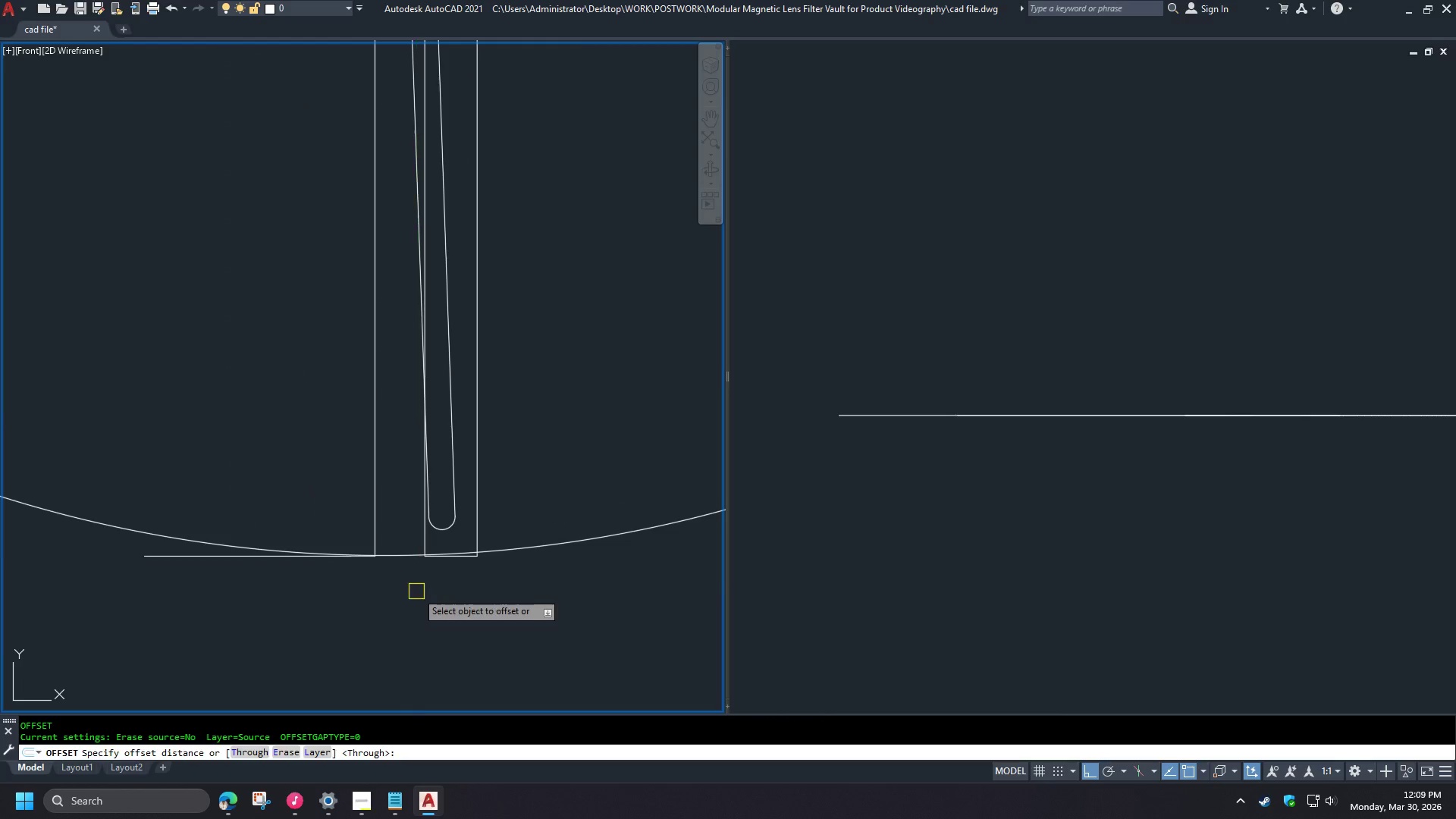 
key(Space)
 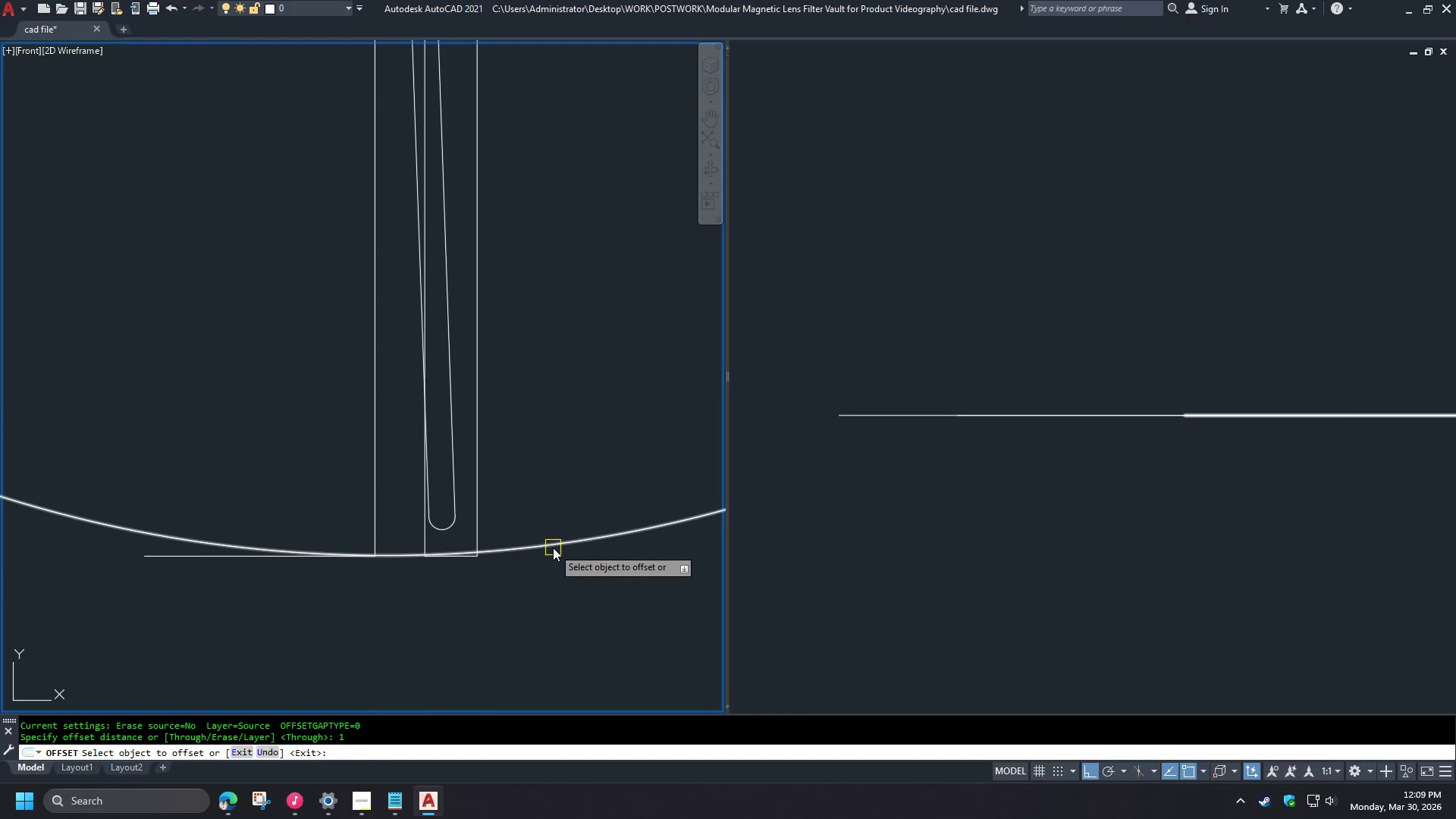 
left_click_drag(start_coordinate=[552, 548], to_coordinate=[552, 538])
 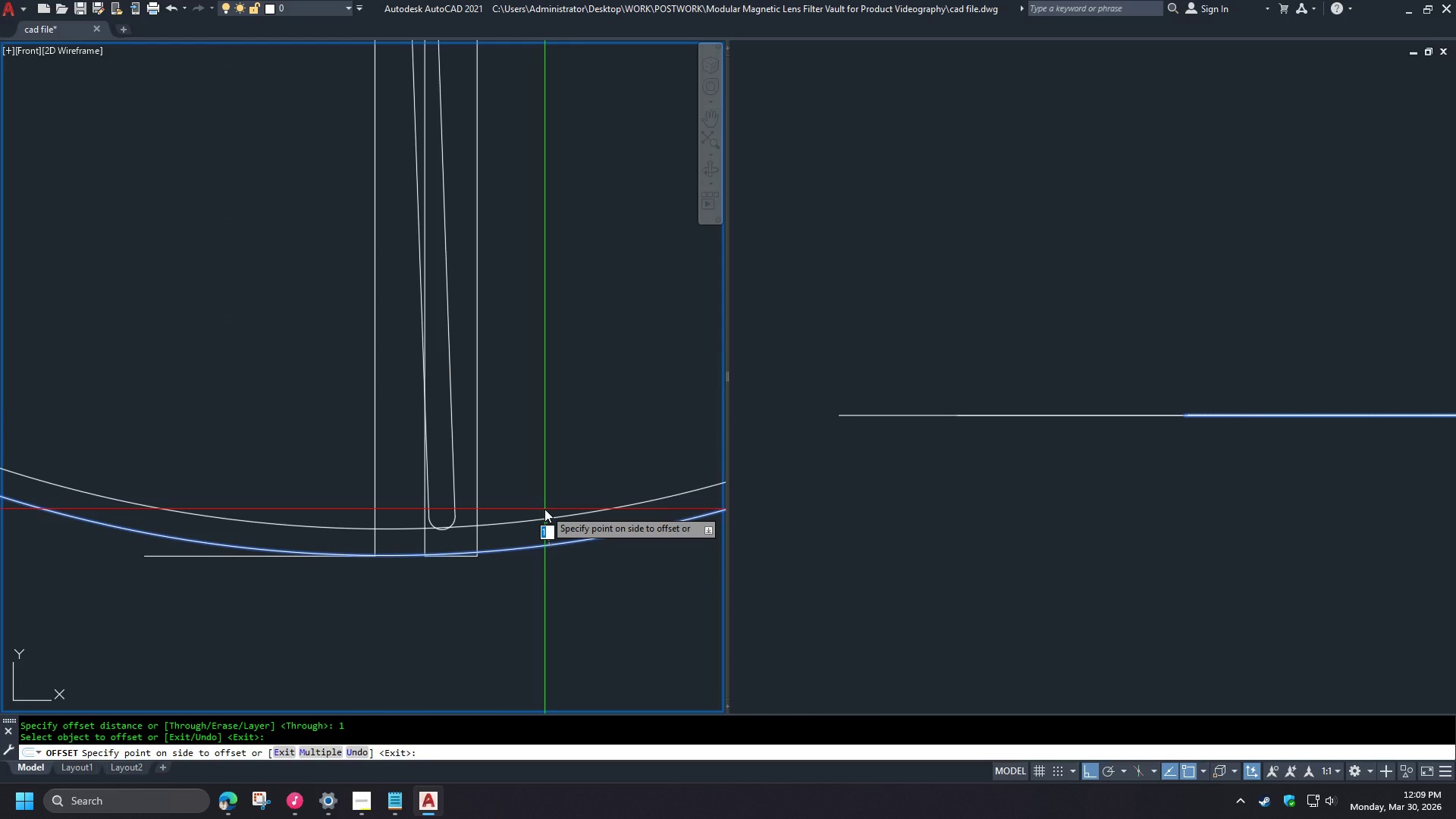 
key(Escape)
 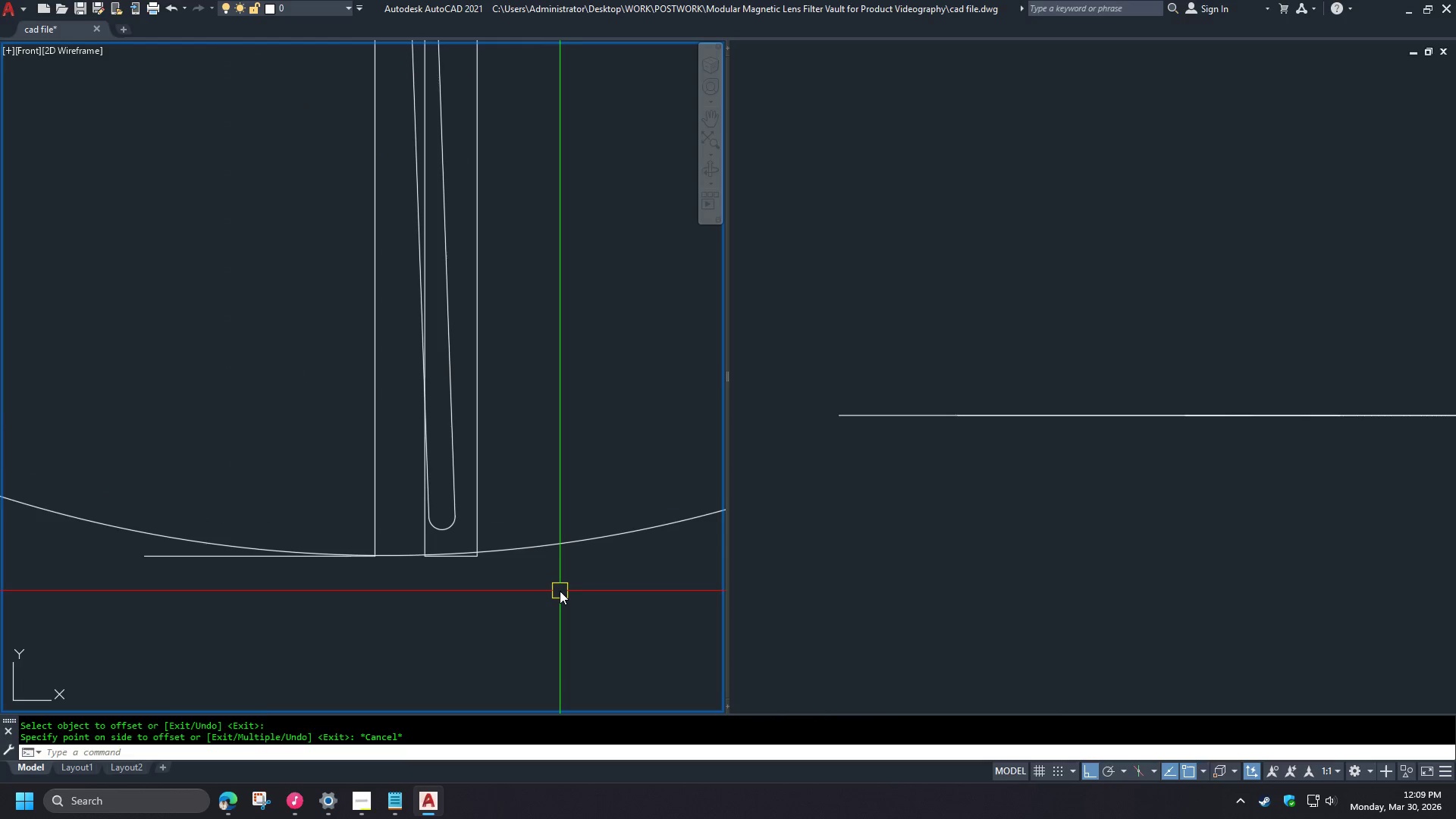 
key(Escape)
 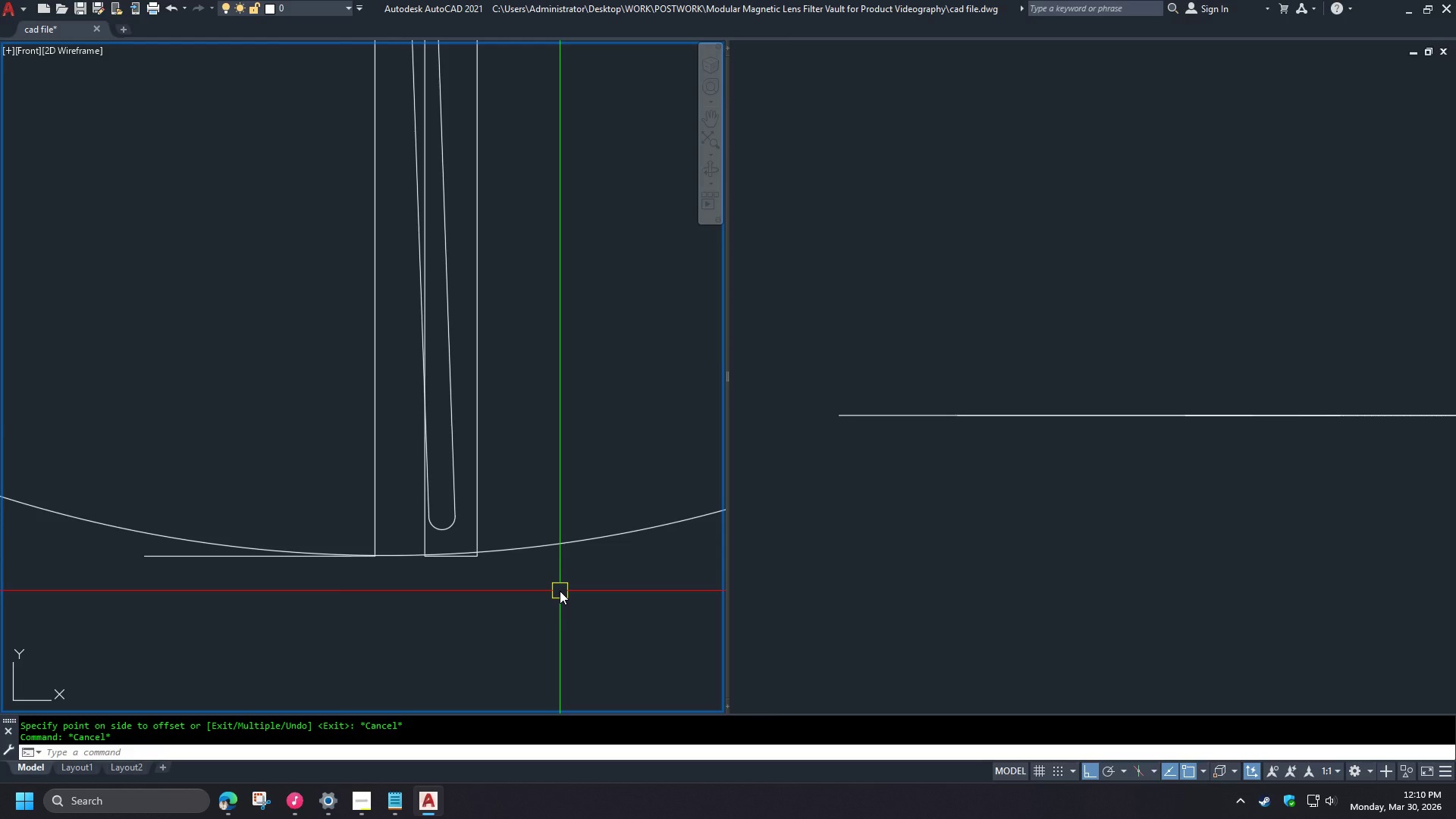 
wait(26.77)
 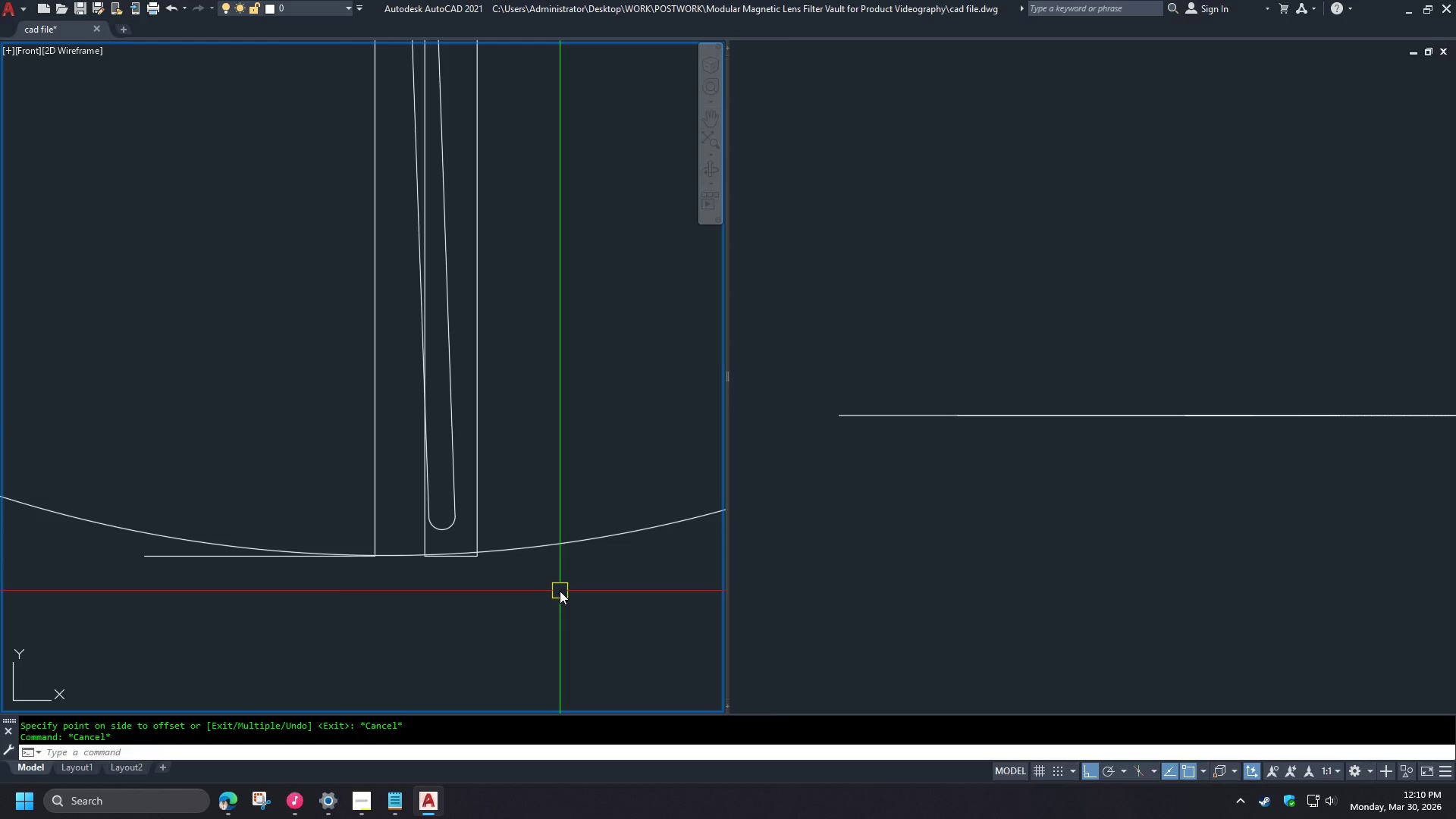 
scroll: coordinate [469, 497], scroll_direction: down, amount: 2.0
 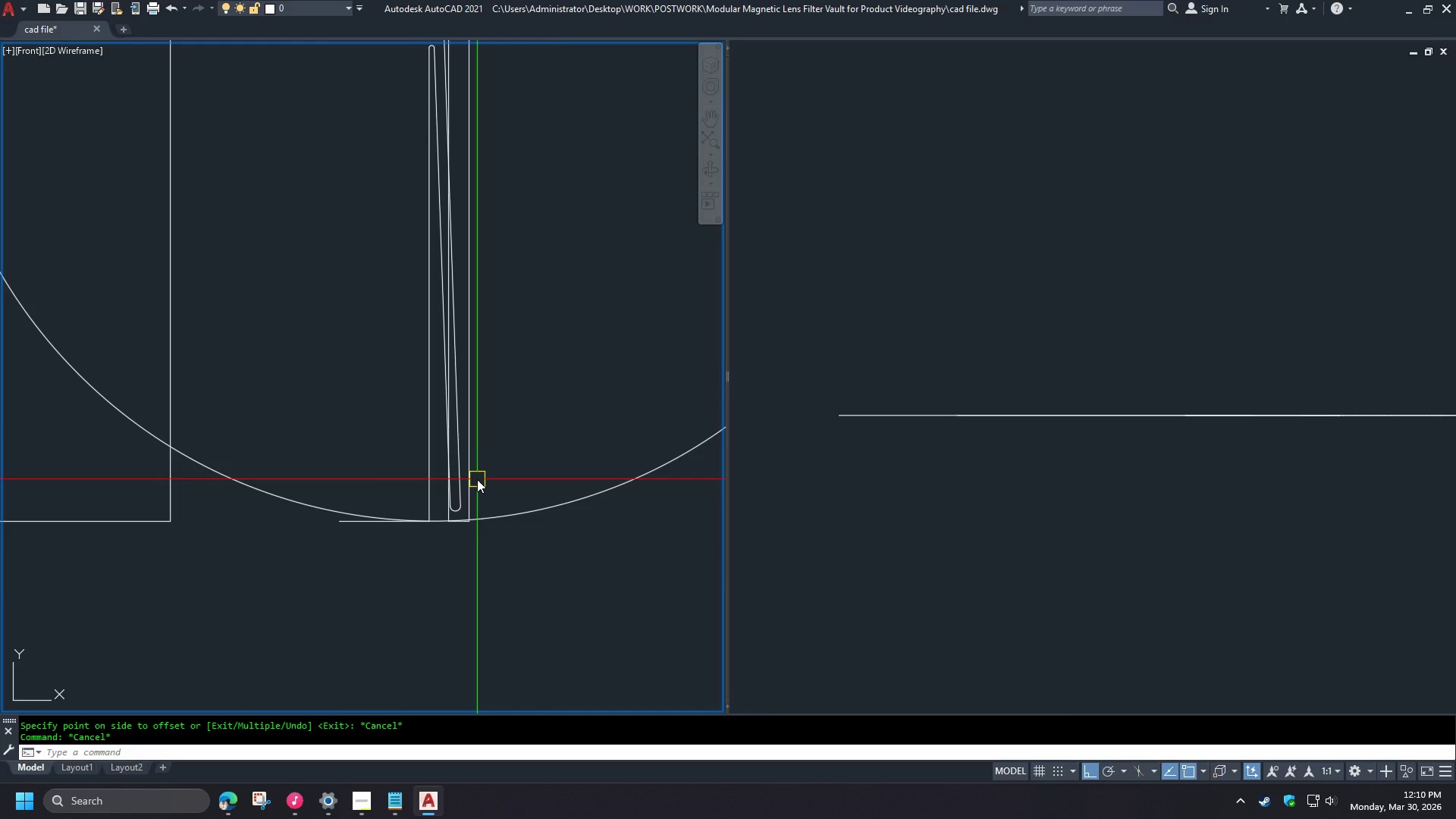 
key(O)
 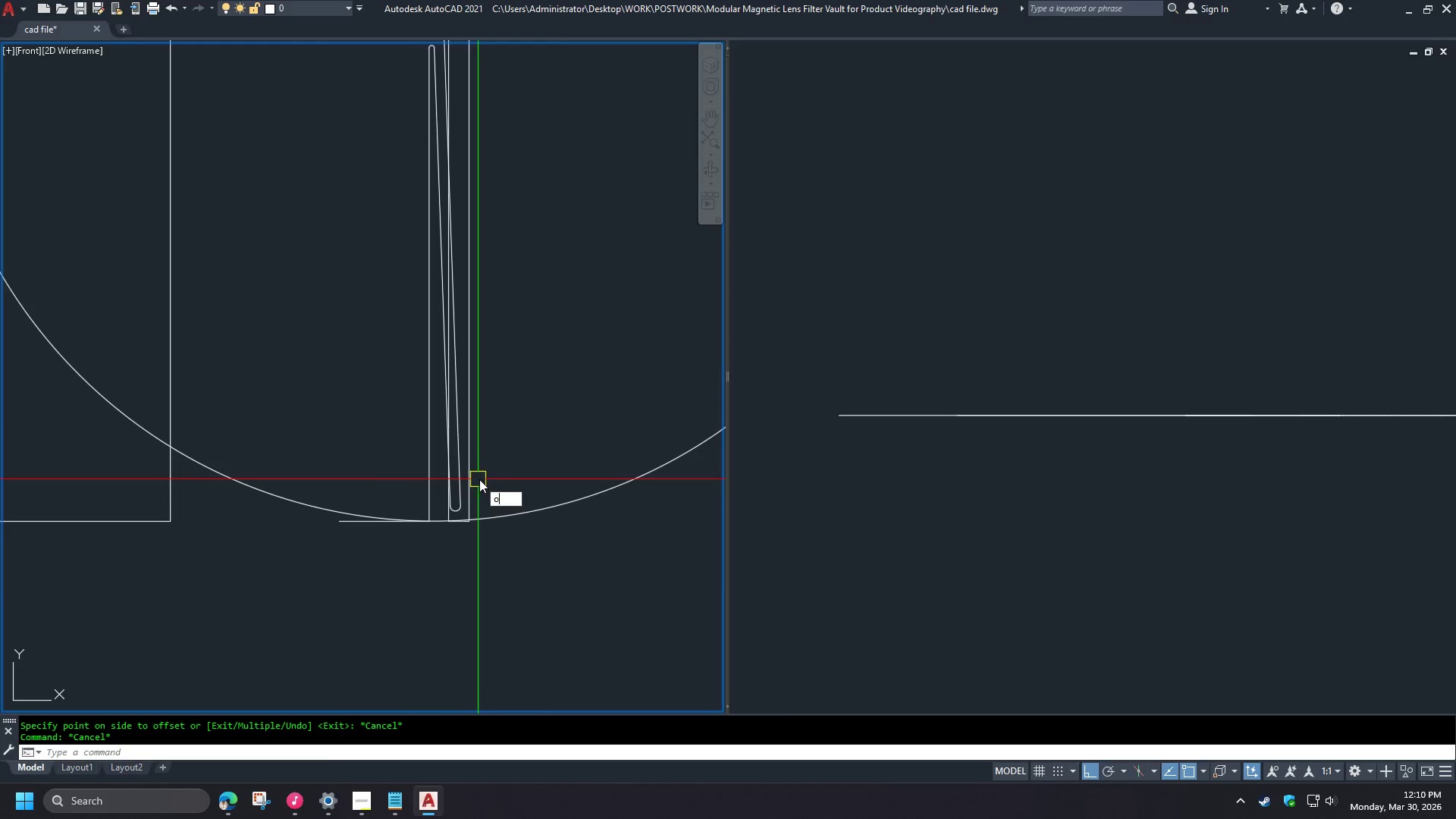 
key(Space)
 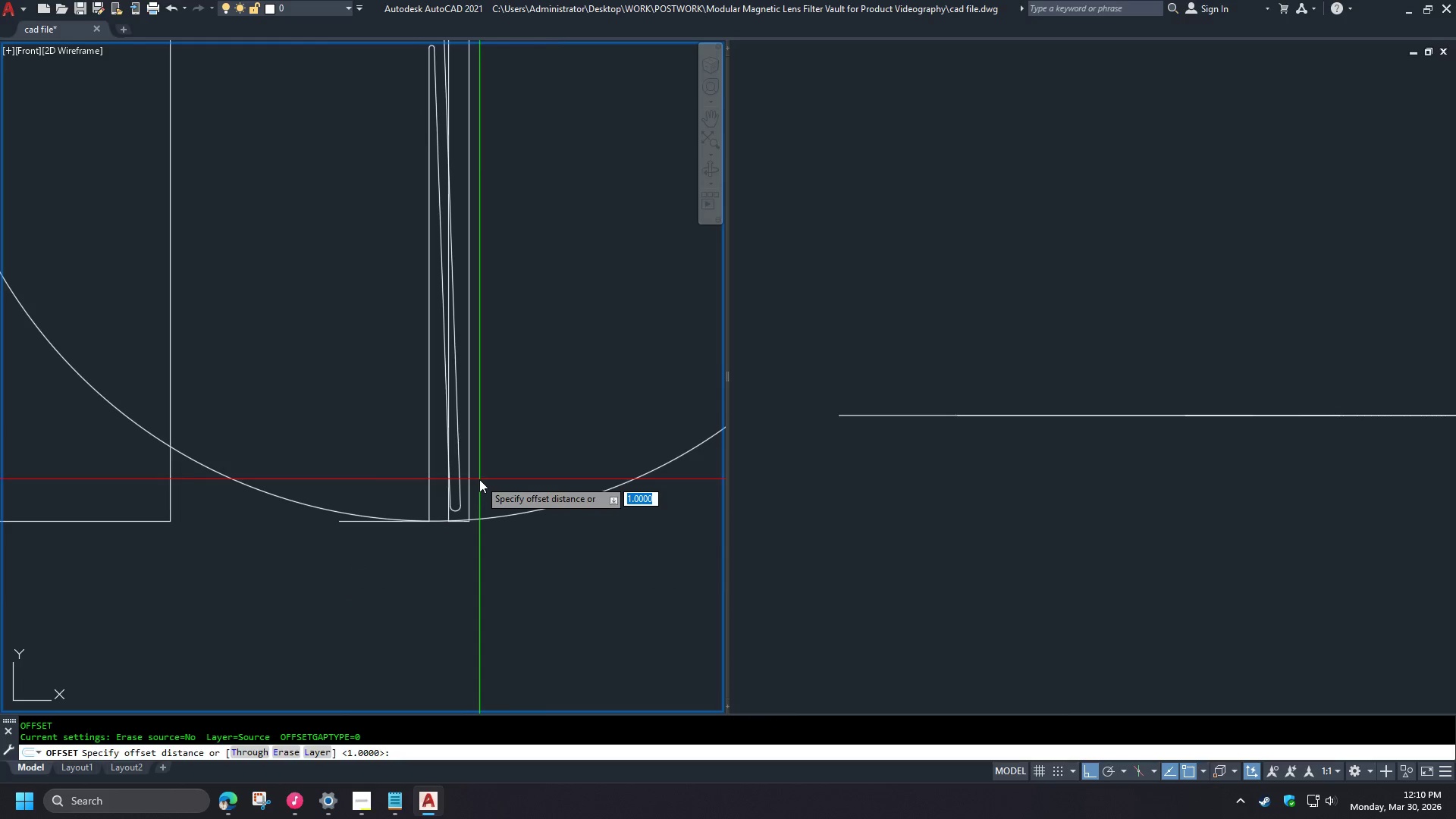 
key(1)
 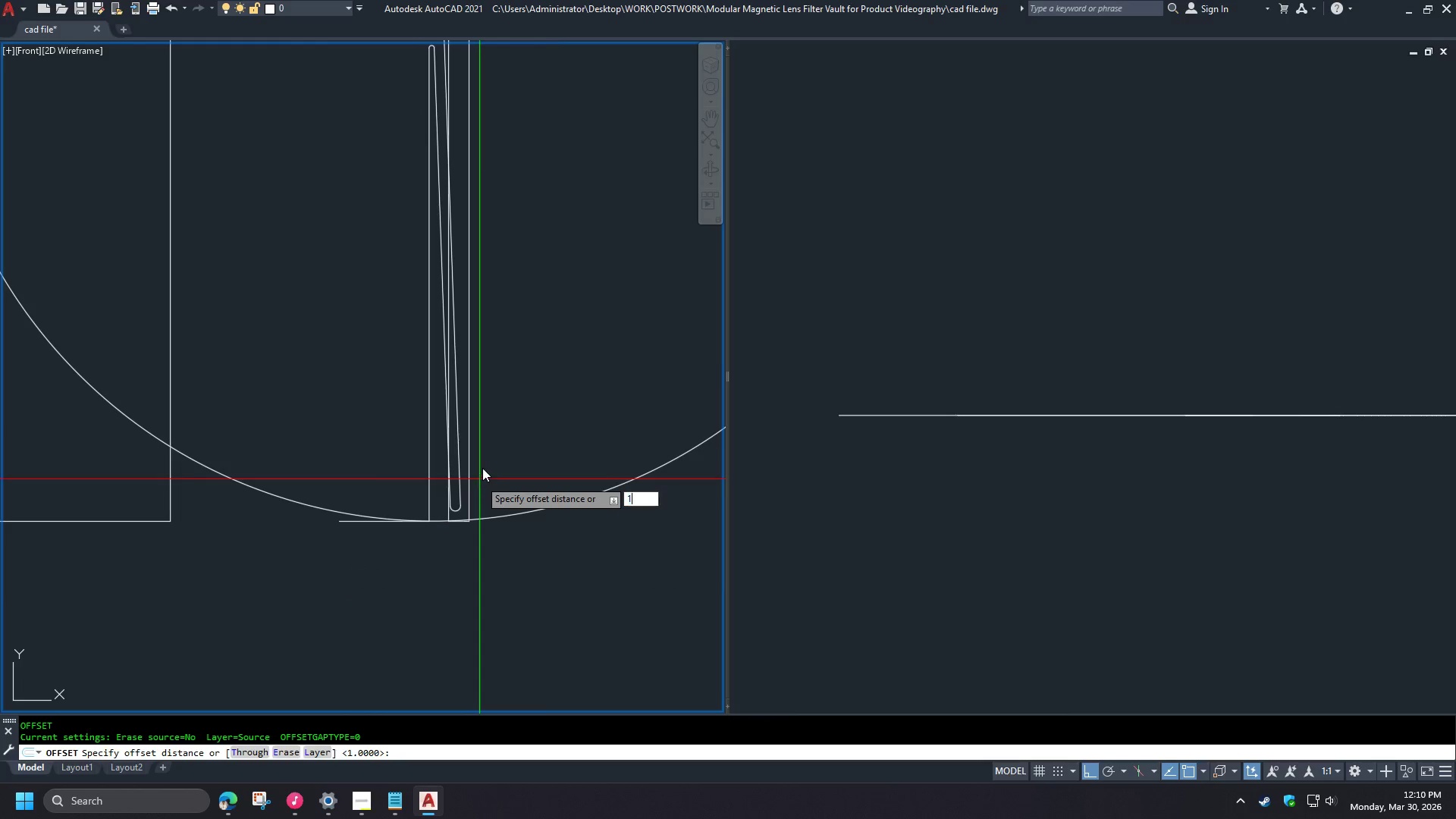 
key(Space)
 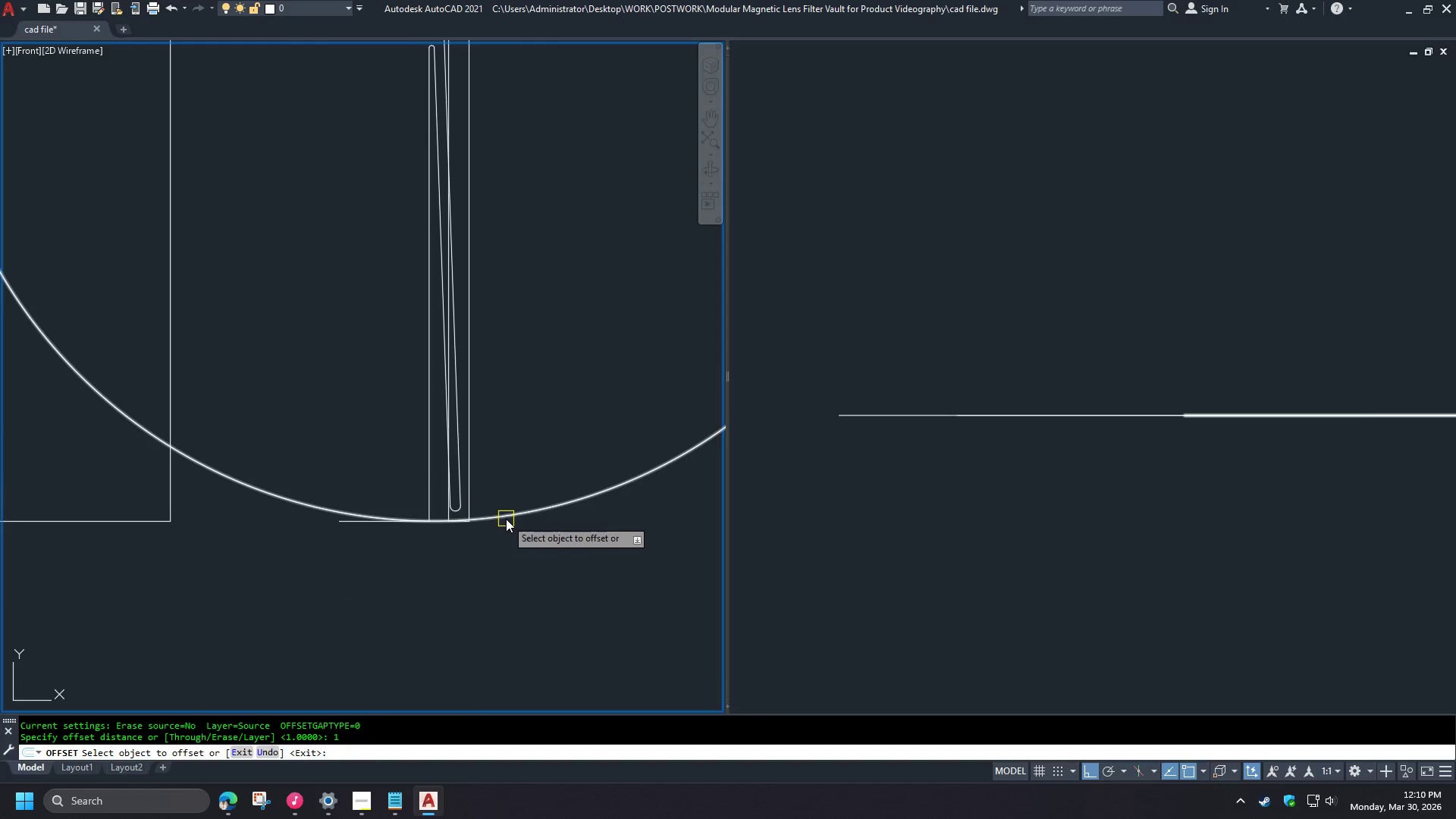 
left_click_drag(start_coordinate=[507, 514], to_coordinate=[507, 500])
 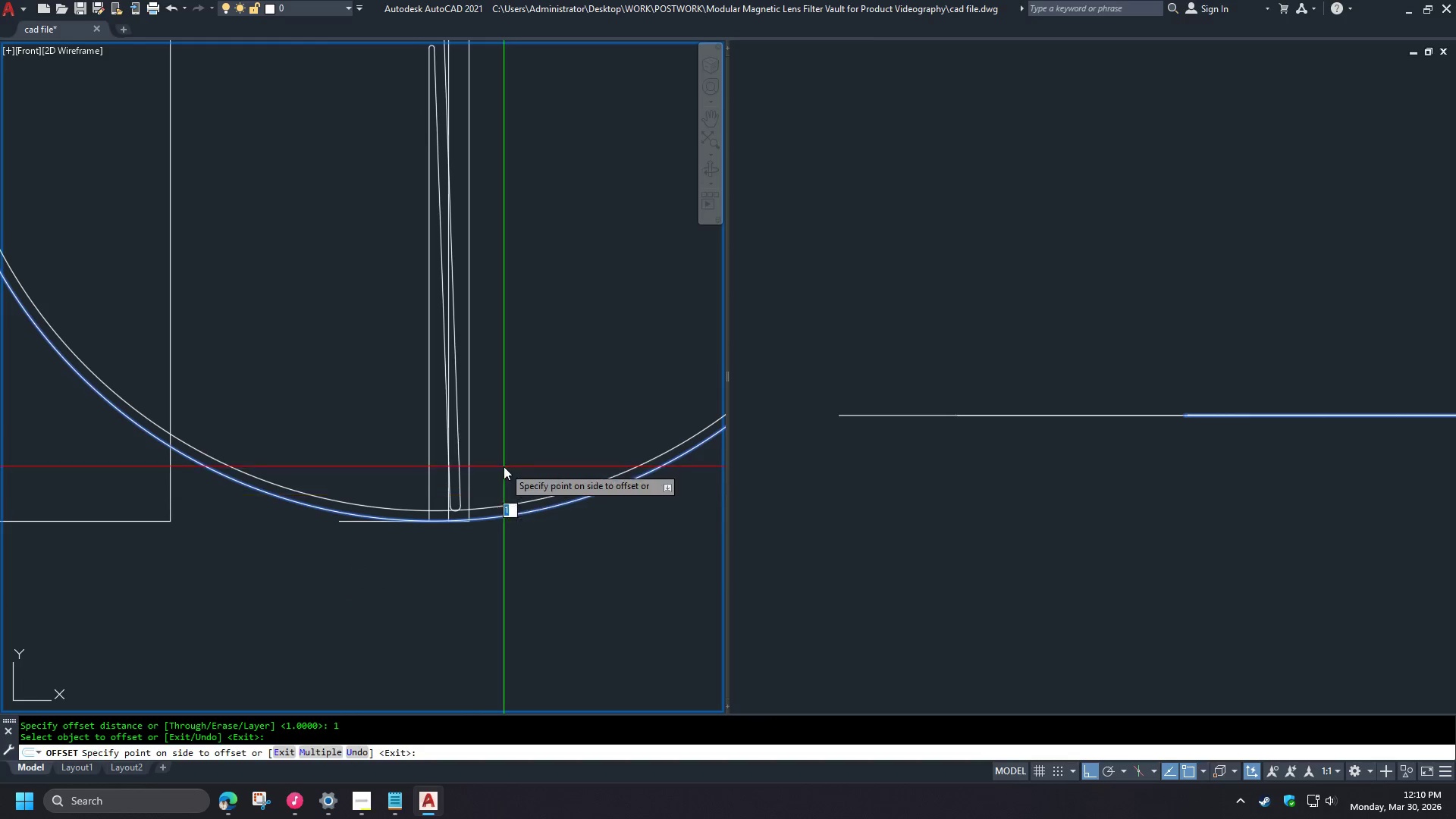 
double_click([504, 466])
 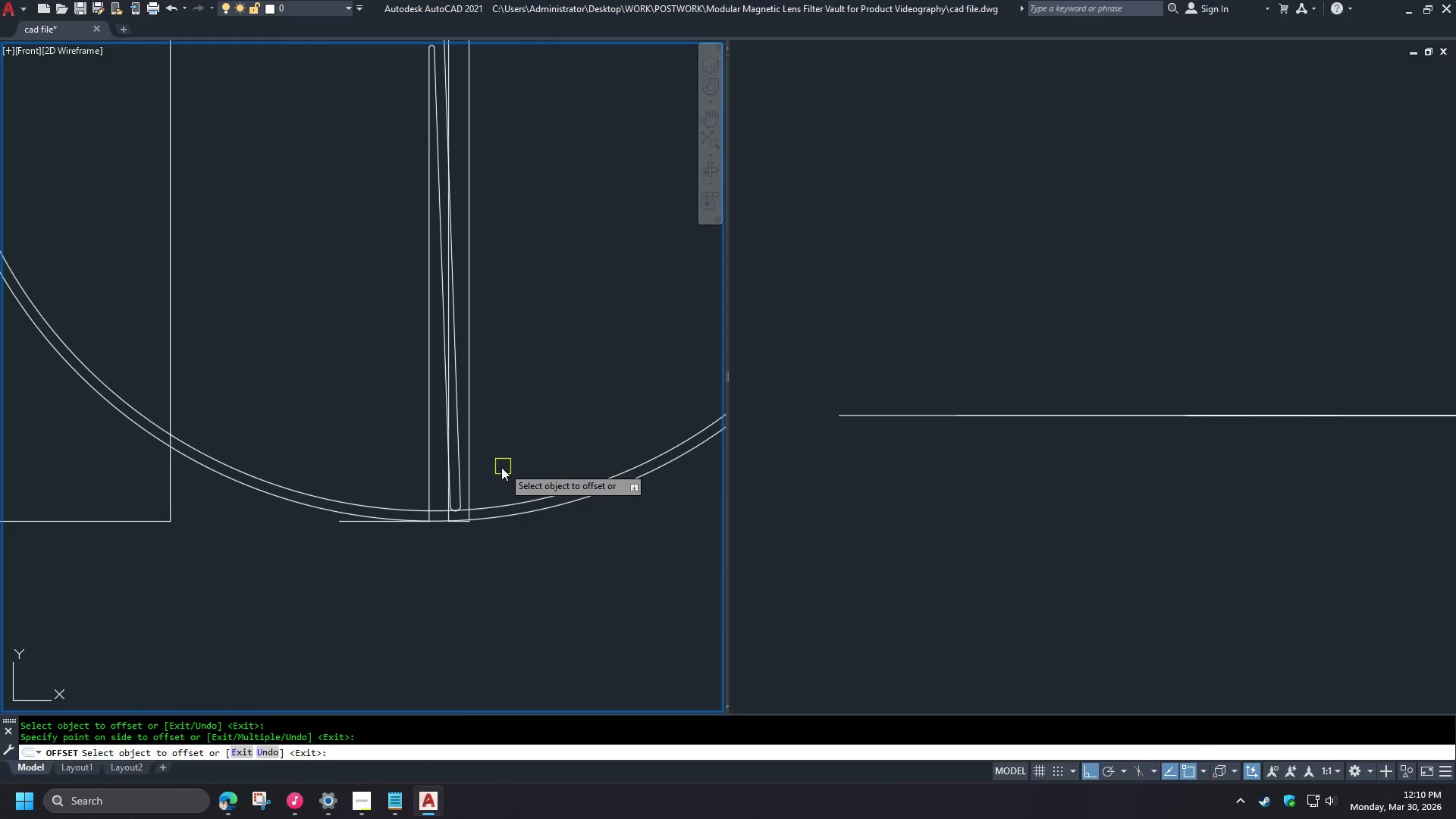 
key(Space)
 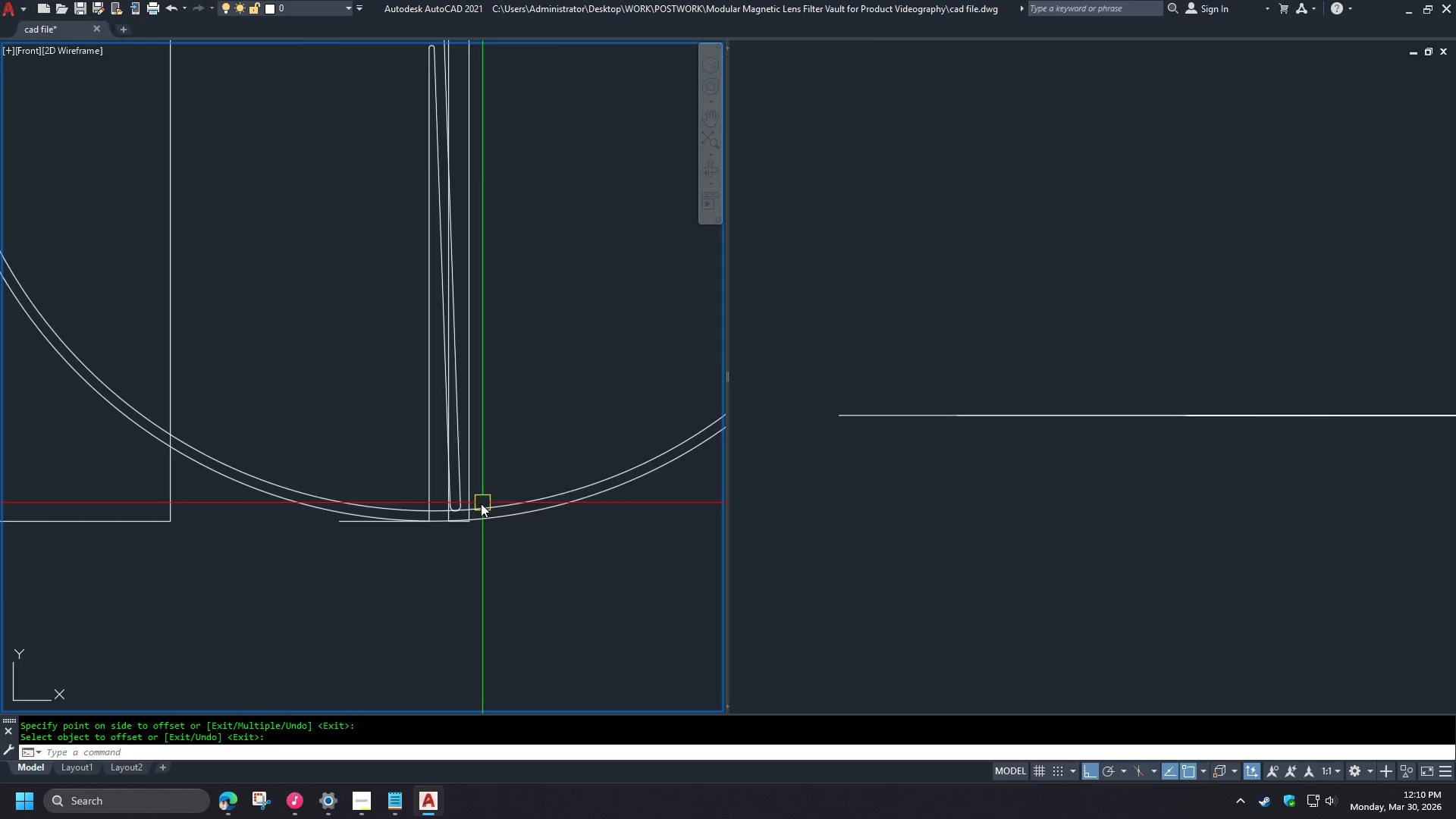 
scroll: coordinate [463, 448], scroll_direction: up, amount: 5.0
 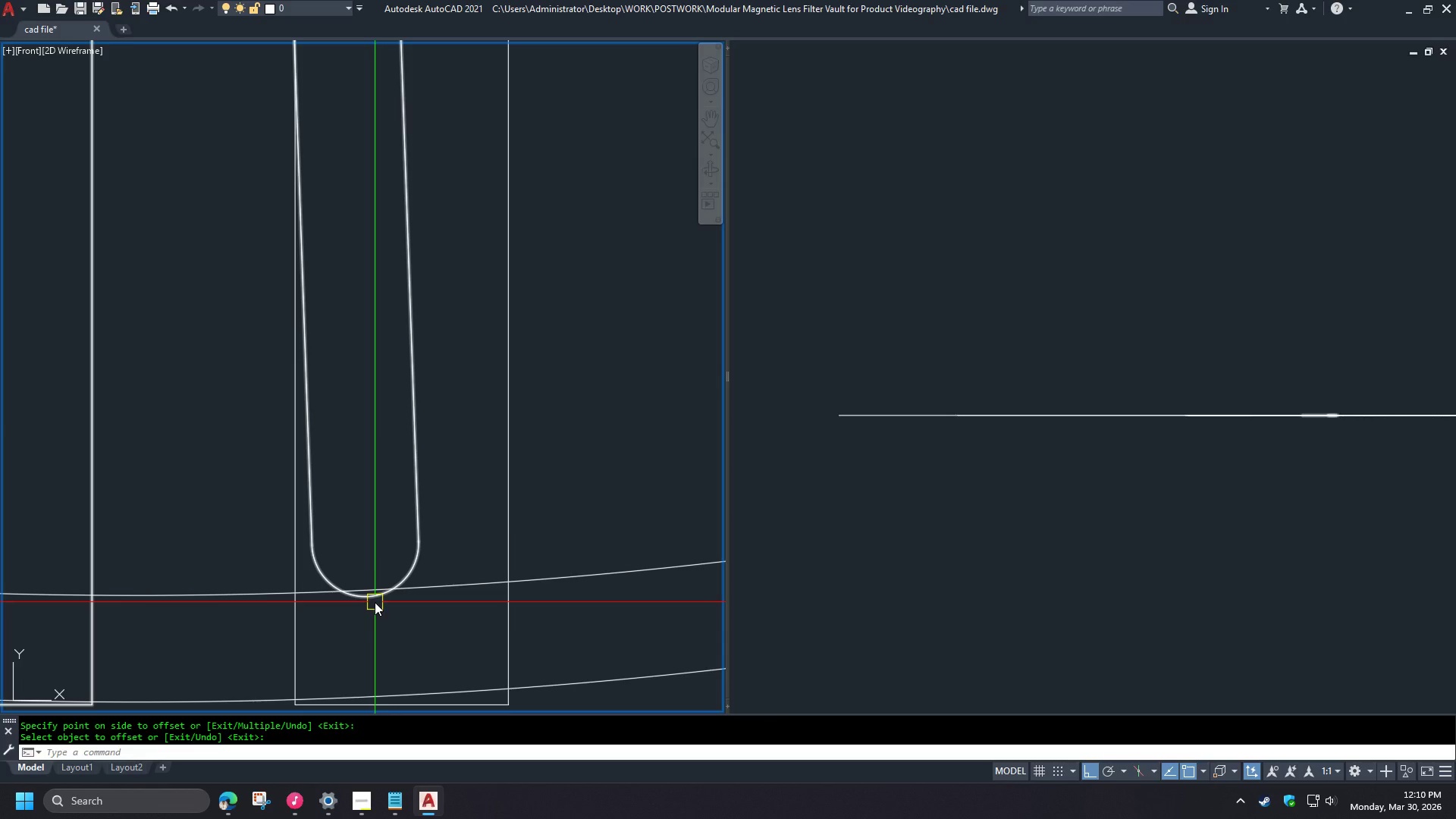 
type(br  )
 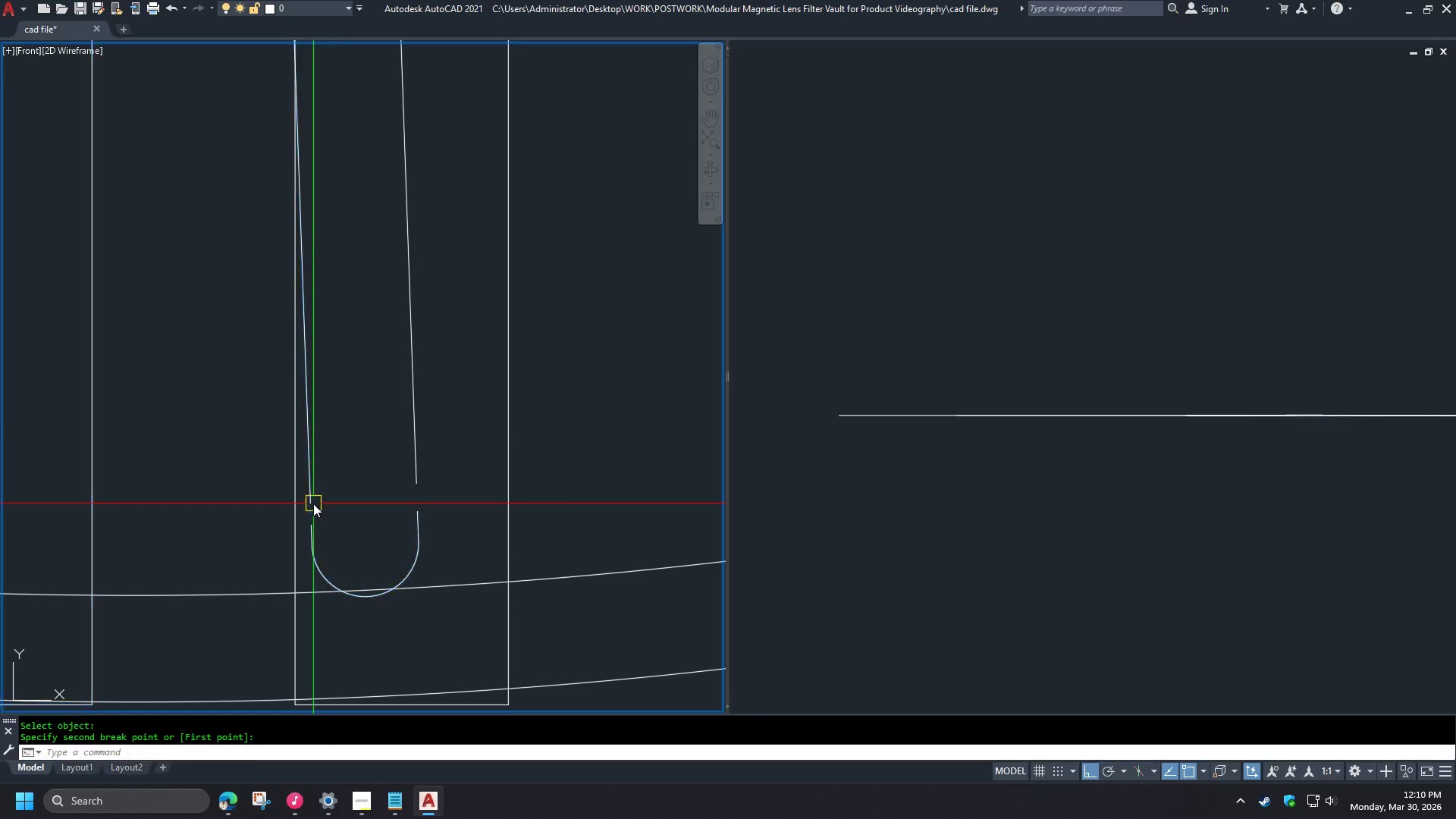 
left_click_drag(start_coordinate=[413, 512], to_coordinate=[413, 505])
 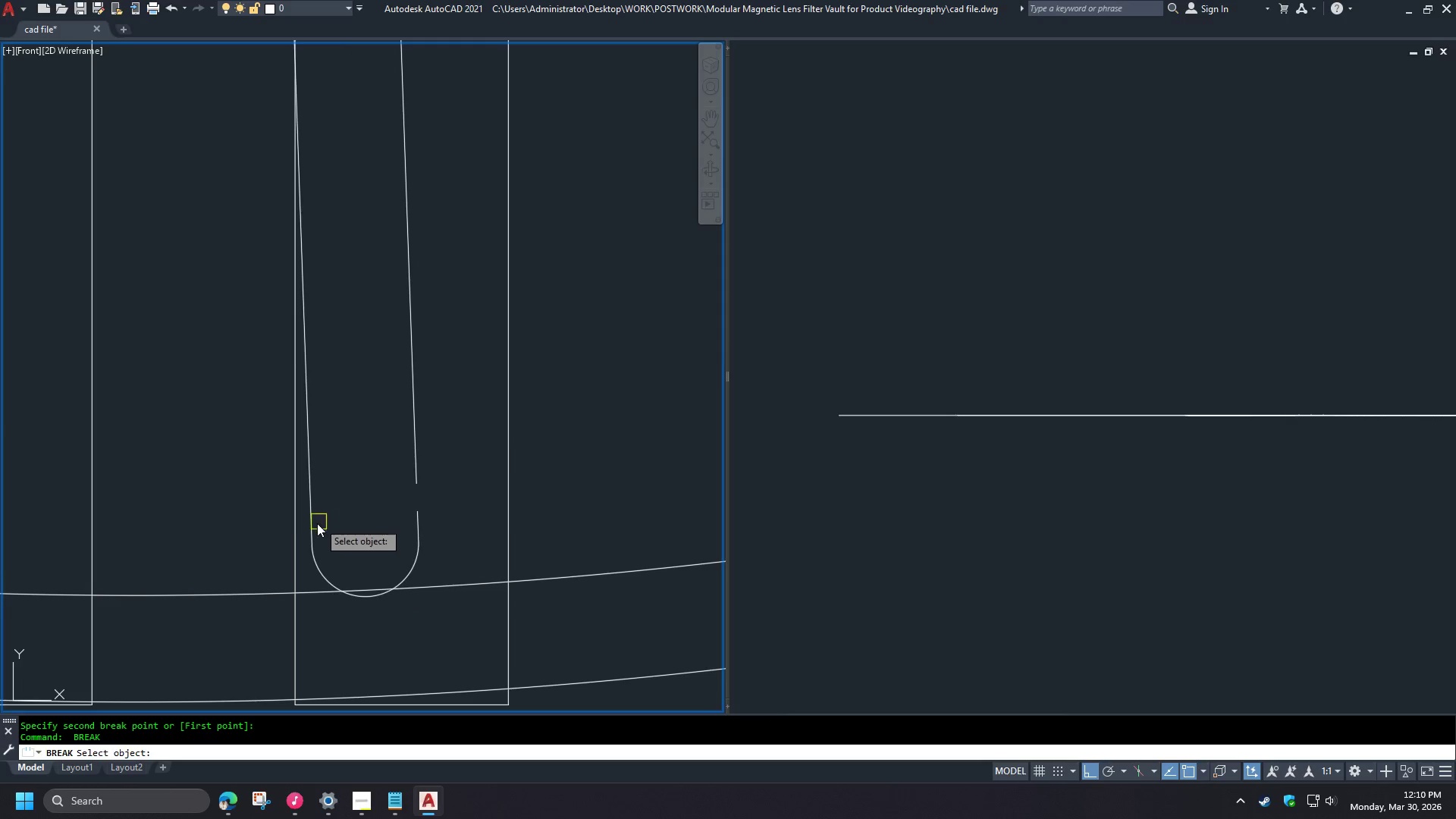 
left_click_drag(start_coordinate=[306, 526], to_coordinate=[308, 519])
 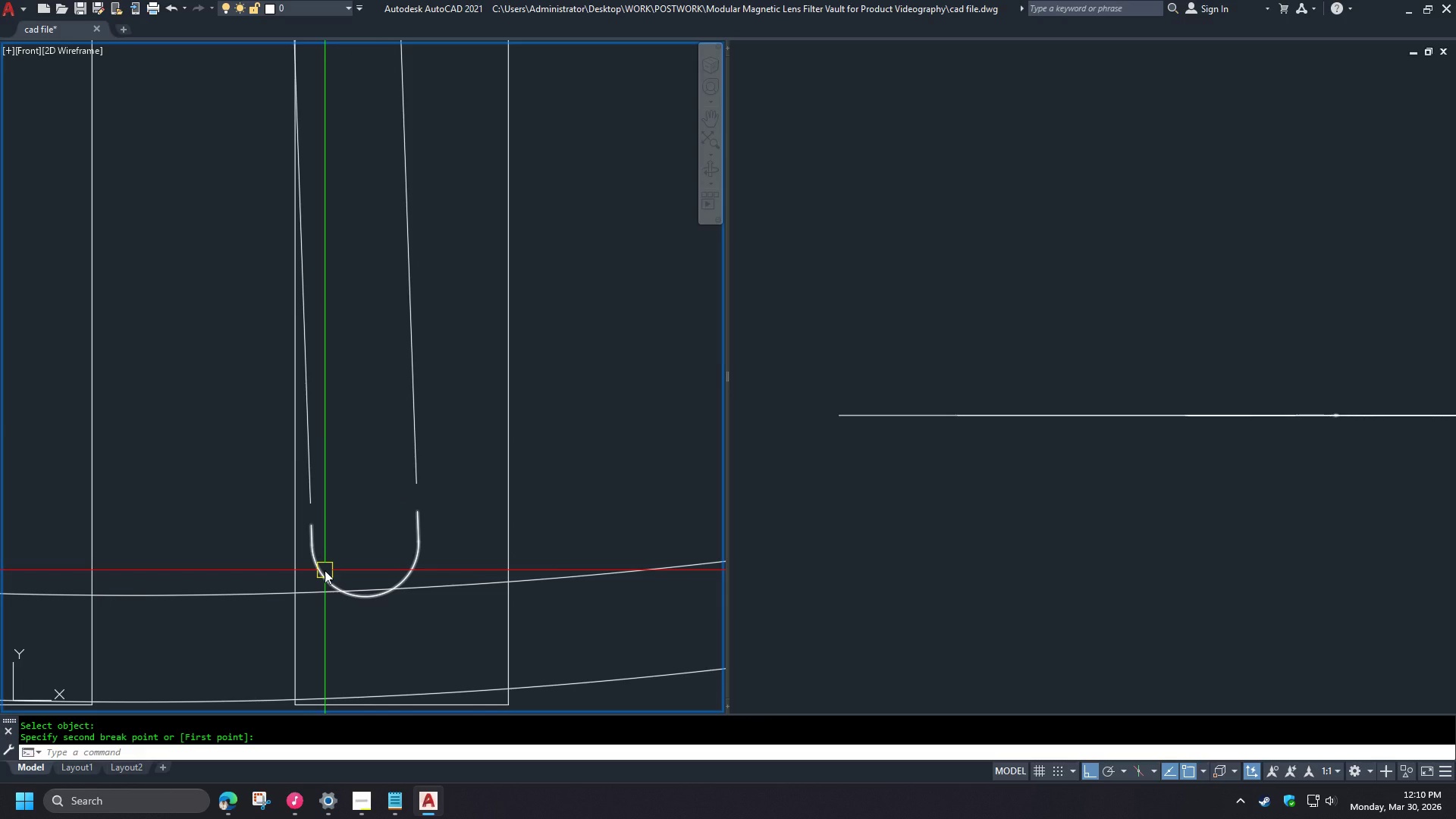 
left_click([325, 570])
 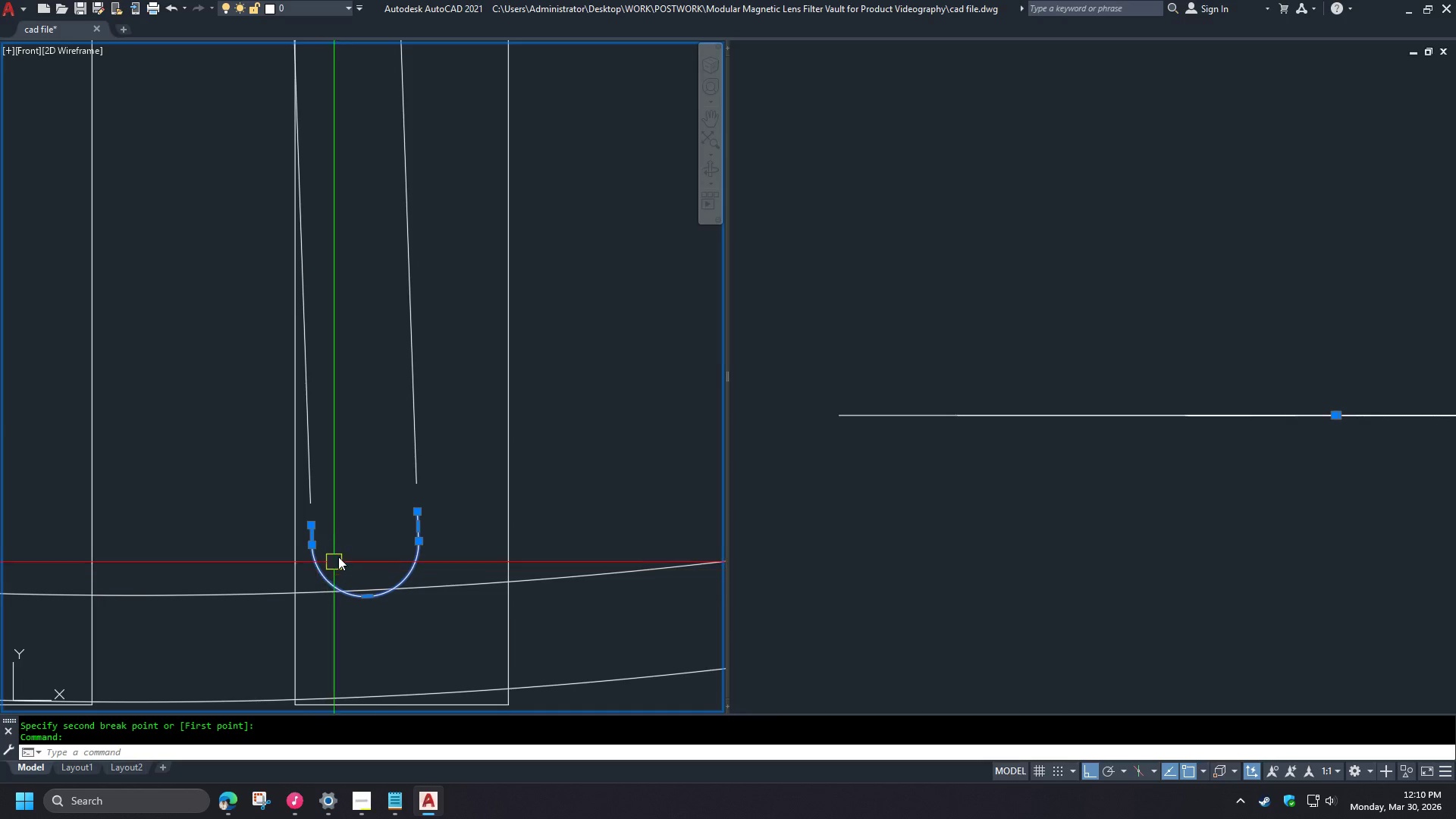 
type(e ex)
 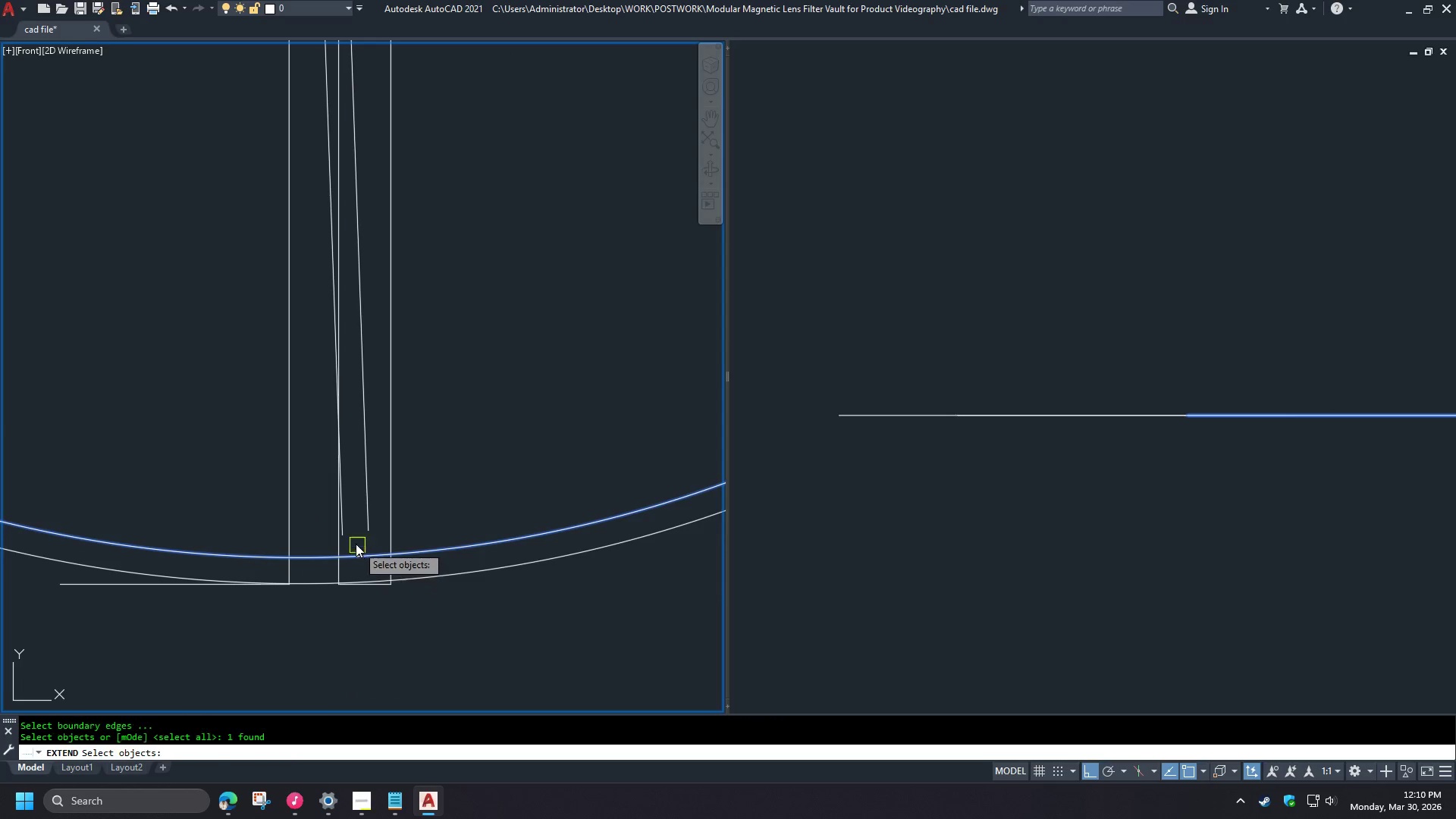 
key(Space)
 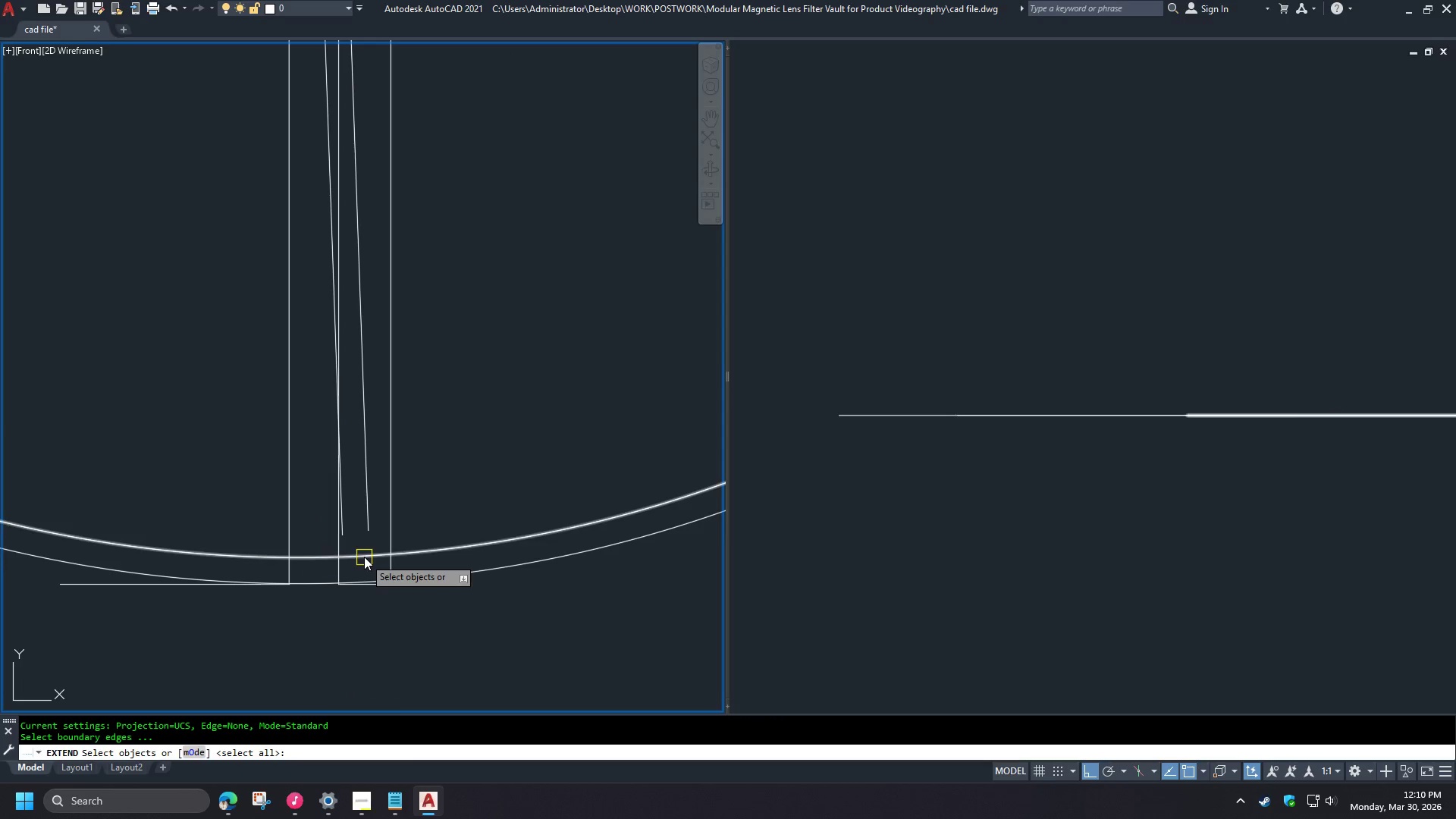 
scroll: coordinate [353, 546], scroll_direction: down, amount: 3.0
 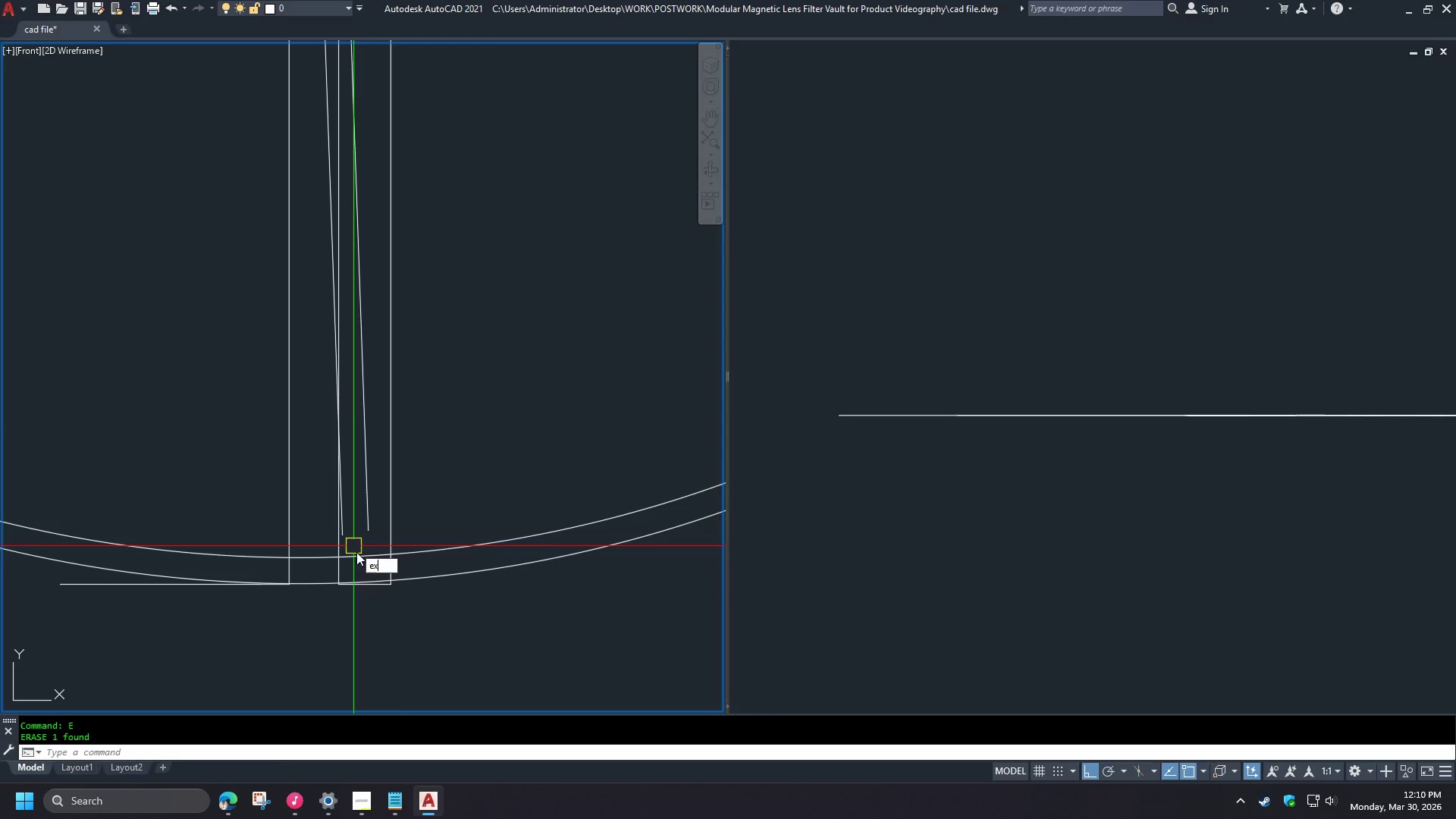 
left_click([364, 555])
 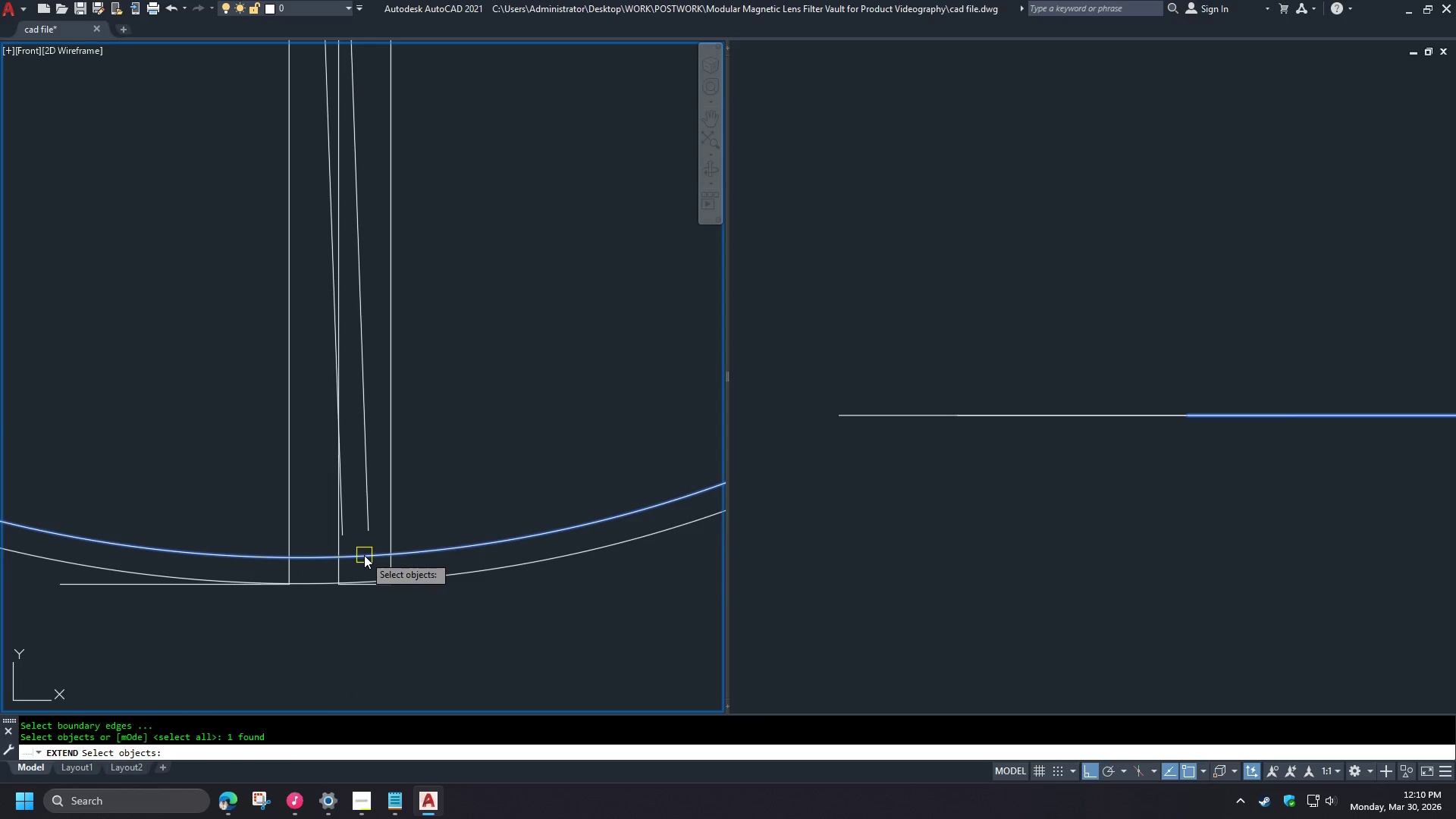 
key(Space)
 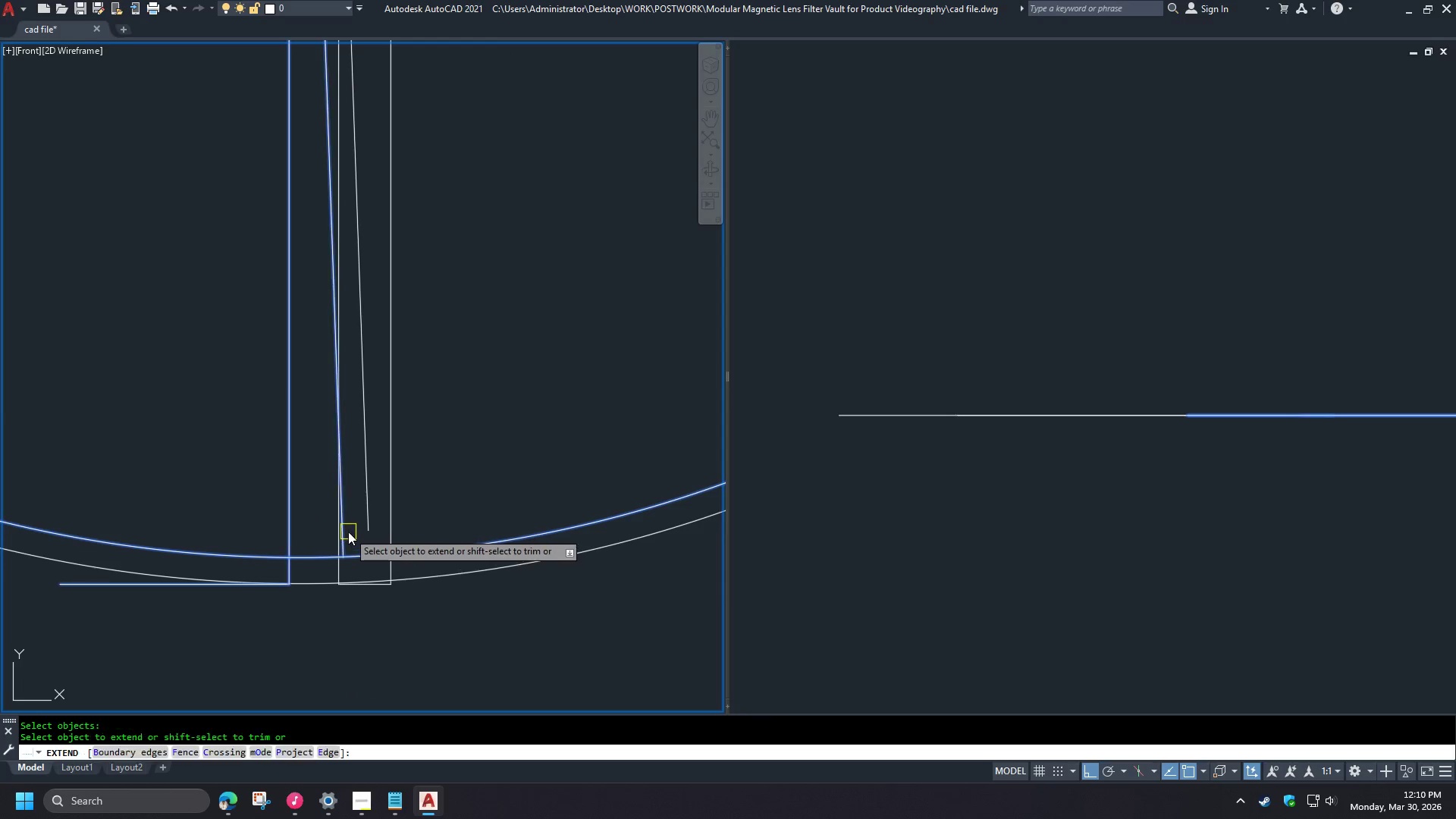 
double_click([347, 532])
 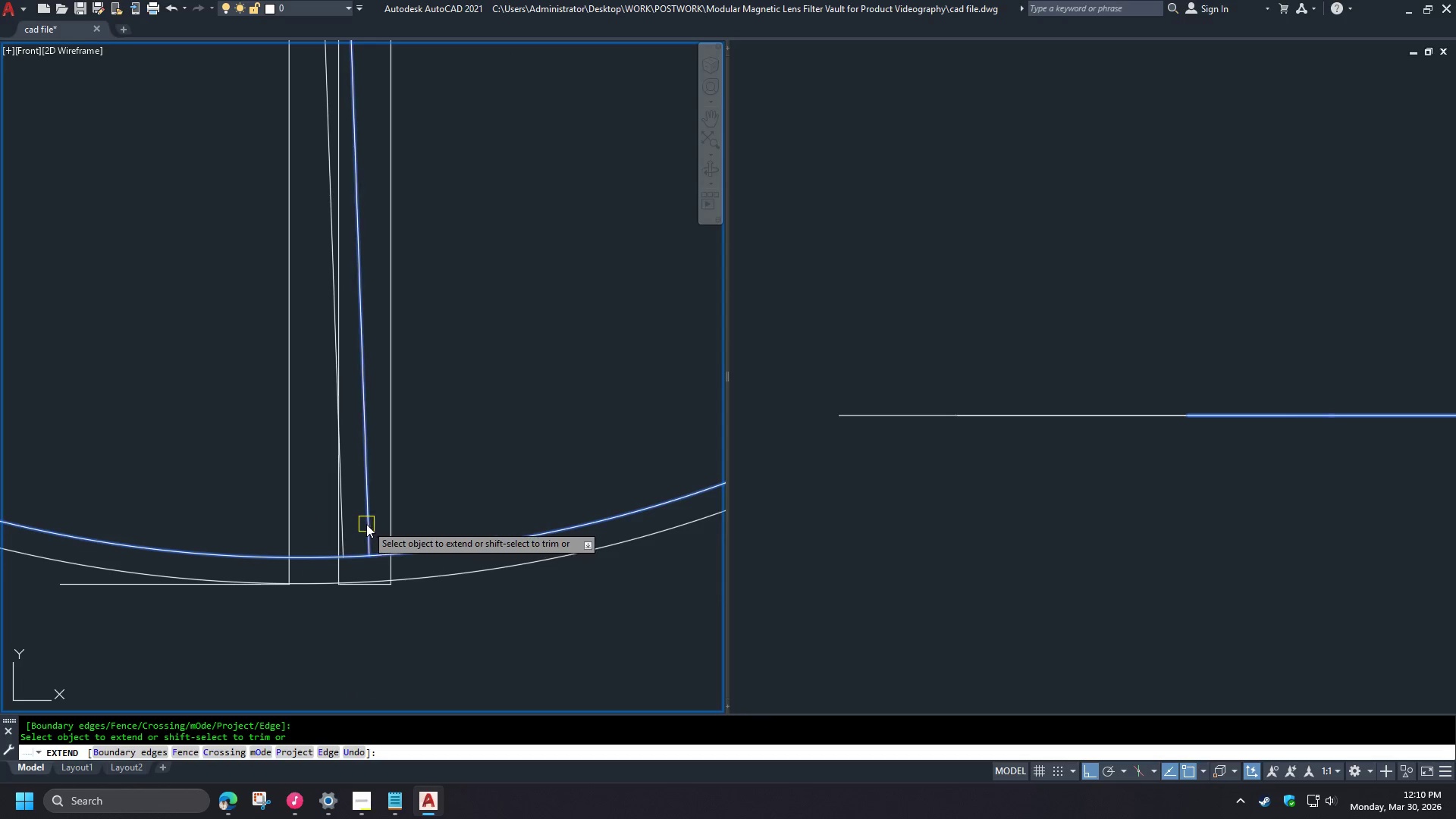 
triple_click([366, 524])
 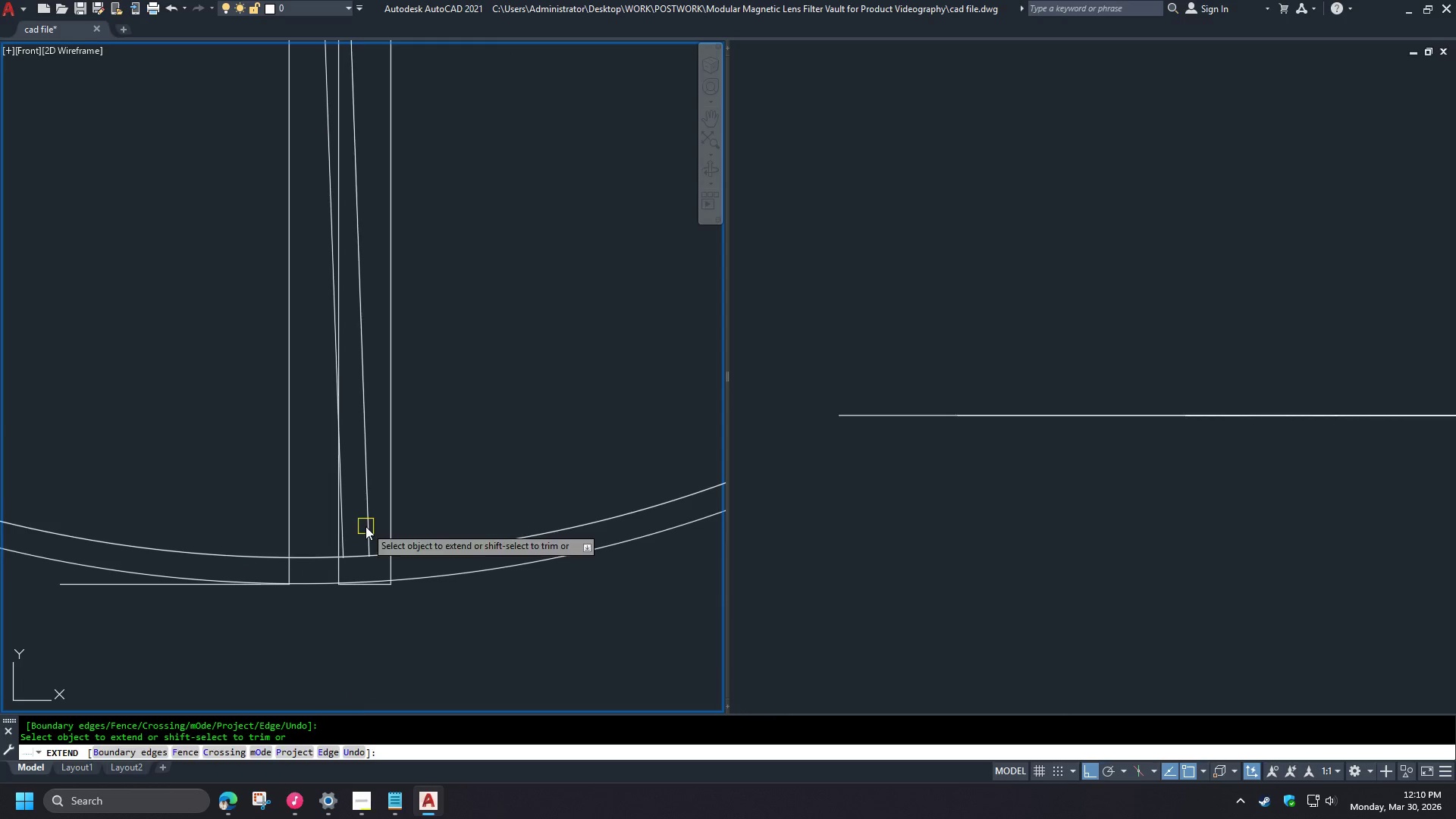 
key(Space)
 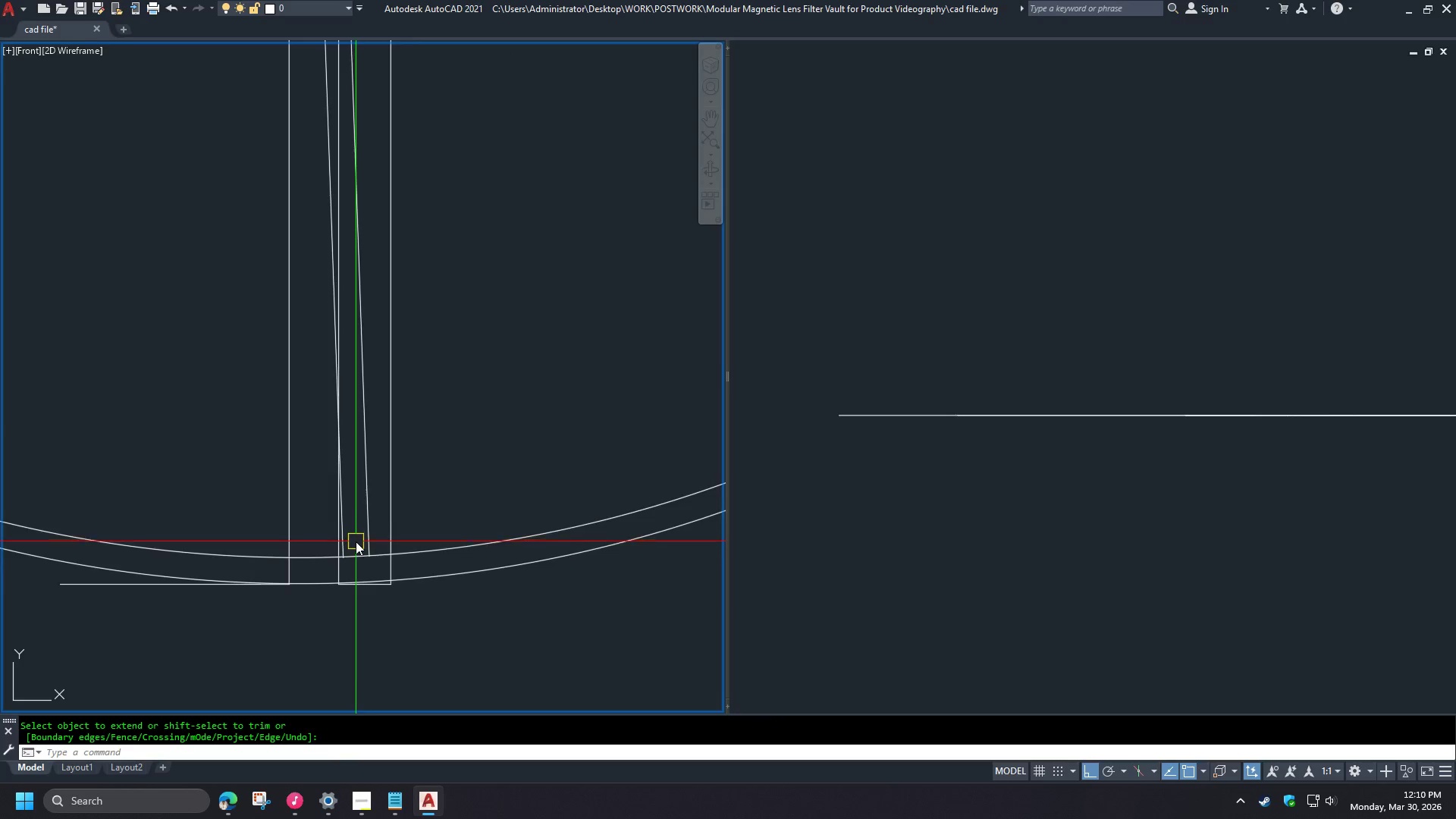 
key(C)
 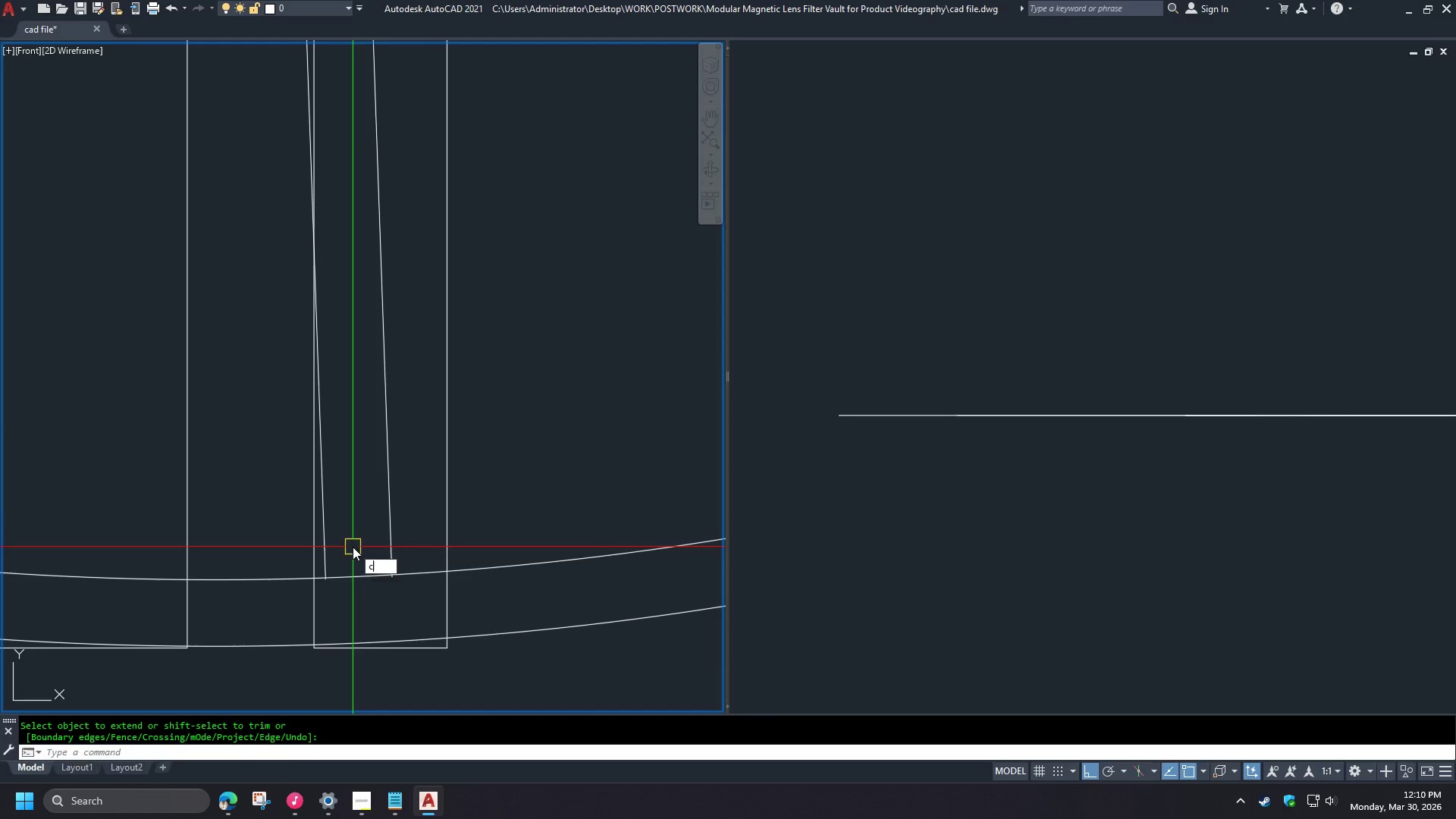 
key(Space)
 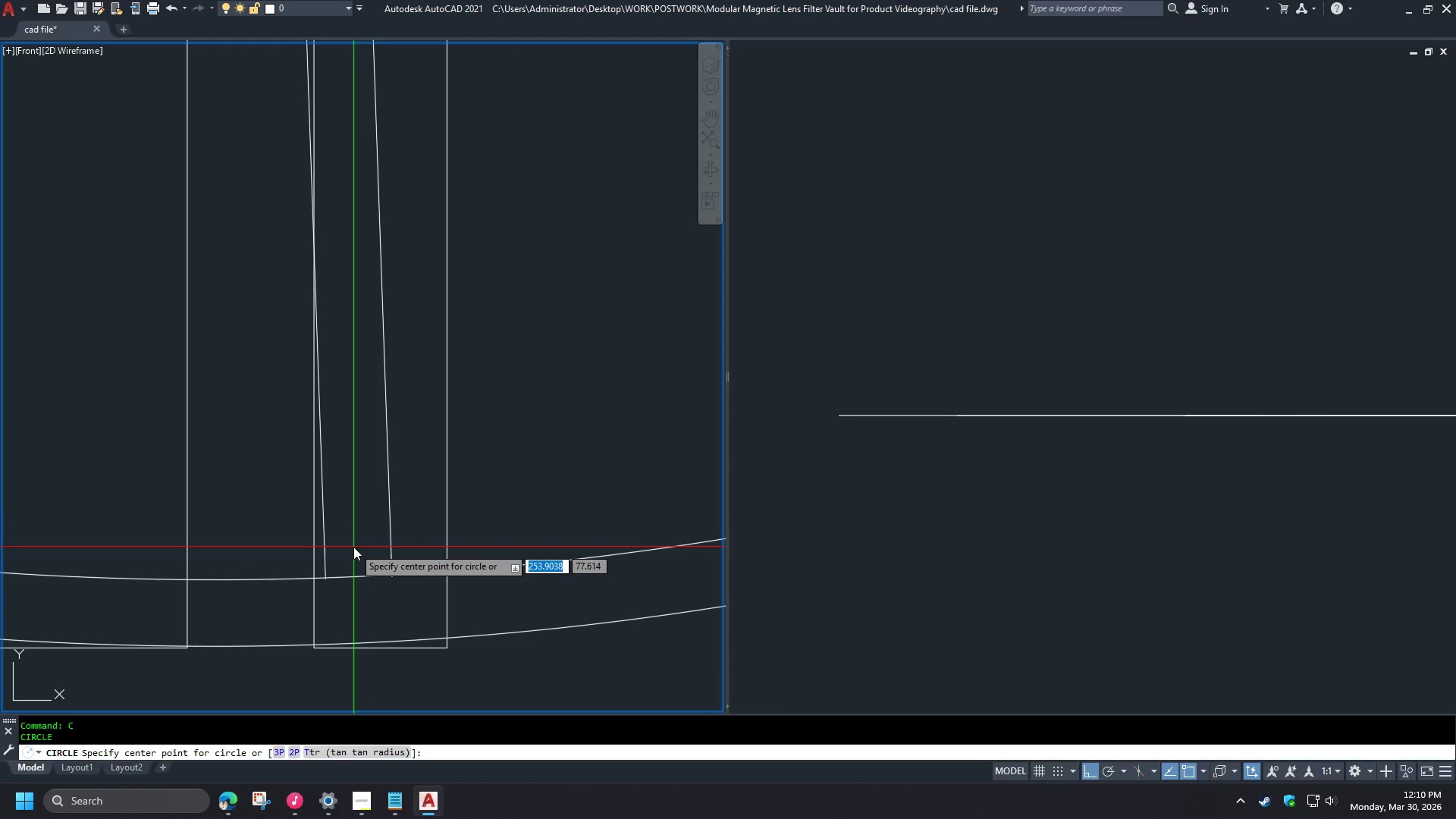 
scroll: coordinate [353, 544], scroll_direction: up, amount: 2.0
 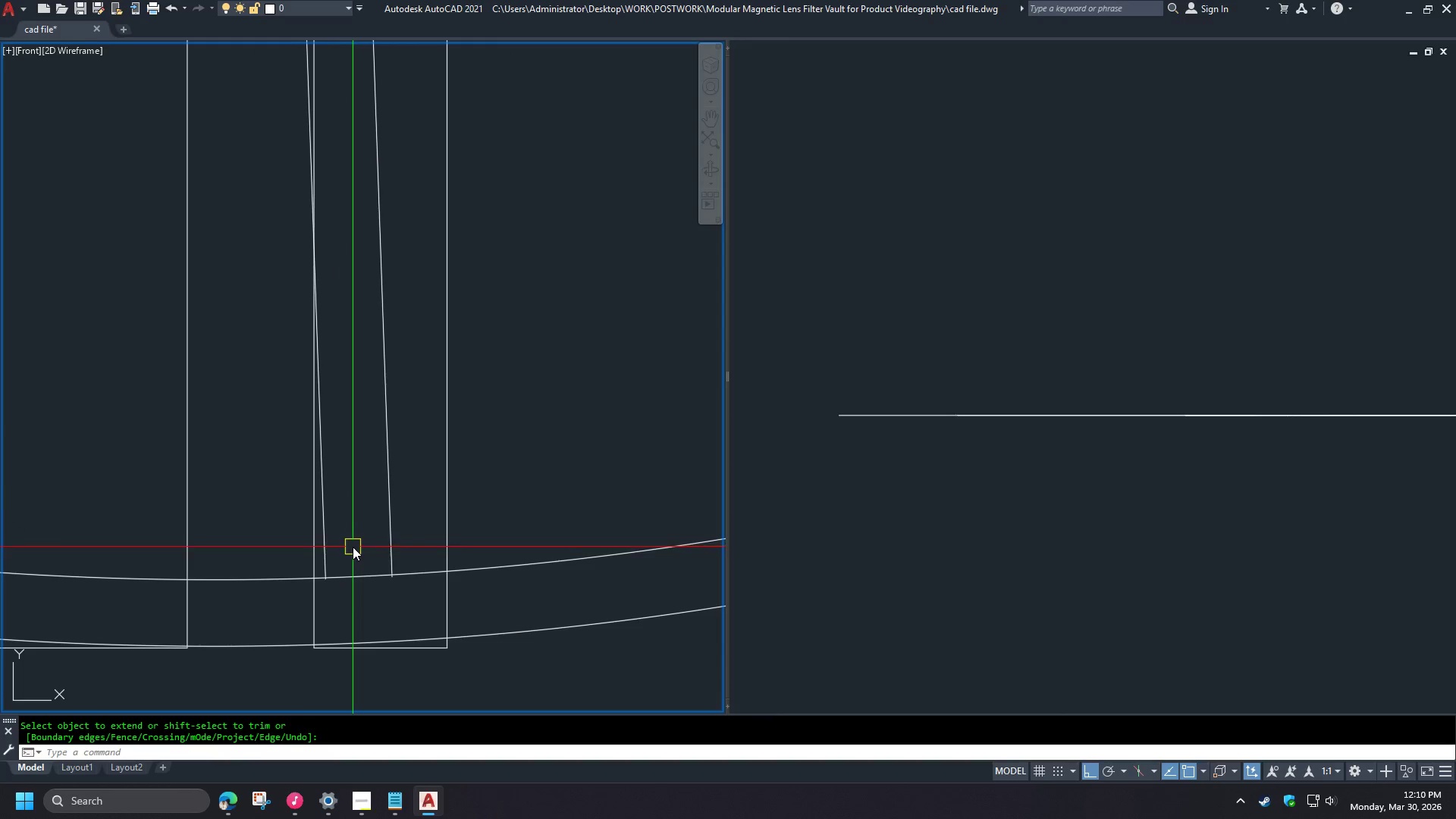 
type(a)
key(Escape)
key(Escape)
type(ai )
 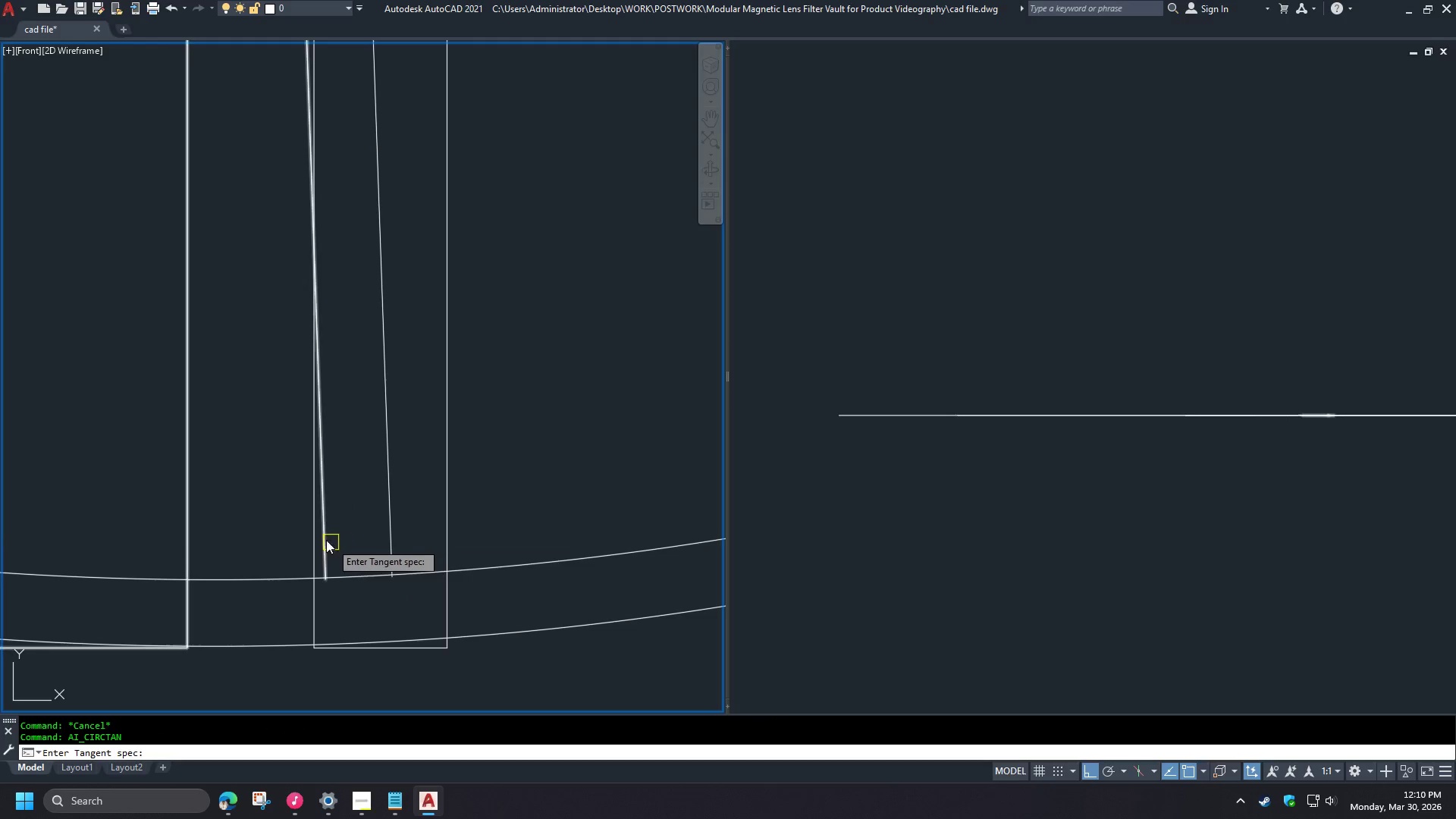 
left_click([323, 539])
 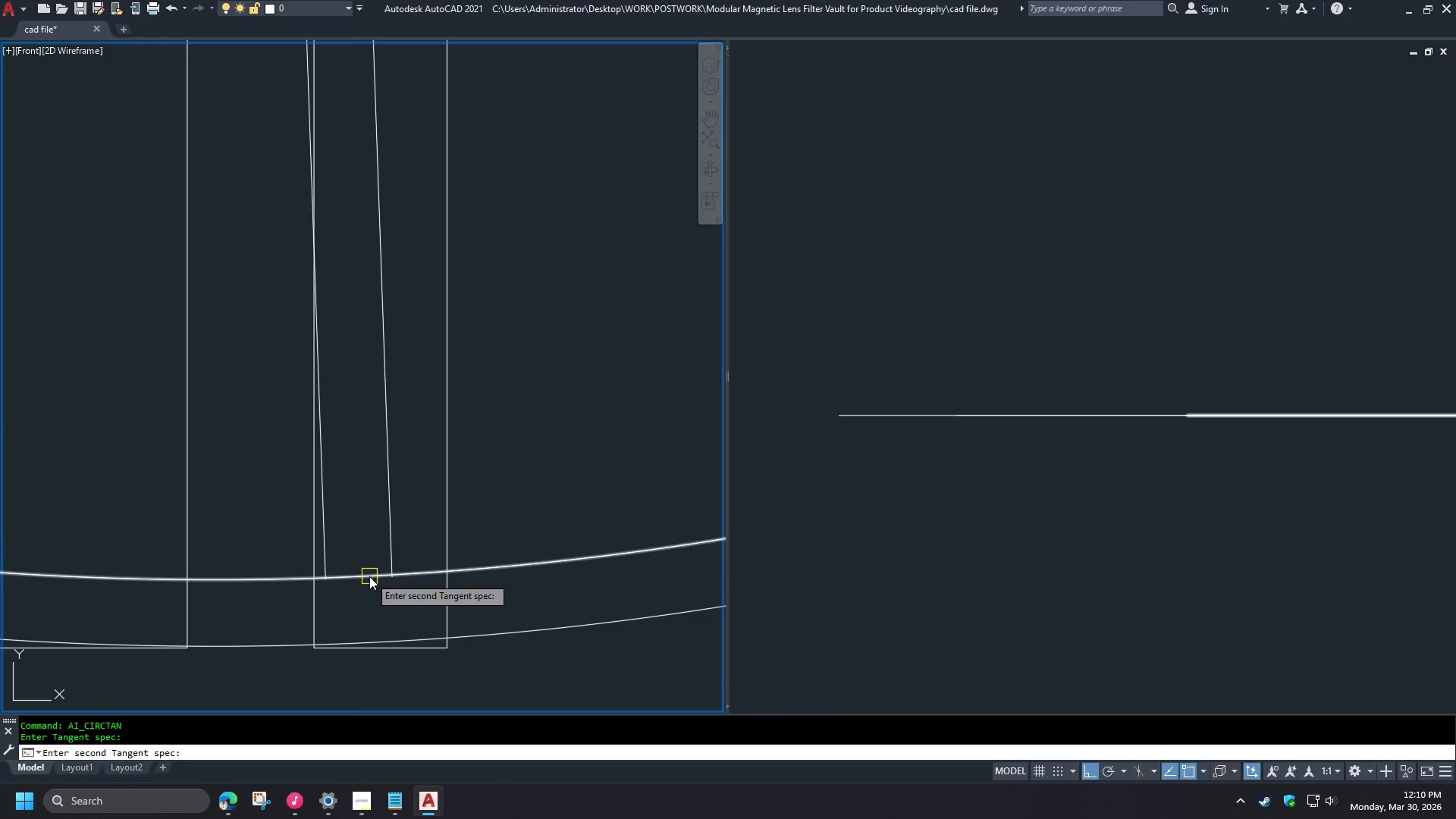 
left_click([369, 576])
 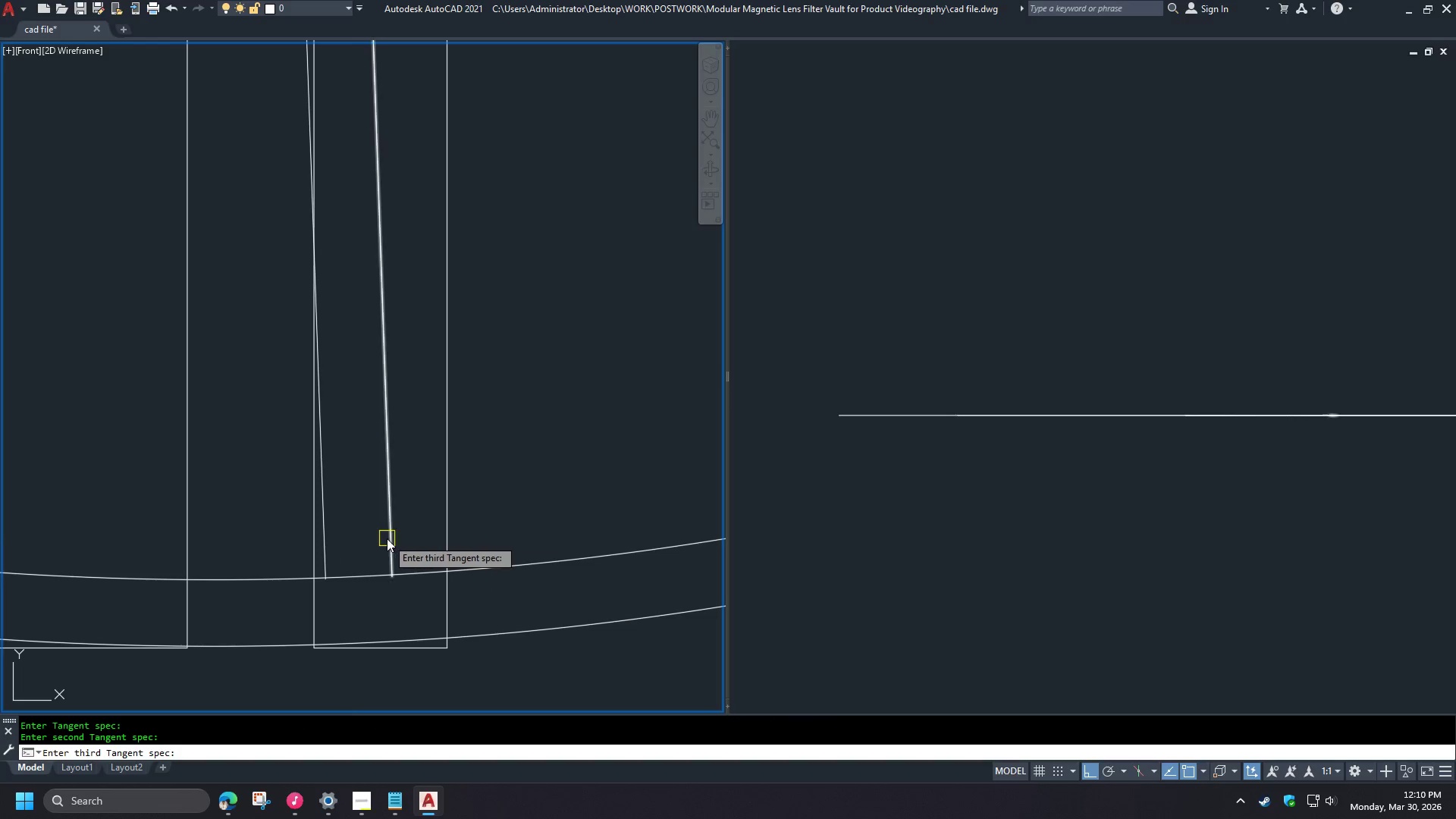 
left_click([387, 538])
 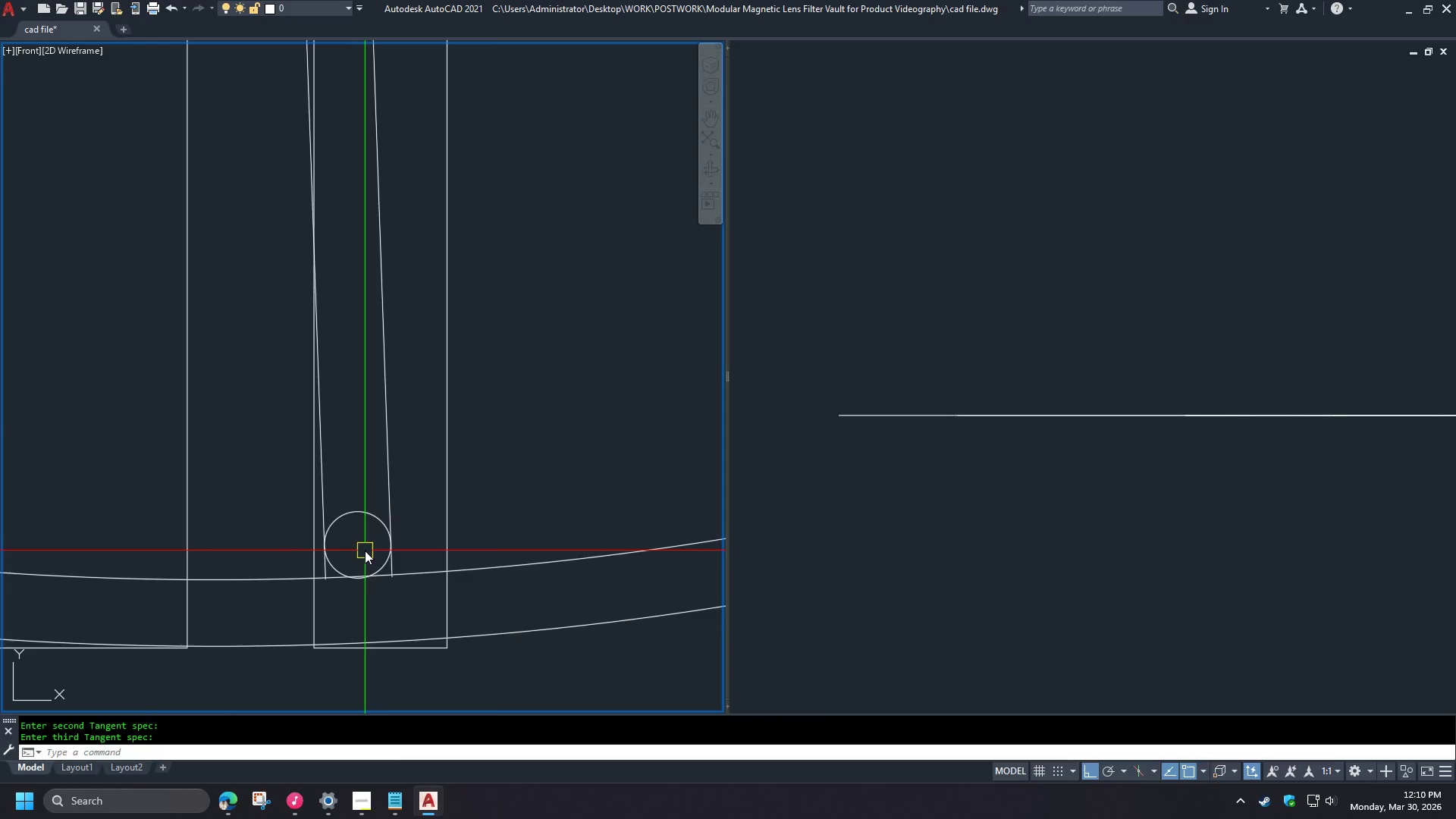 
type(tr )
 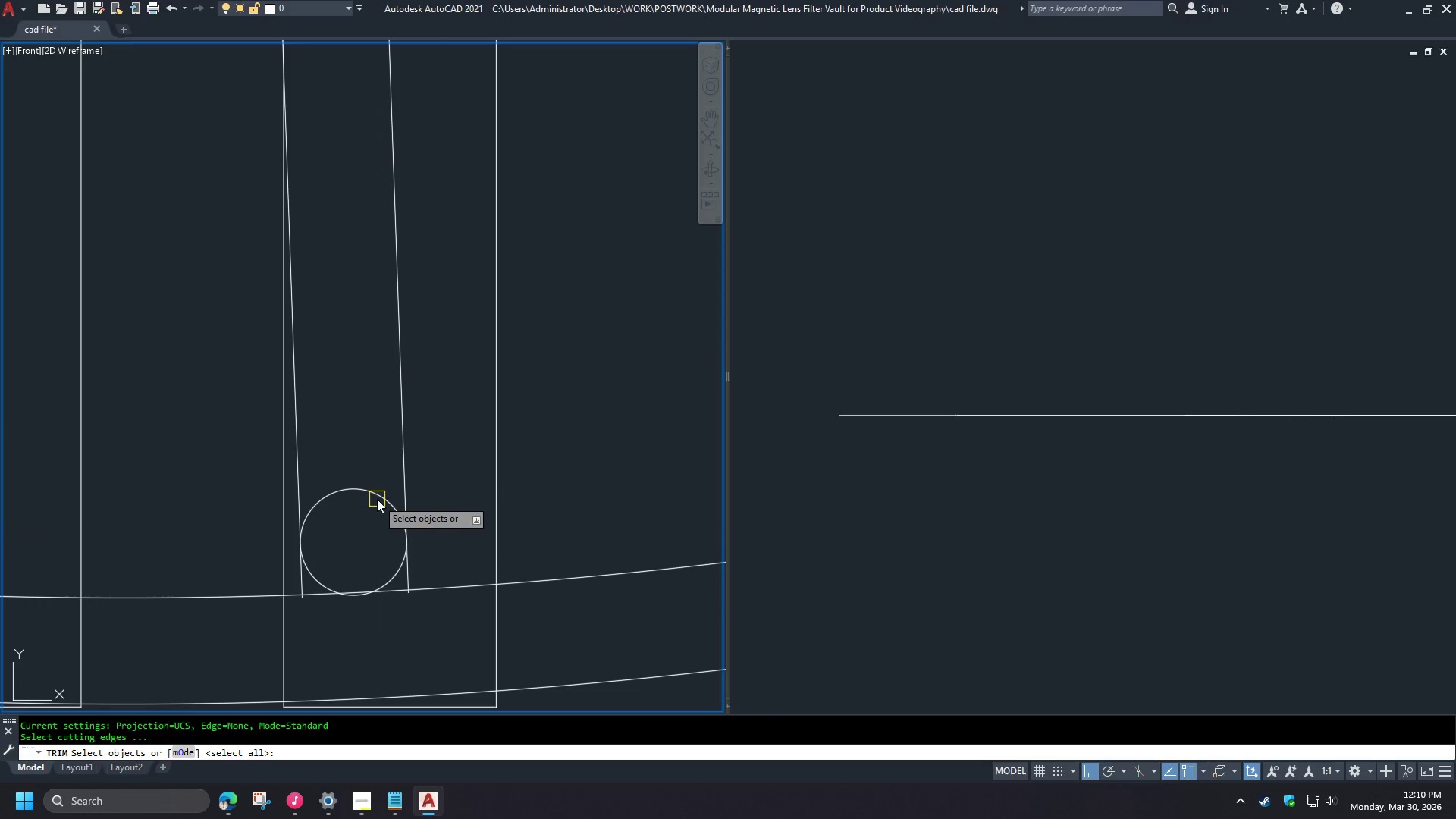 
scroll: coordinate [365, 551], scroll_direction: up, amount: 1.0
 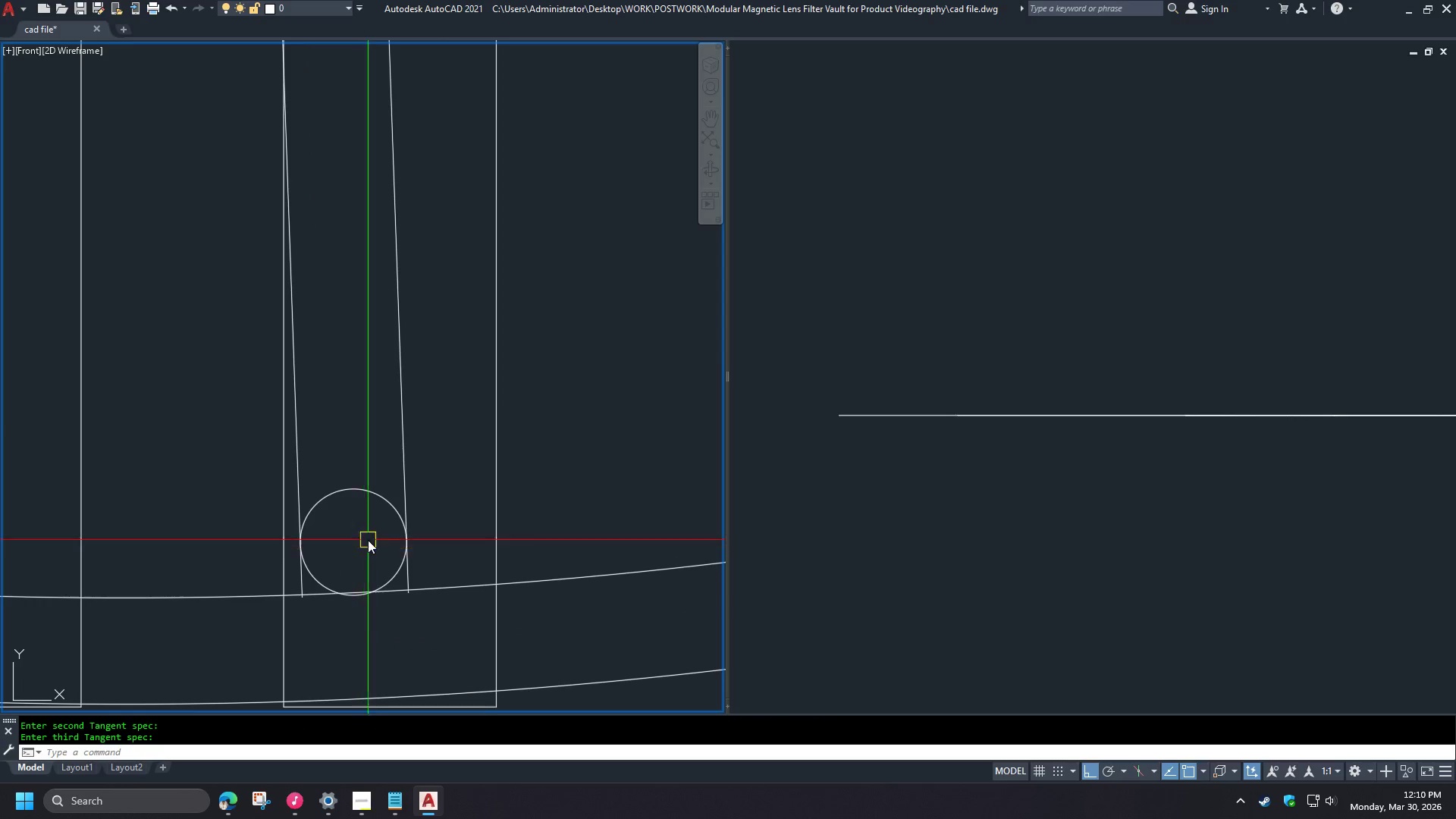 
left_click([377, 499])
 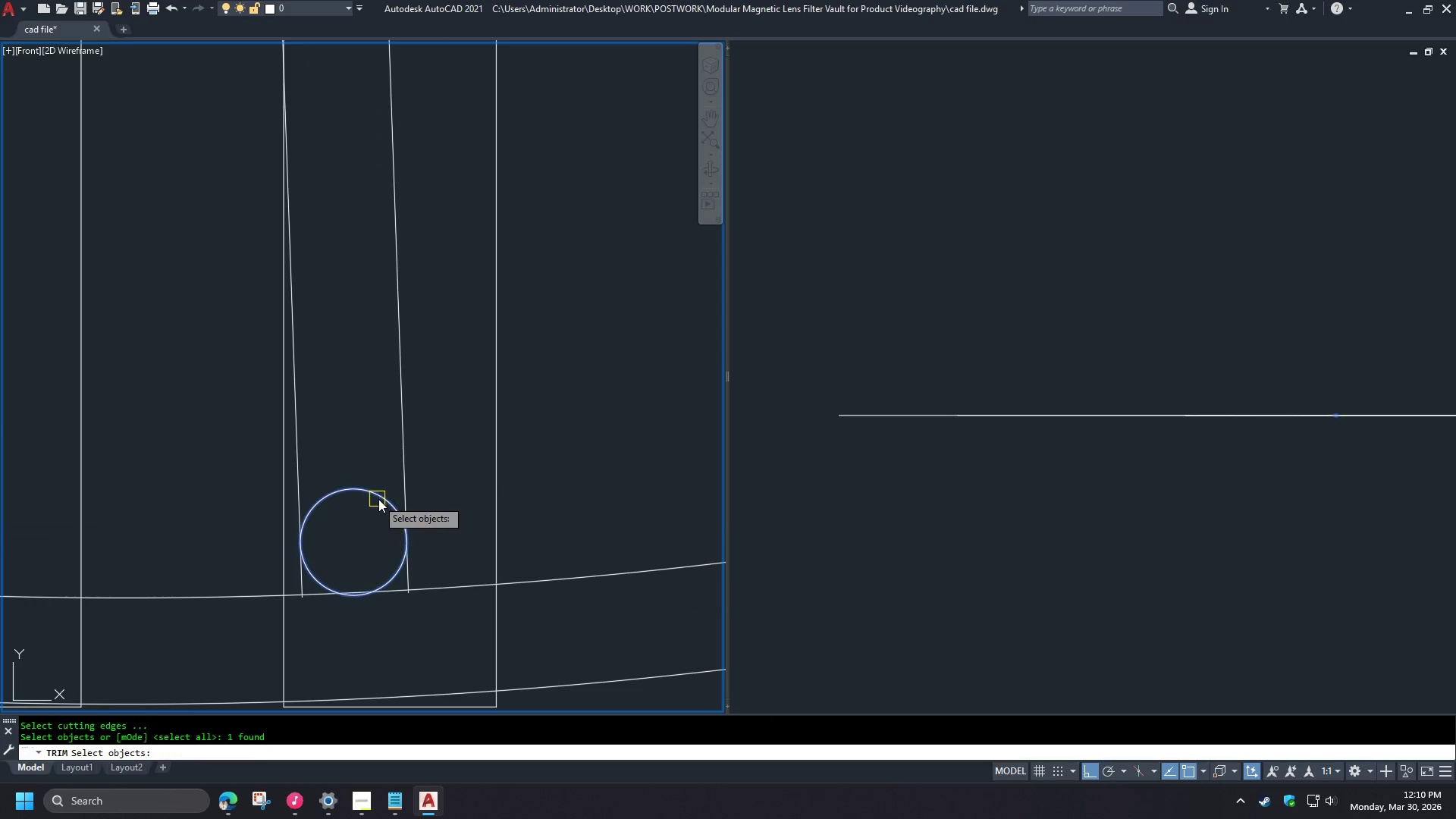 
key(Space)
 